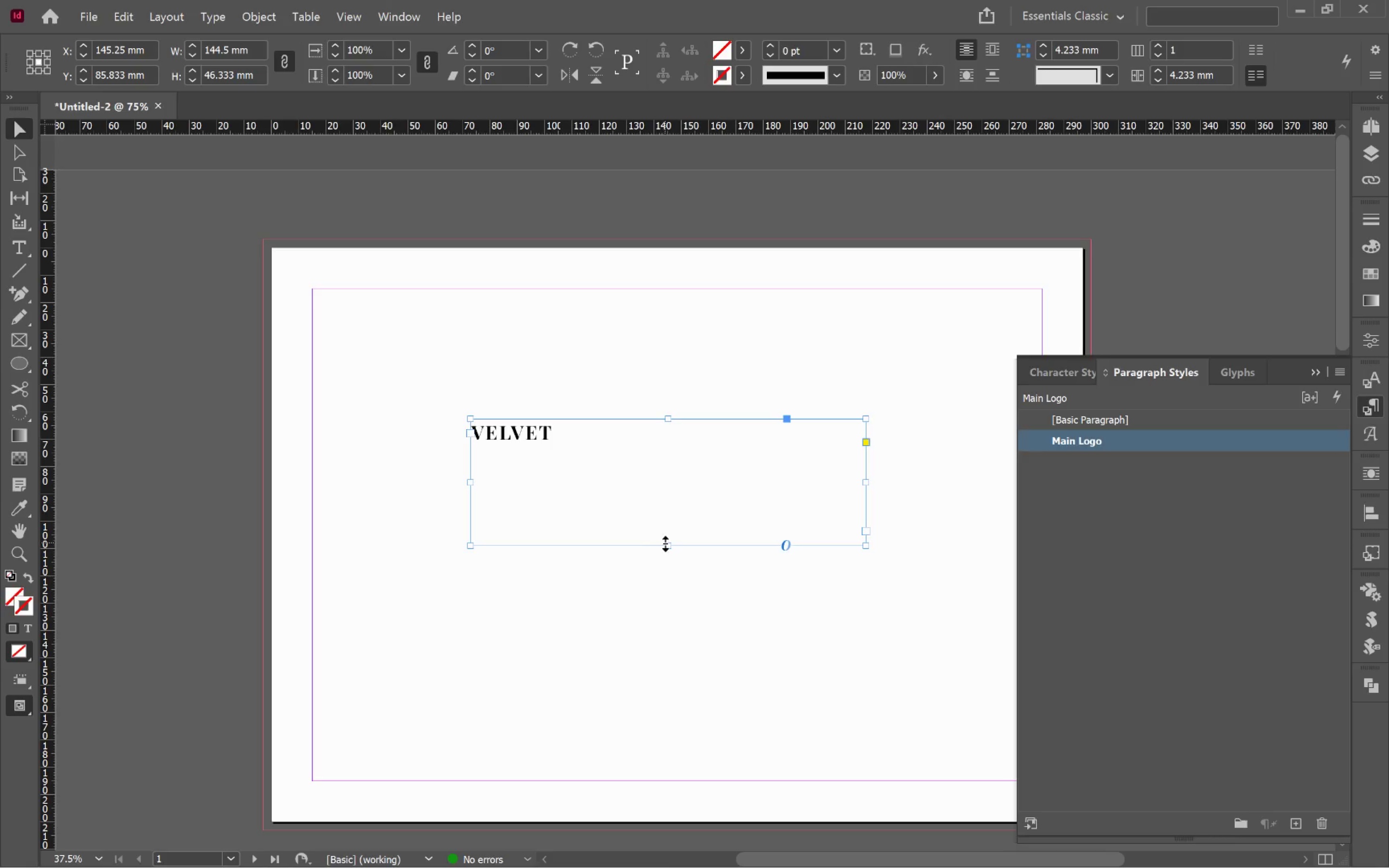 
left_click_drag(start_coordinate=[666, 545], to_coordinate=[662, 445])
 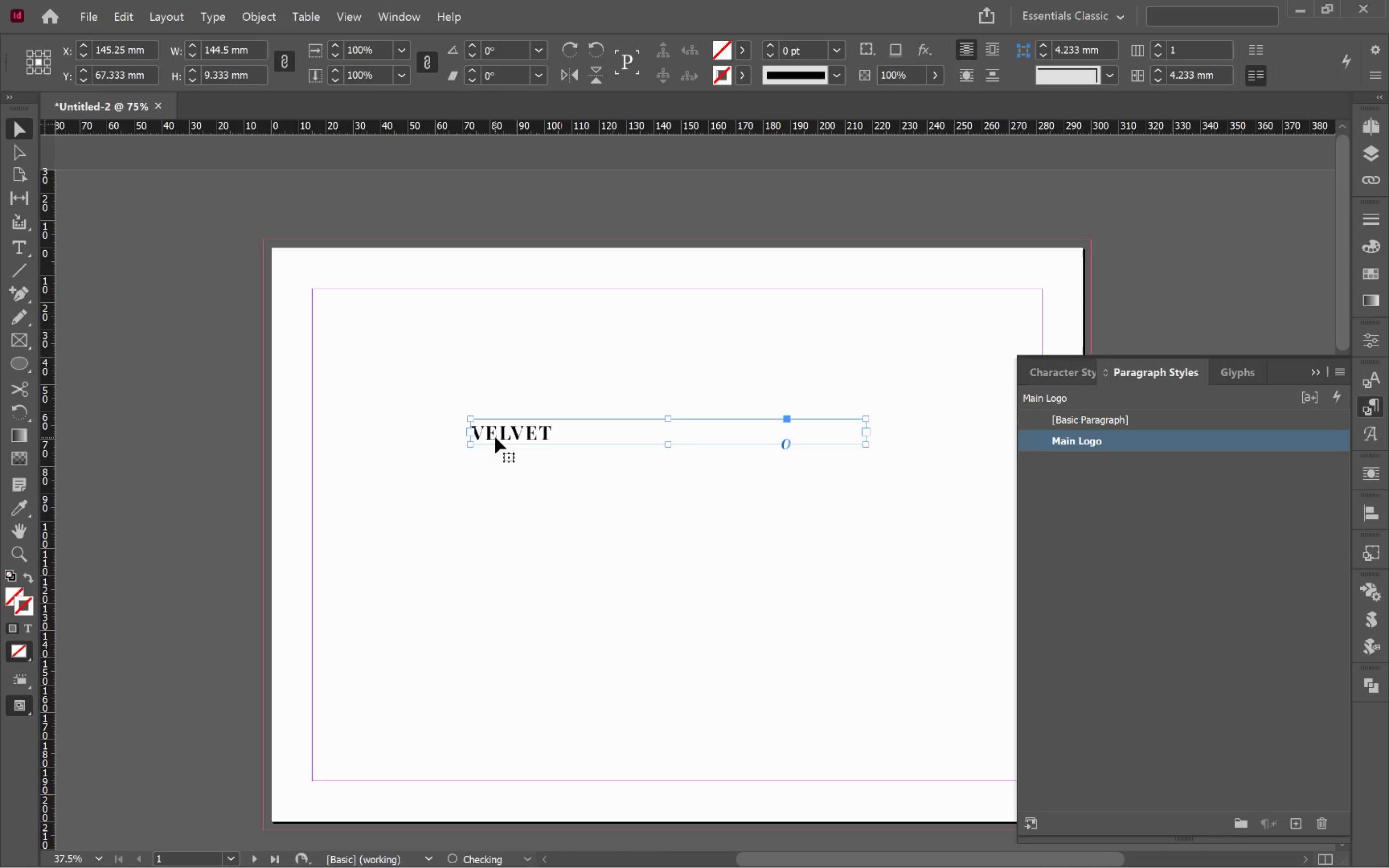 
hold_key(key=AltLeft, duration=2.13)
left_click_drag(start_coordinate=[511, 437], to_coordinate=[517, 472])
 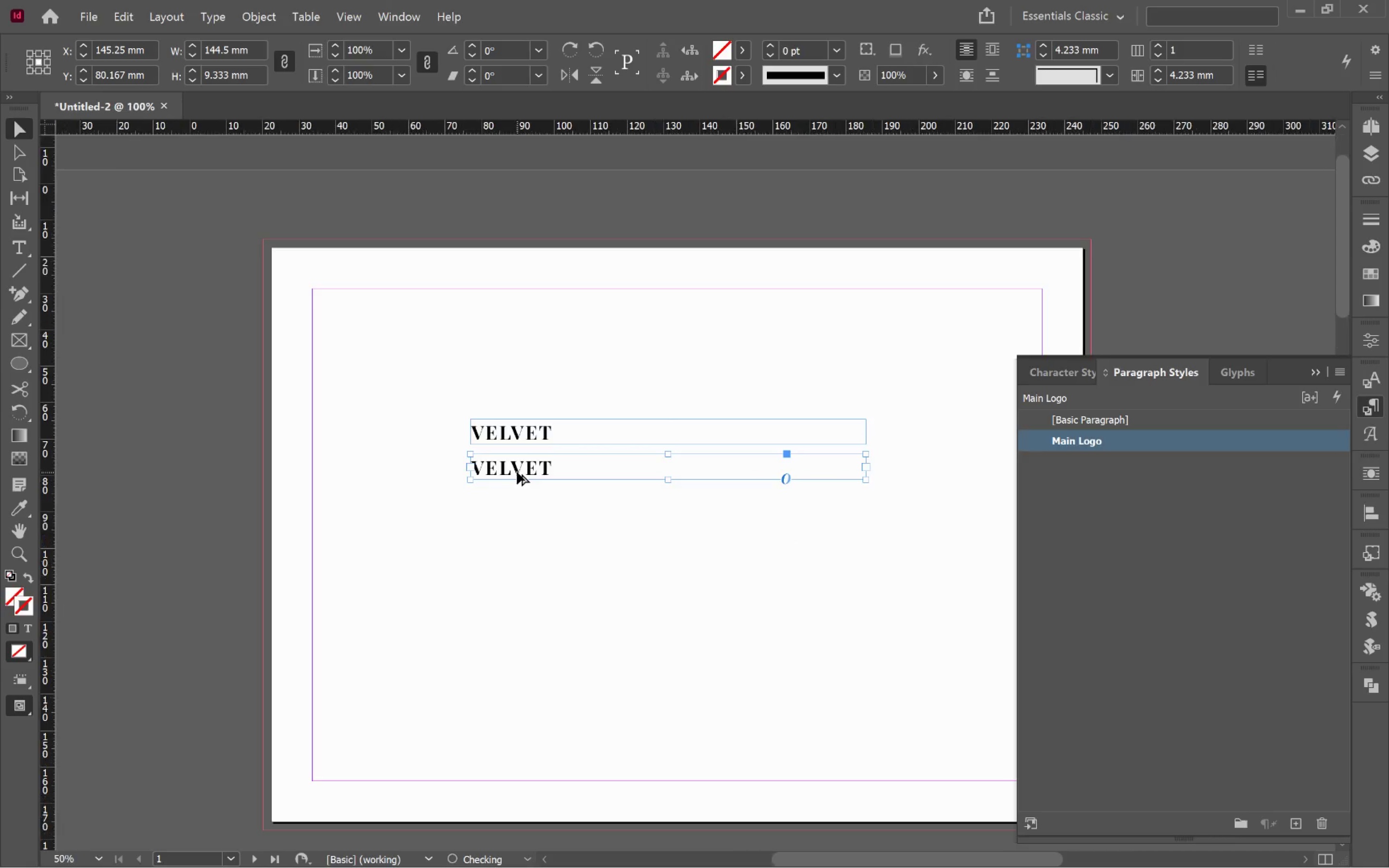 
hold_key(key=ShiftLeft, duration=1.02)
 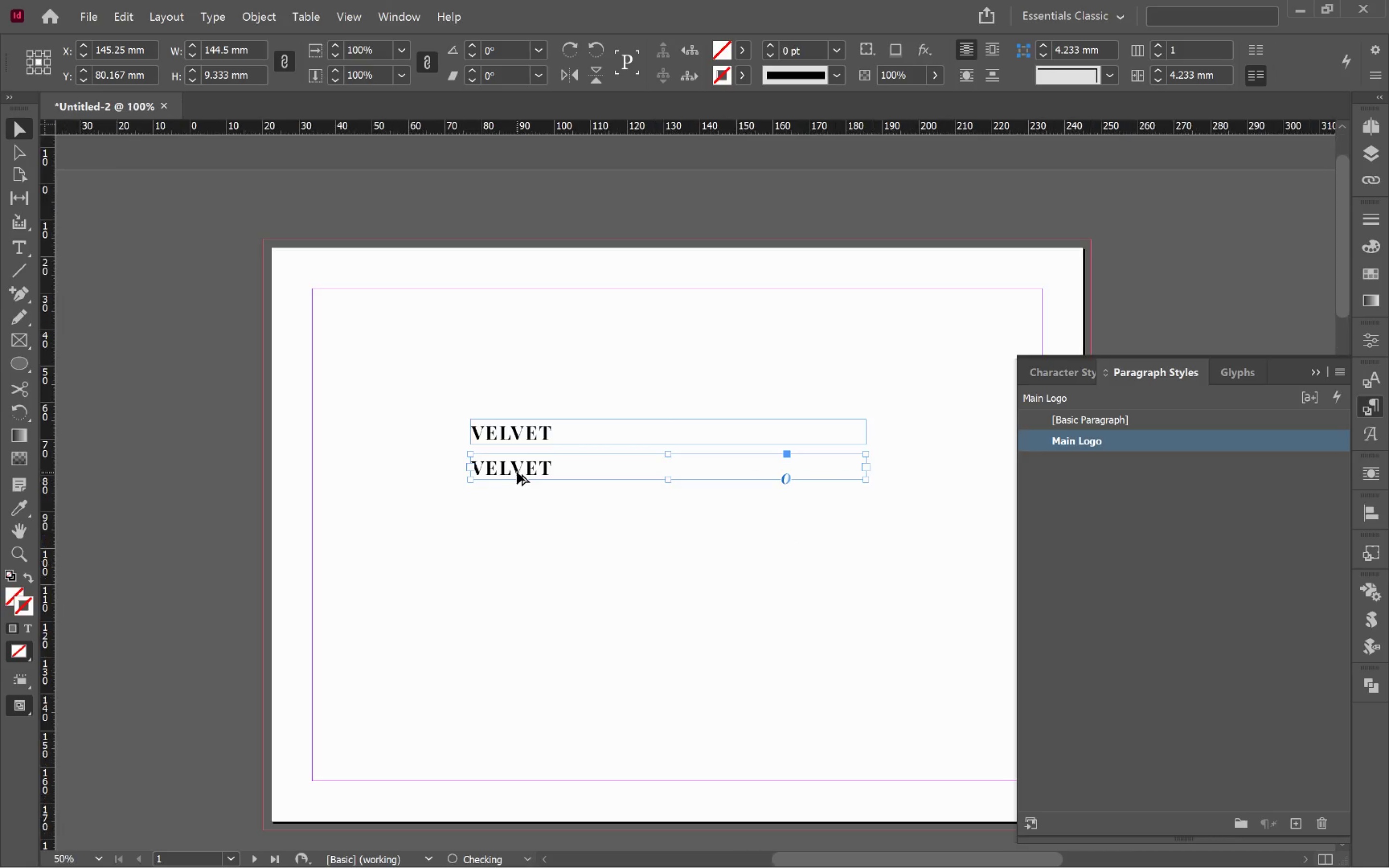 
scroll: coordinate [517, 472], scroll_direction: up, amount: 4.0
 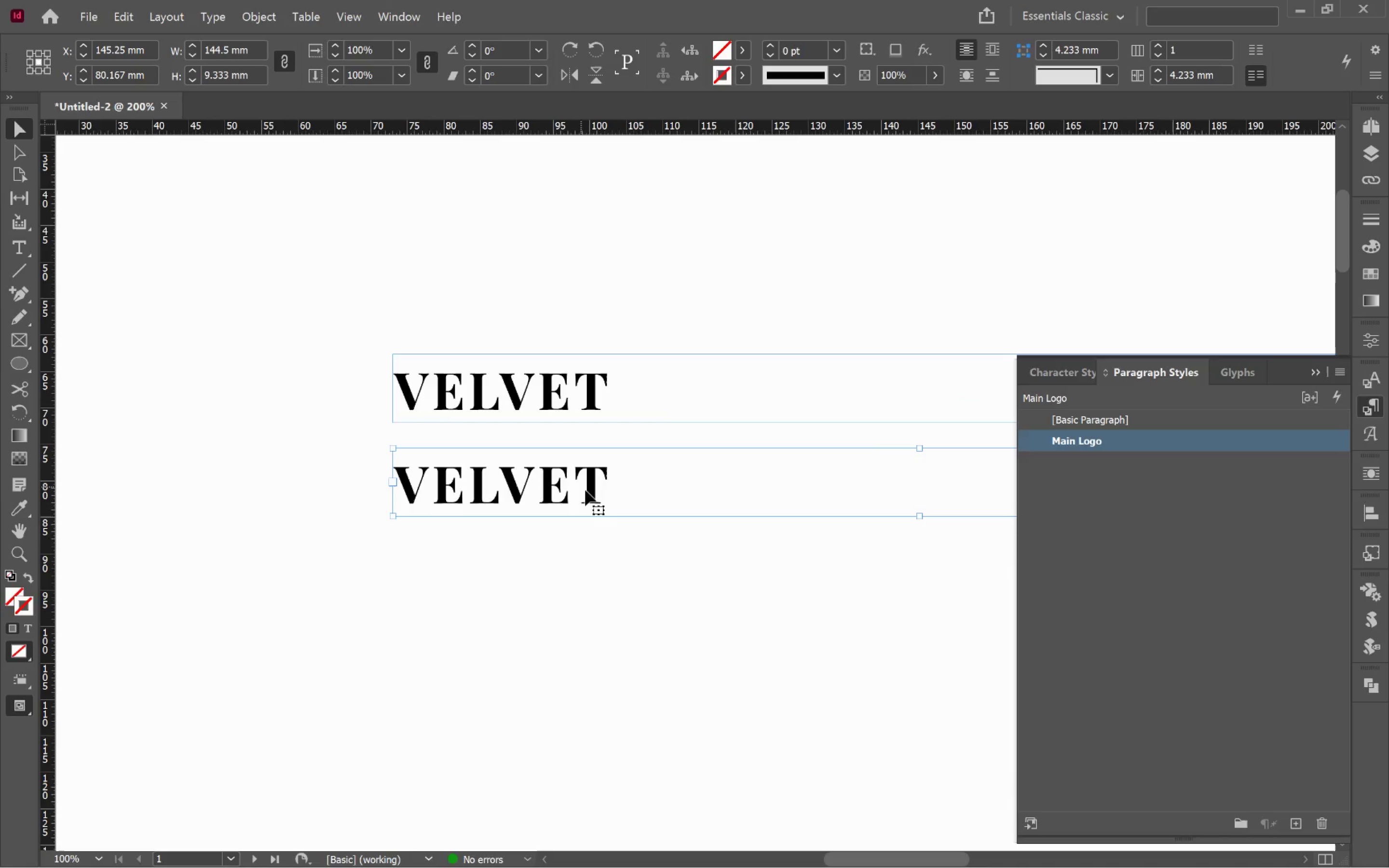 
left_click([585, 490])
 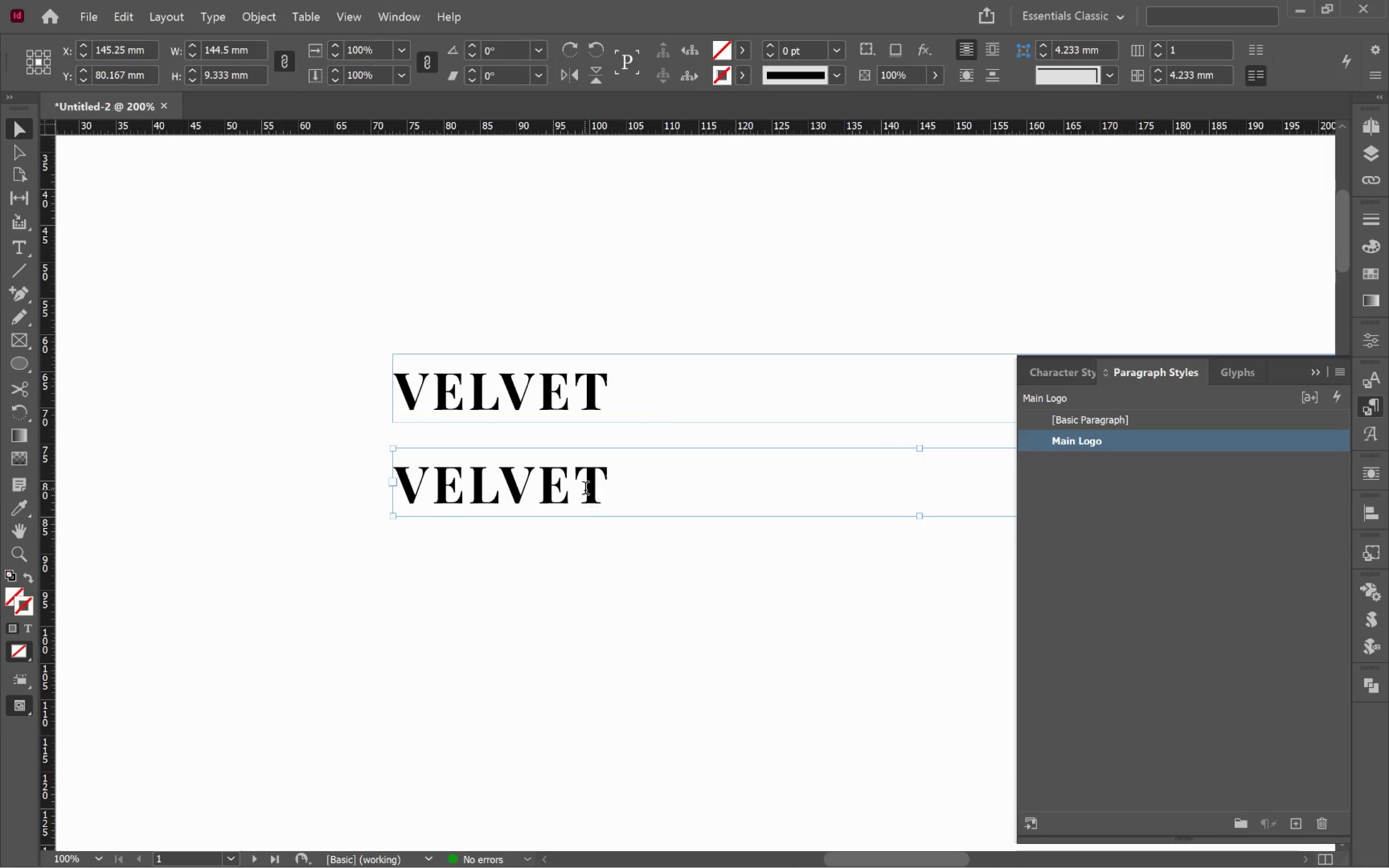 
key(Control+A)
 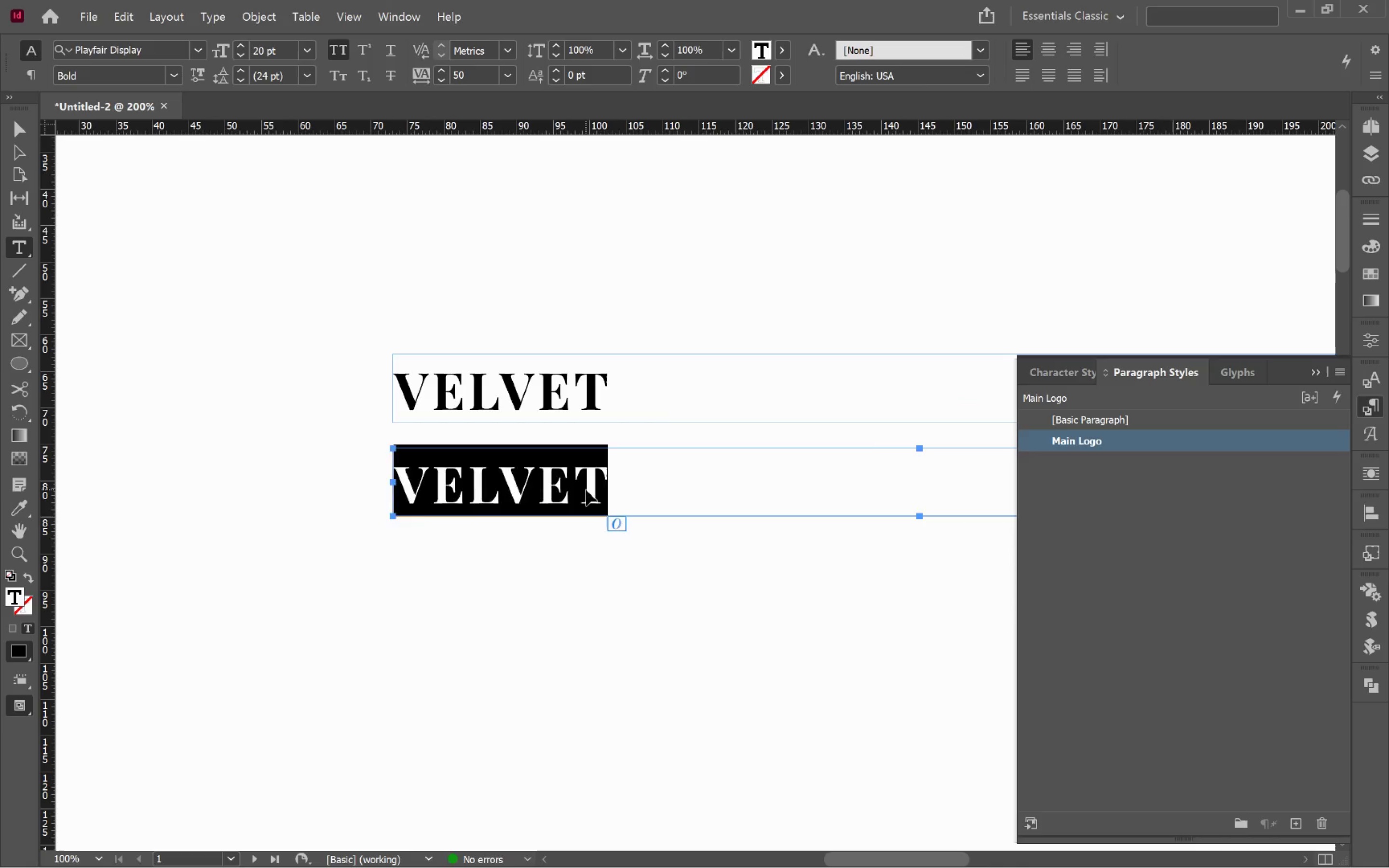 
key(Control+V)
 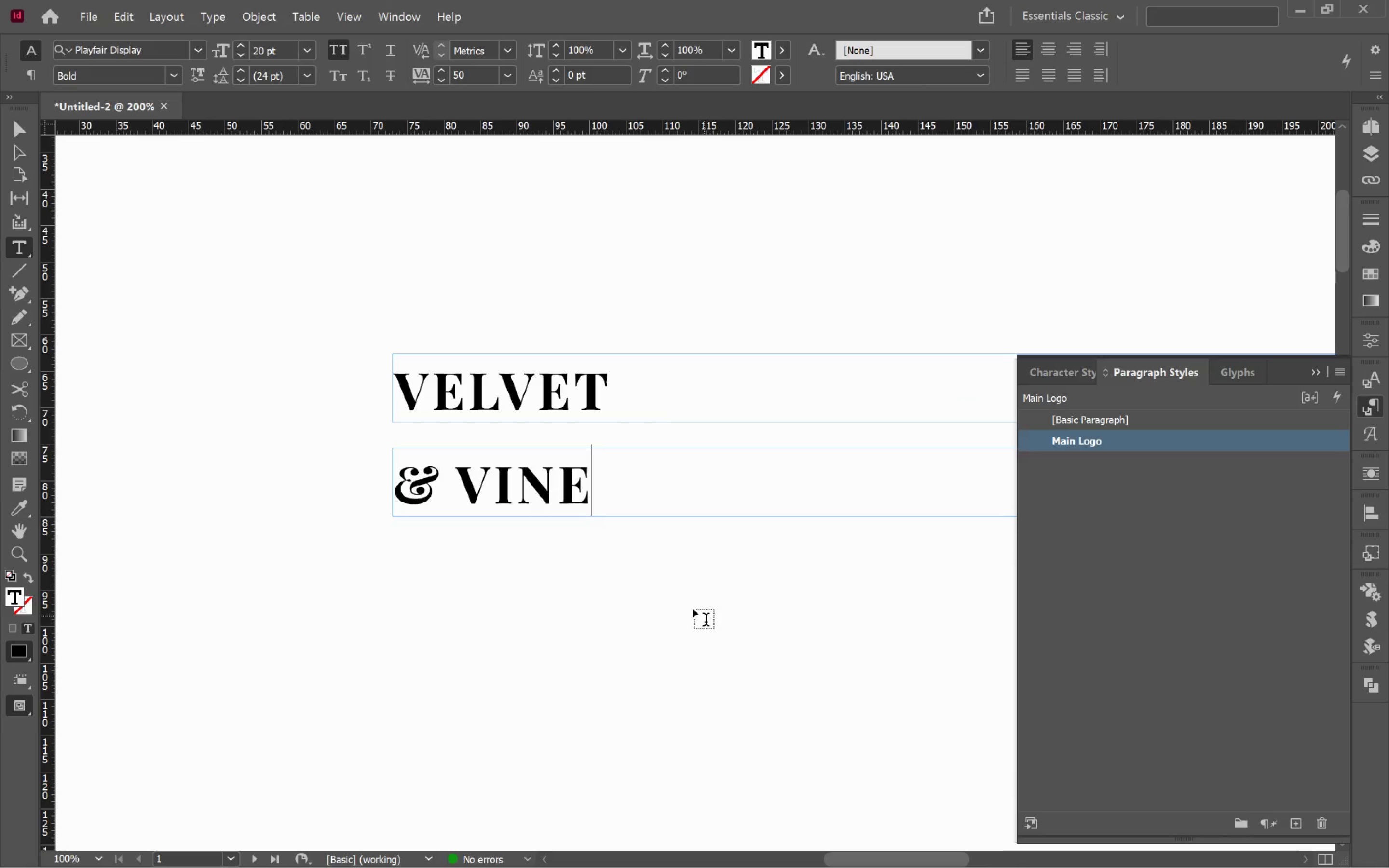 
hold_key(key=ControlLeft, duration=0.4)
left_click([648, 594])
 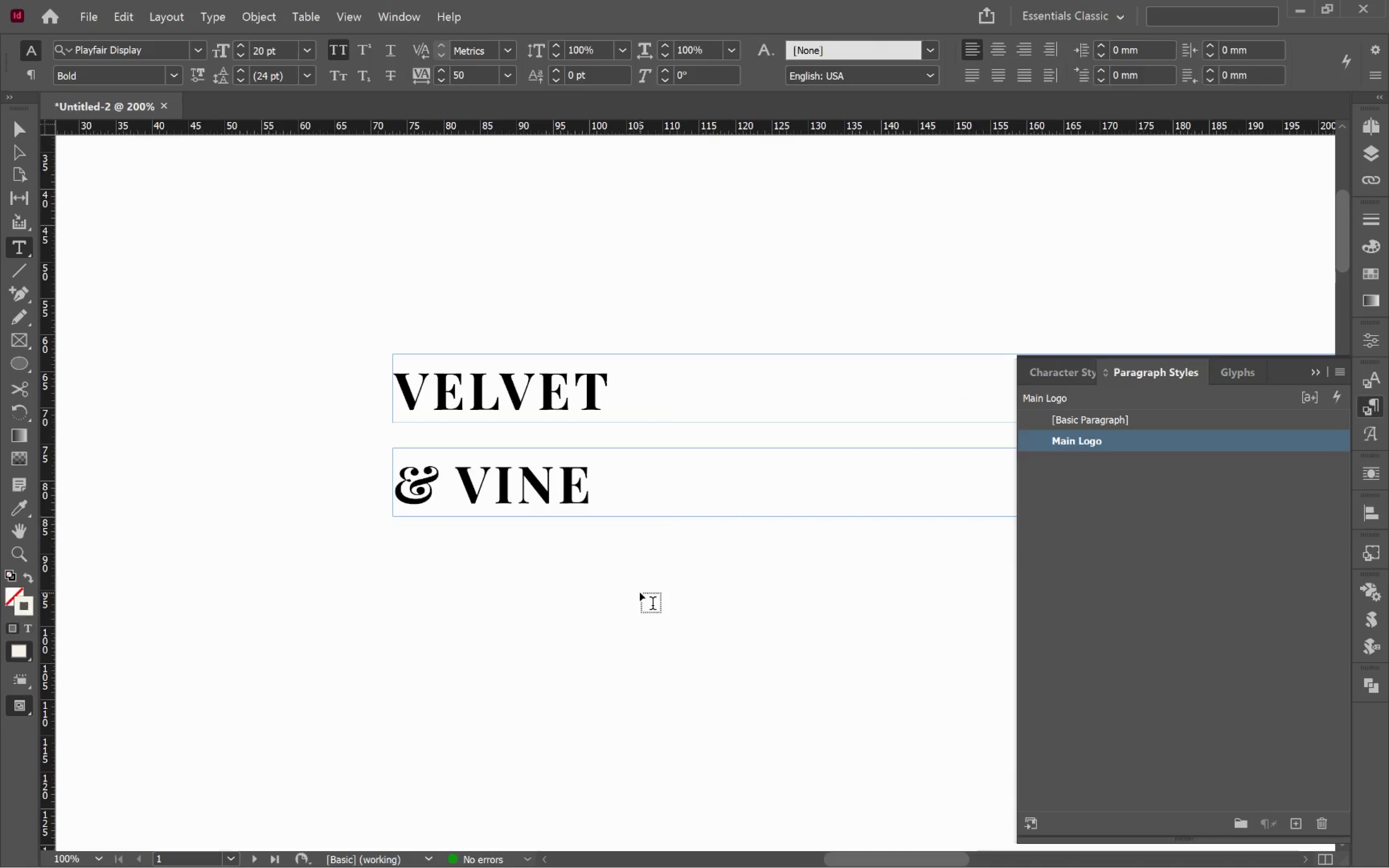 
key(V)
 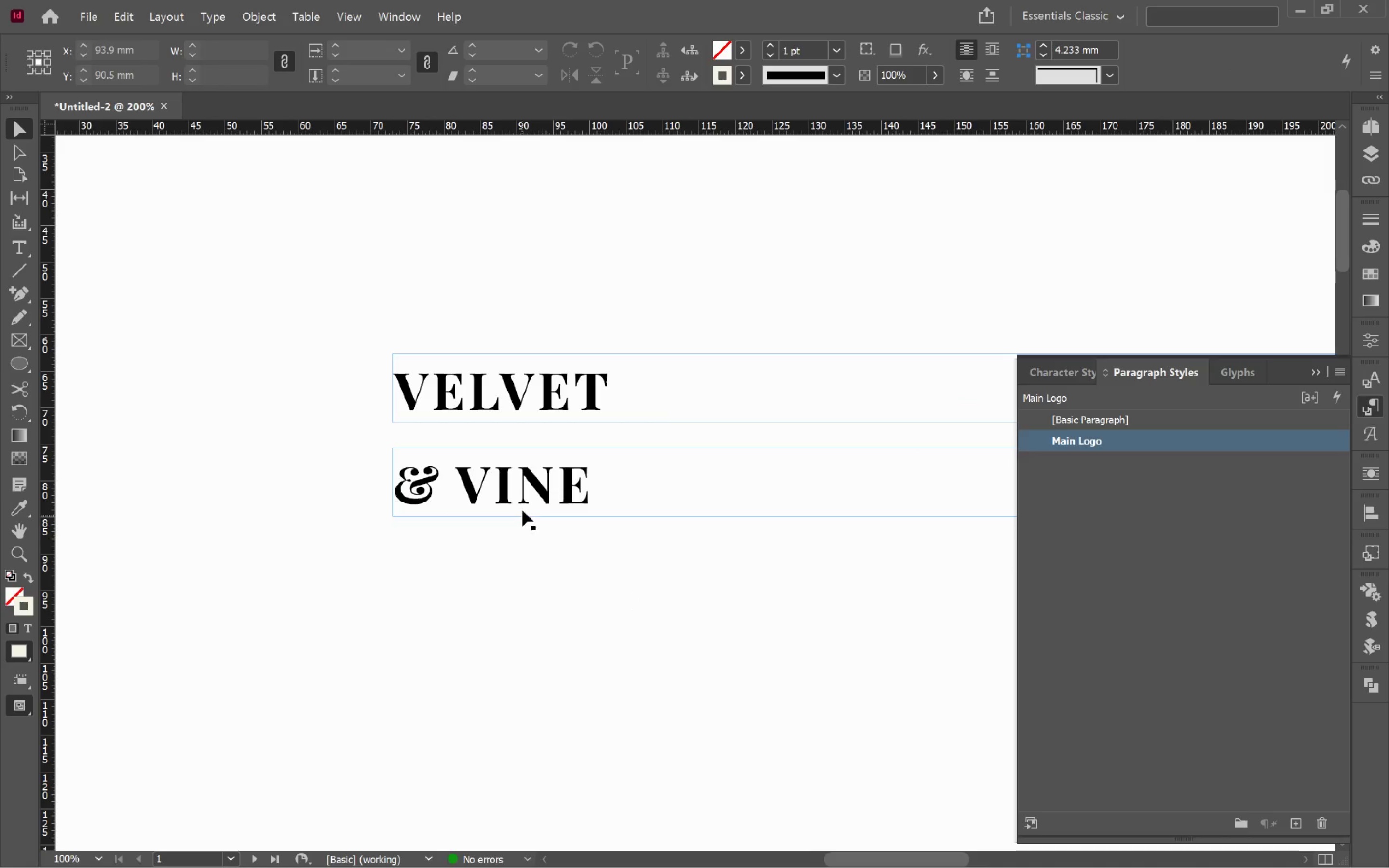 
left_click([522, 499])
 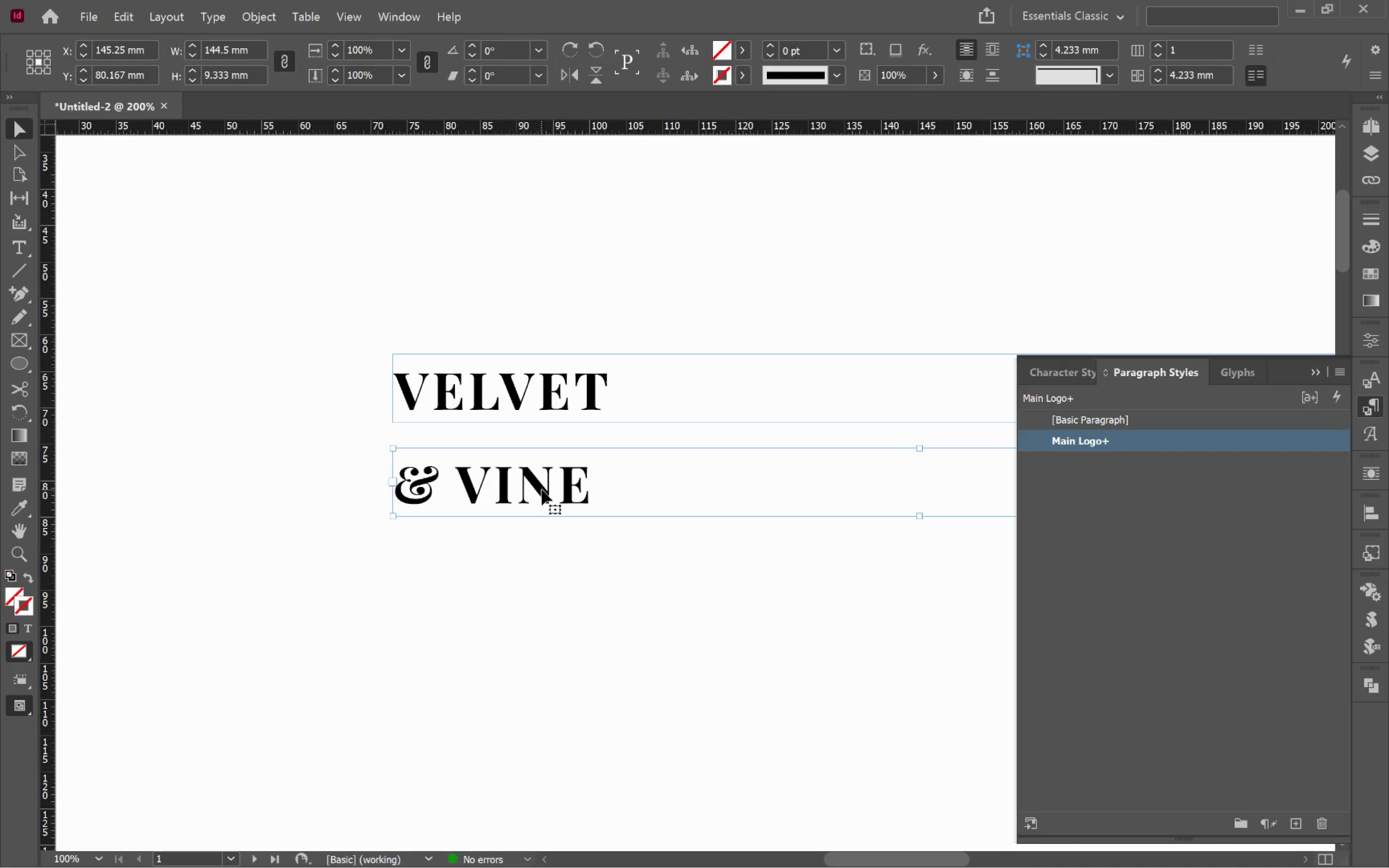 
left_click_drag(start_coordinate=[531, 492], to_coordinate=[532, 468])
 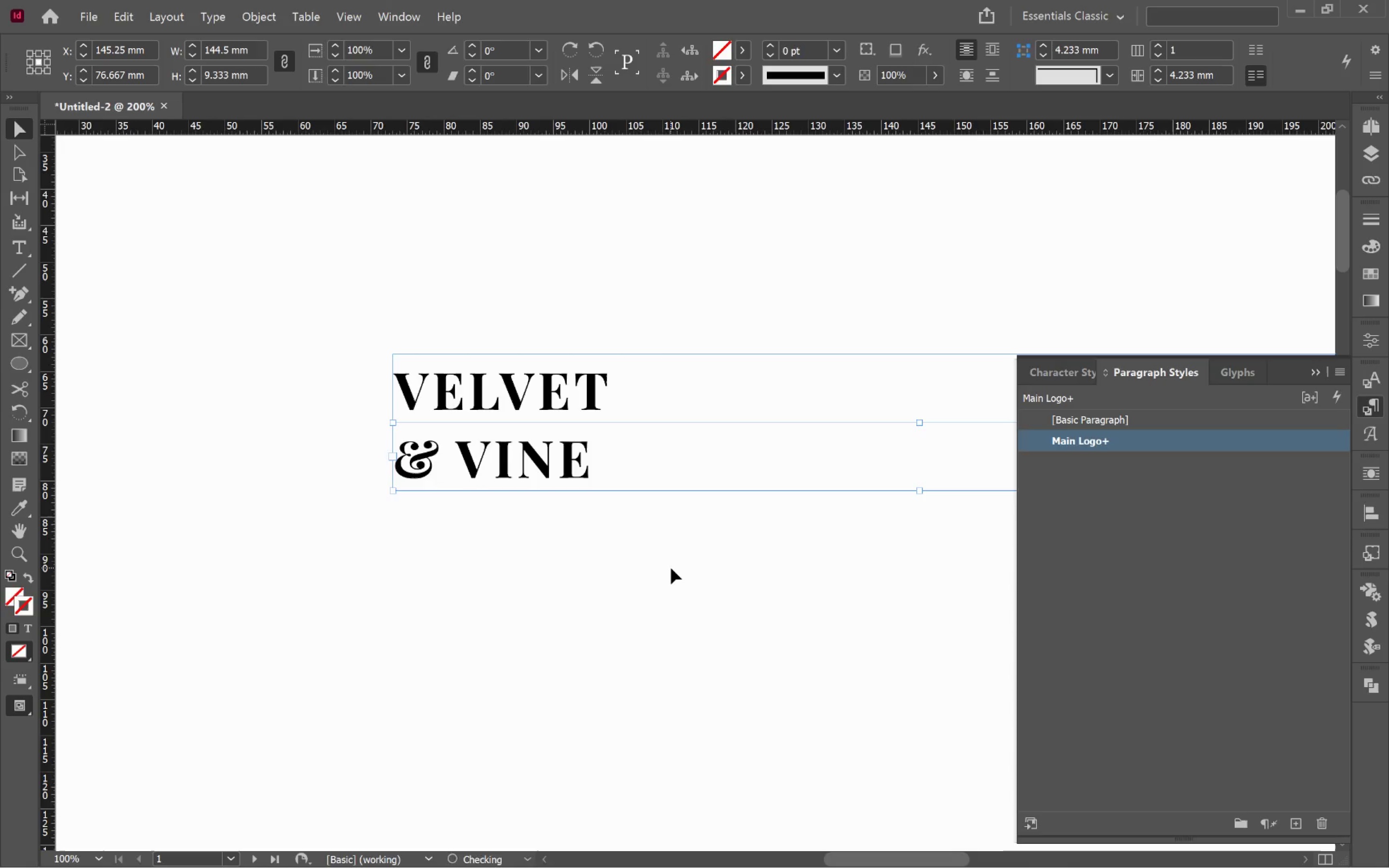 
hold_key(key=ShiftLeft, duration=1.46)
 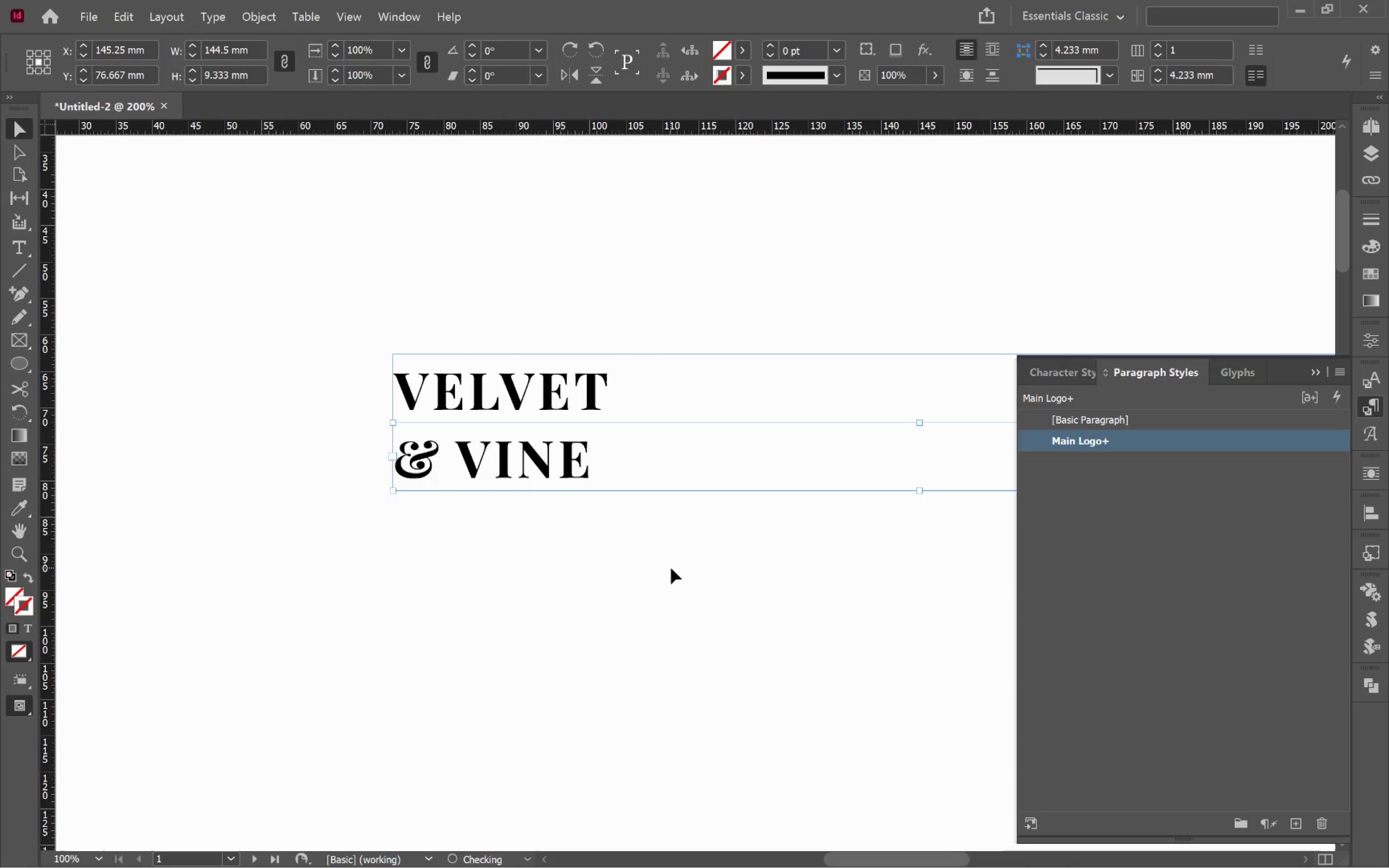 
left_click([671, 568])
 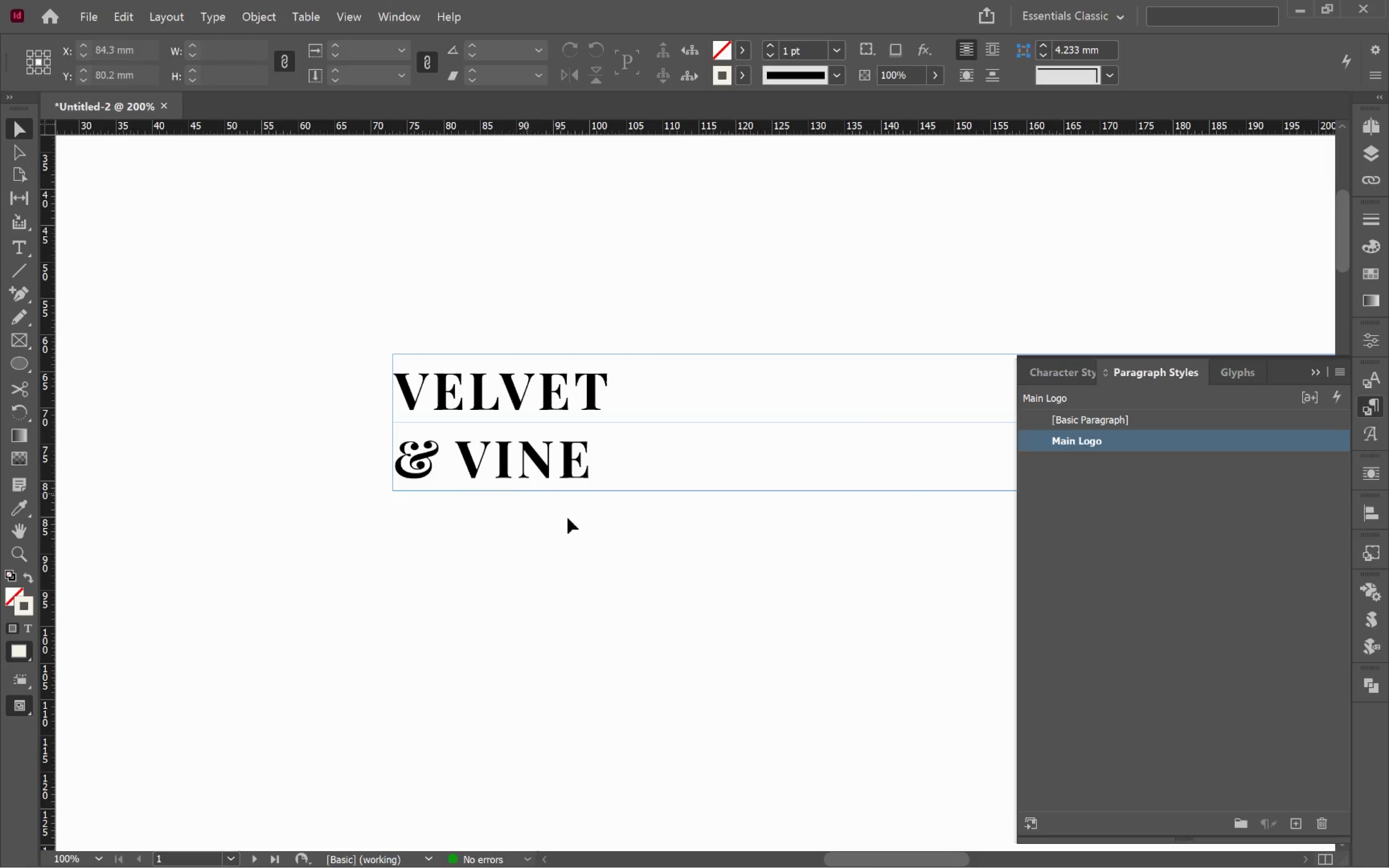 
left_click_drag(start_coordinate=[597, 545], to_coordinate=[409, 326])
 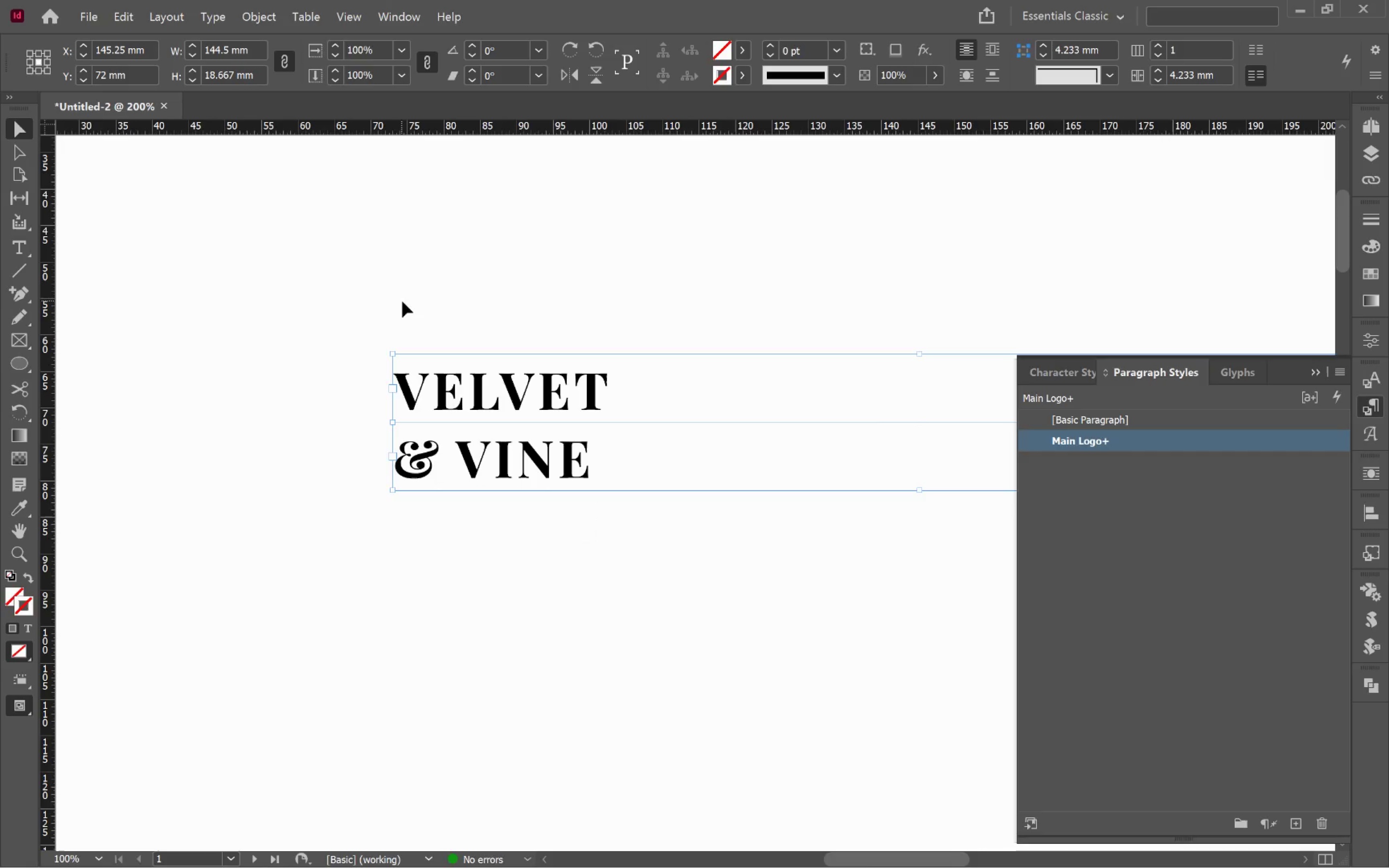 
left_click([157, 18])
 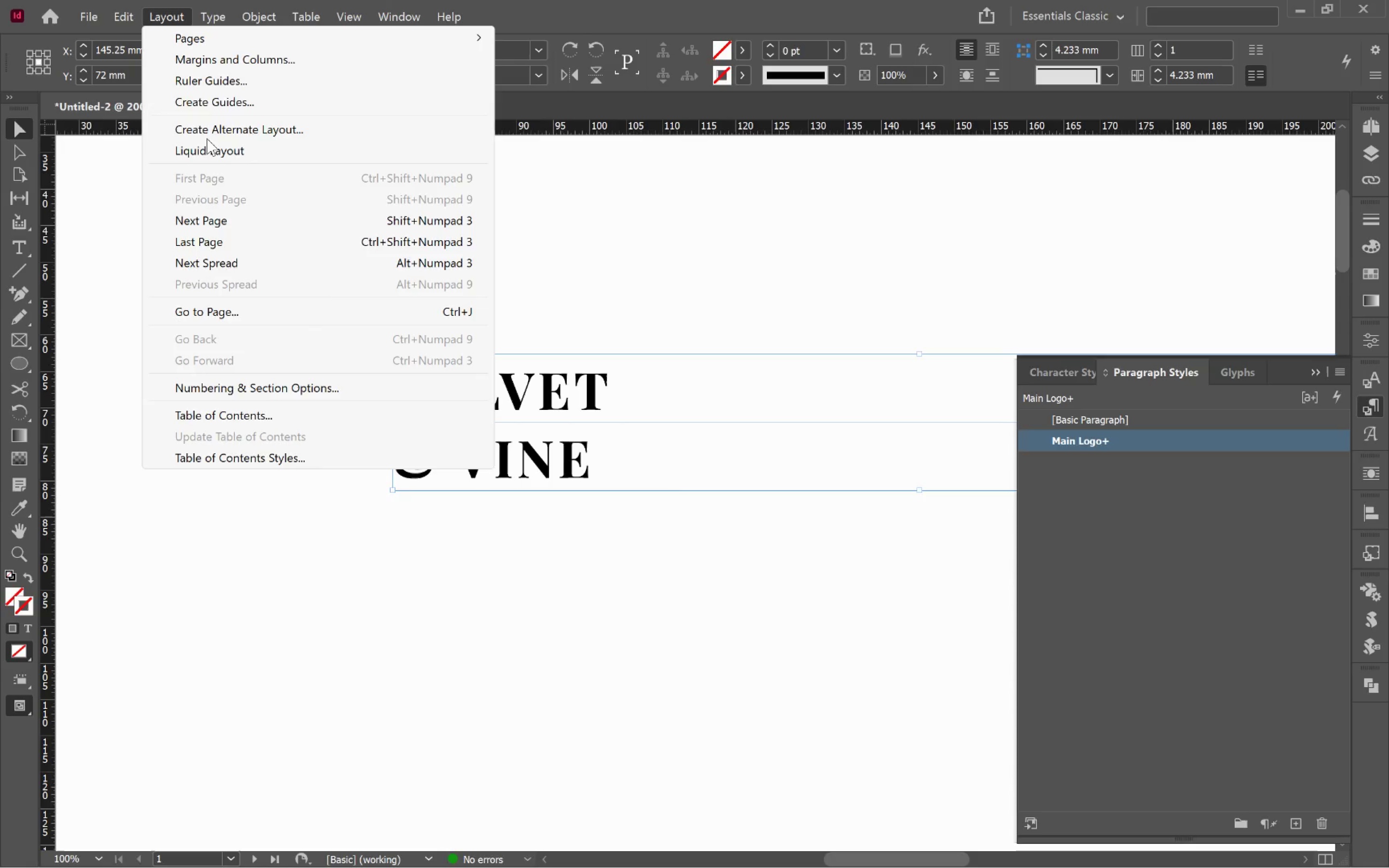 
wait(8.87)
 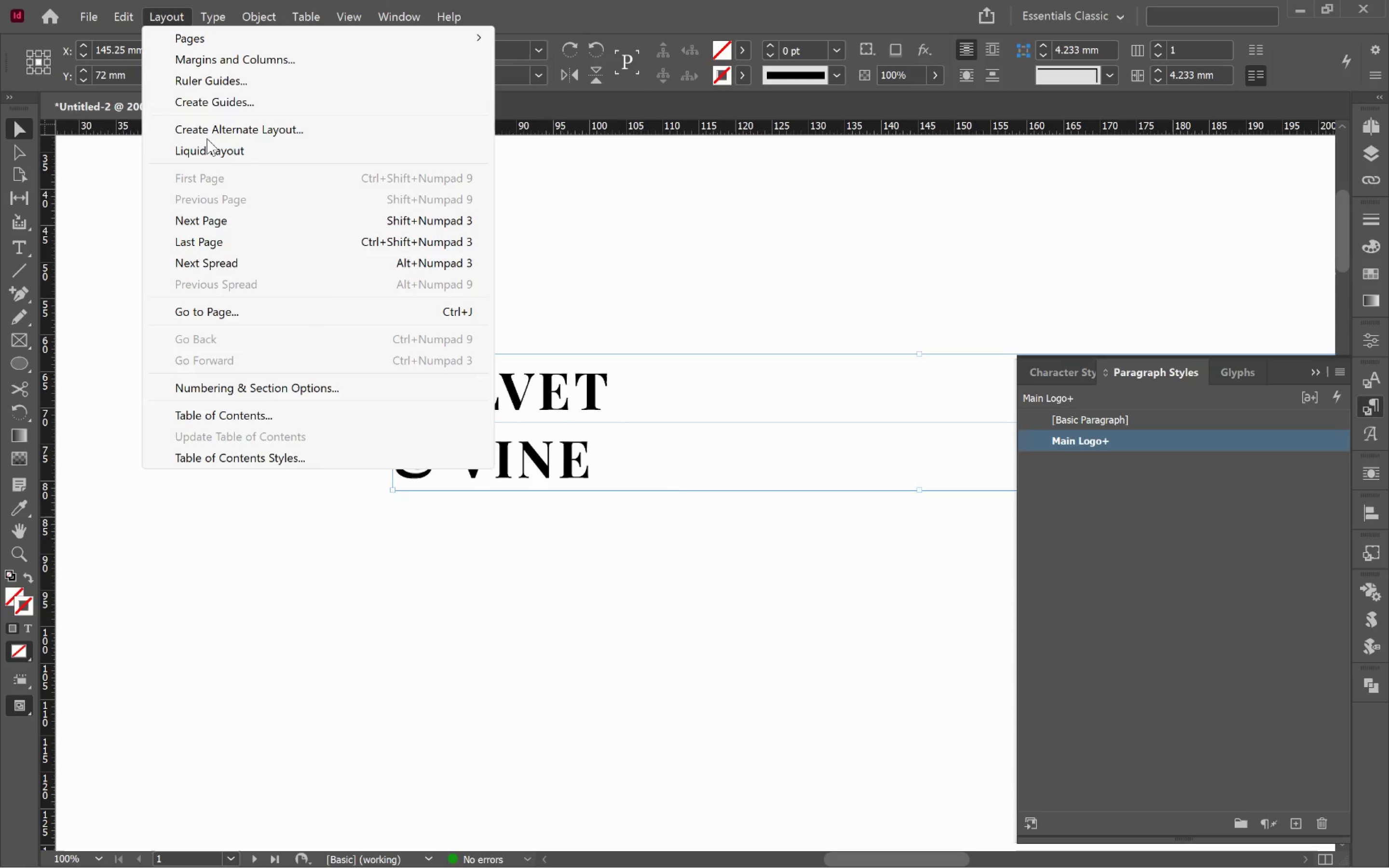 
left_click([680, 543])
 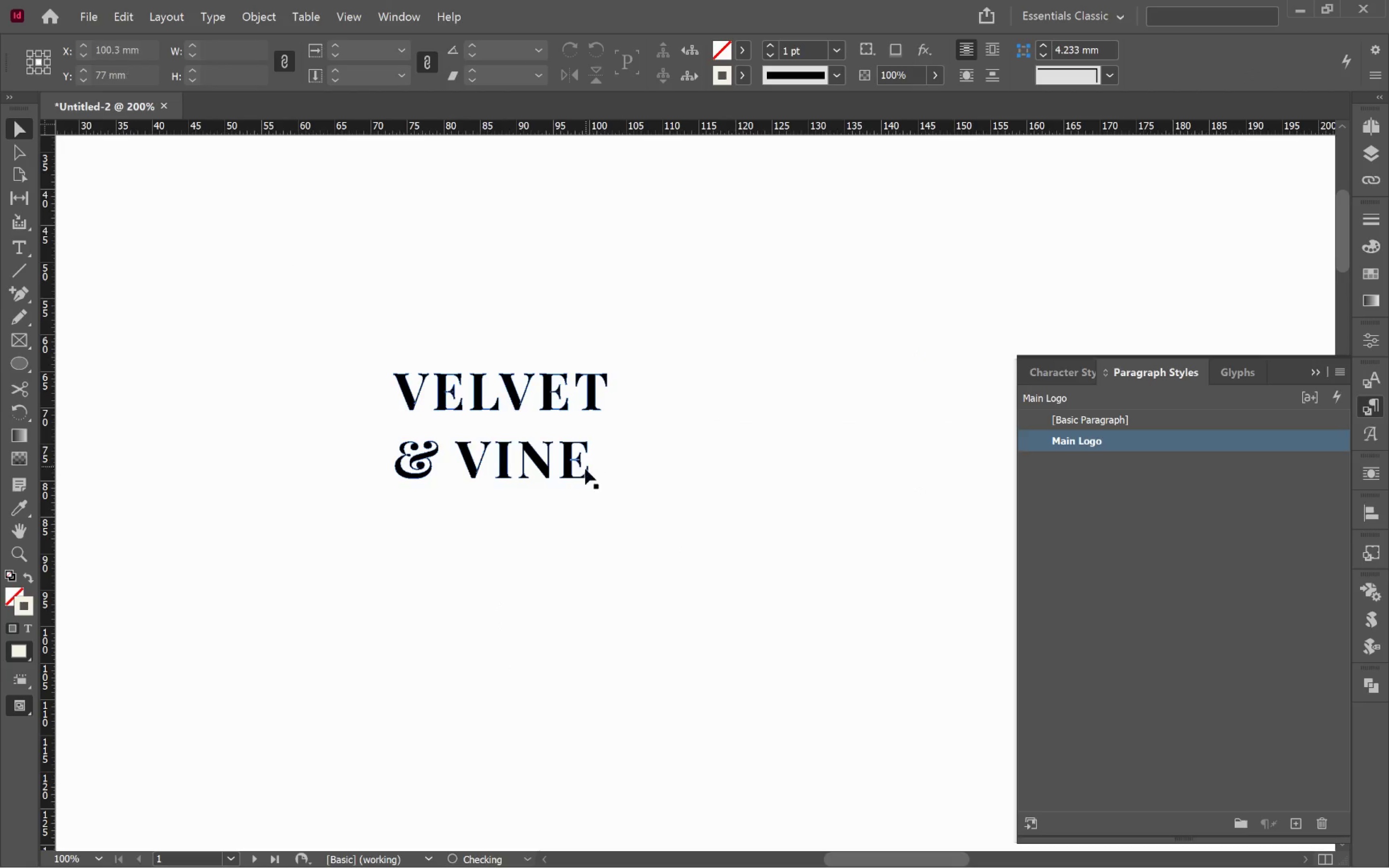 
left_click([575, 467])
 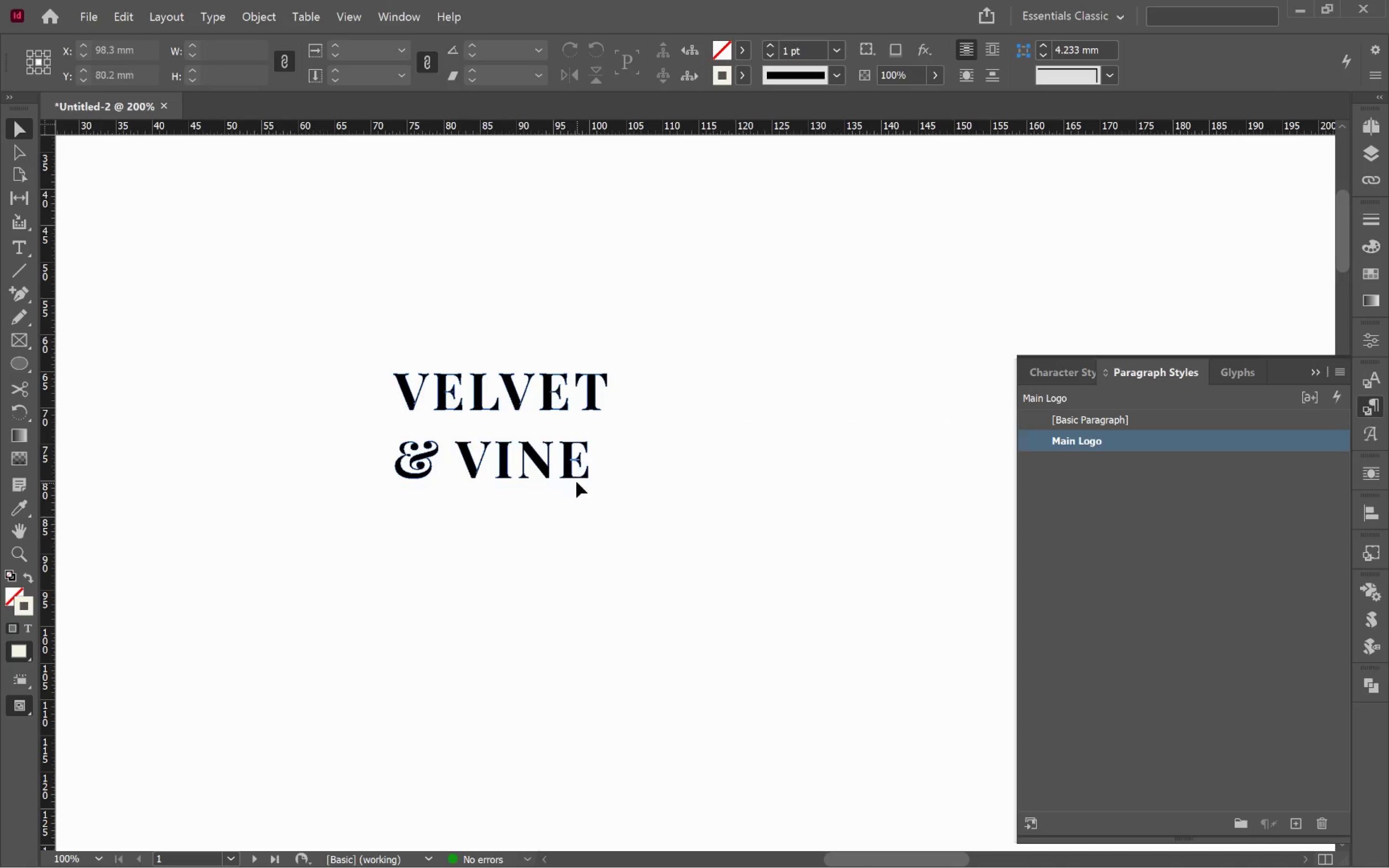 
left_click([576, 476])
 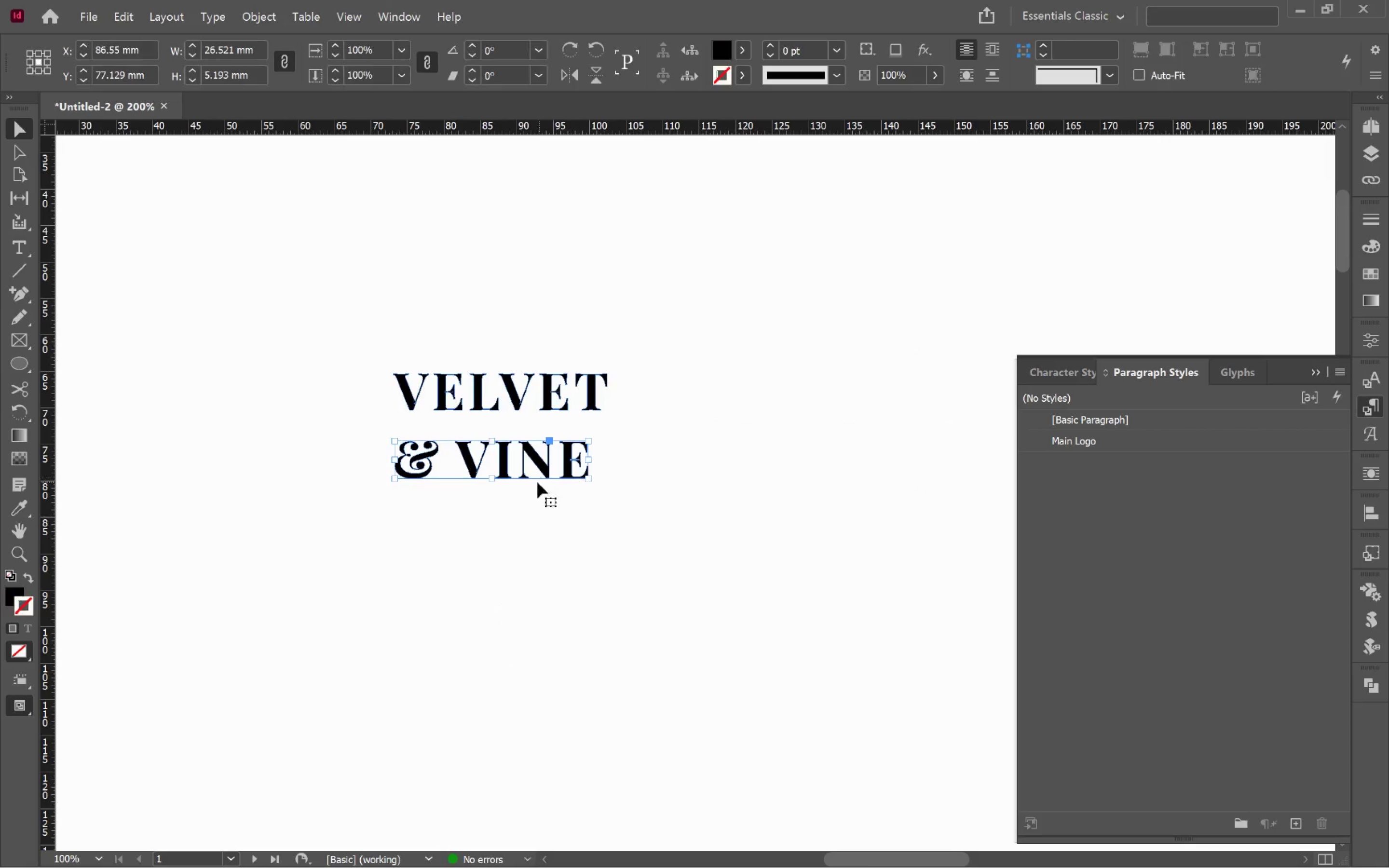 
hold_key(key=AltLeft, duration=0.83)
scroll: coordinate [546, 471], scroll_direction: up, amount: 2.0
 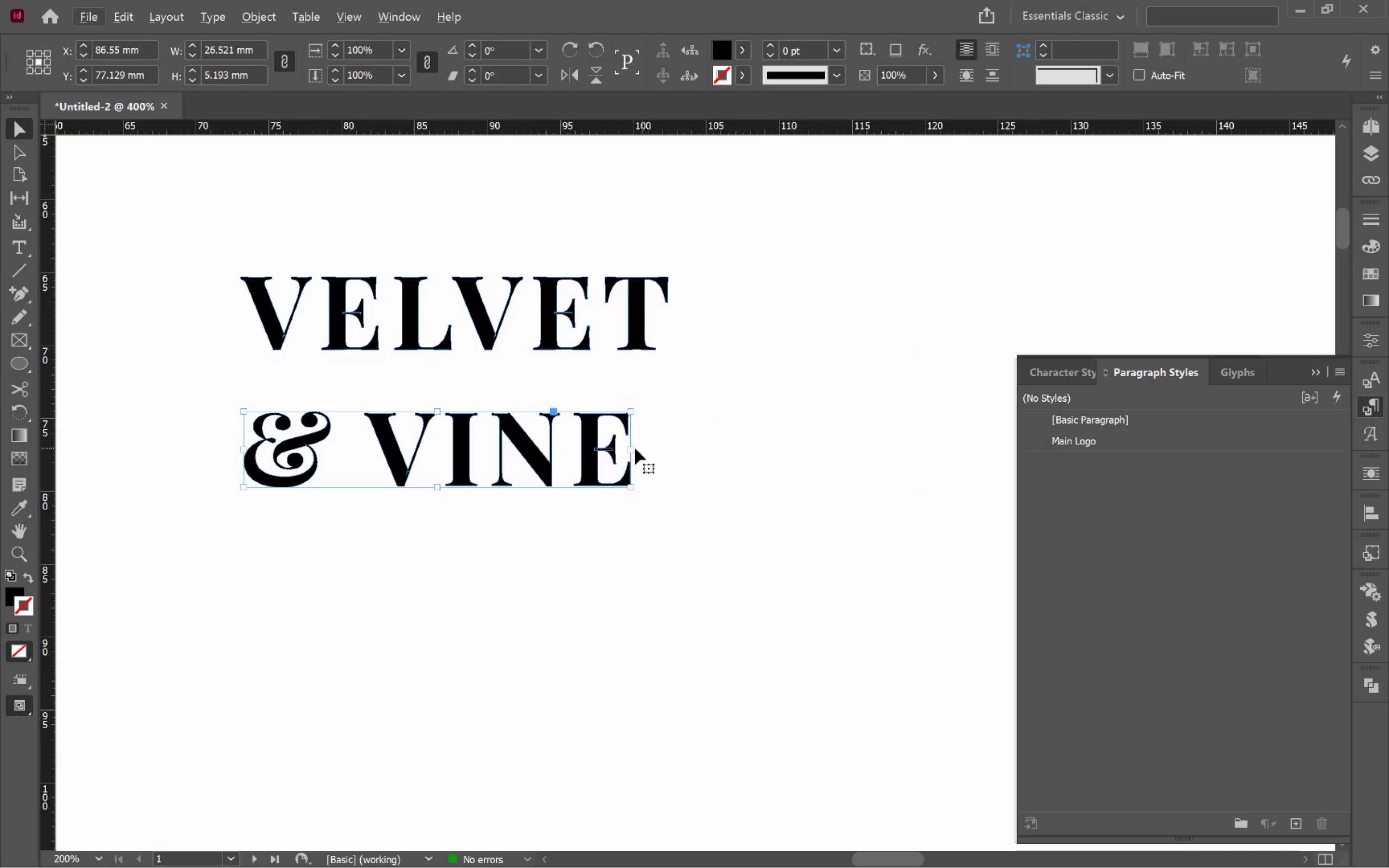 
left_click_drag(start_coordinate=[629, 449], to_coordinate=[671, 450])
 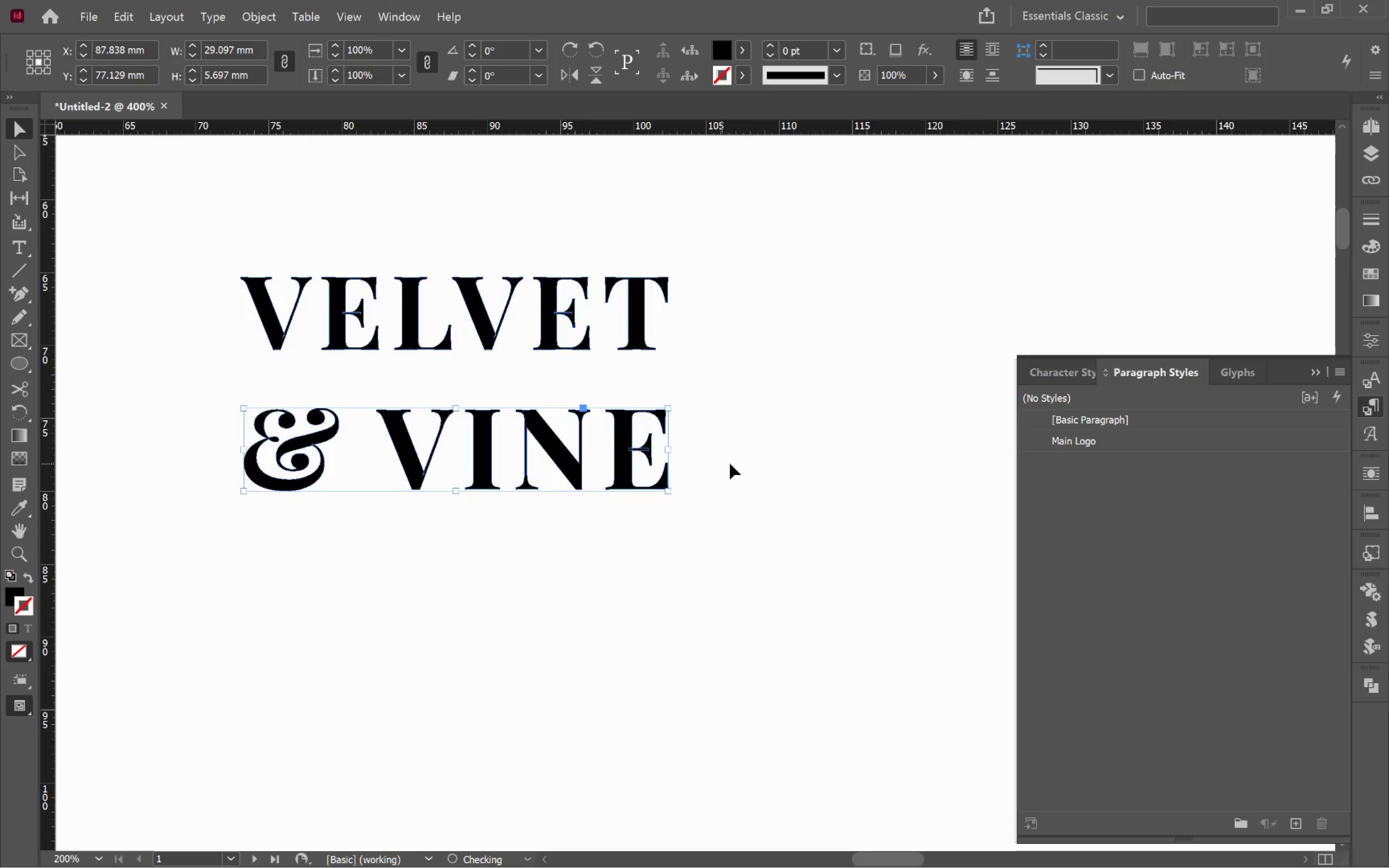 
hold_key(key=ShiftLeft, duration=2.24)
 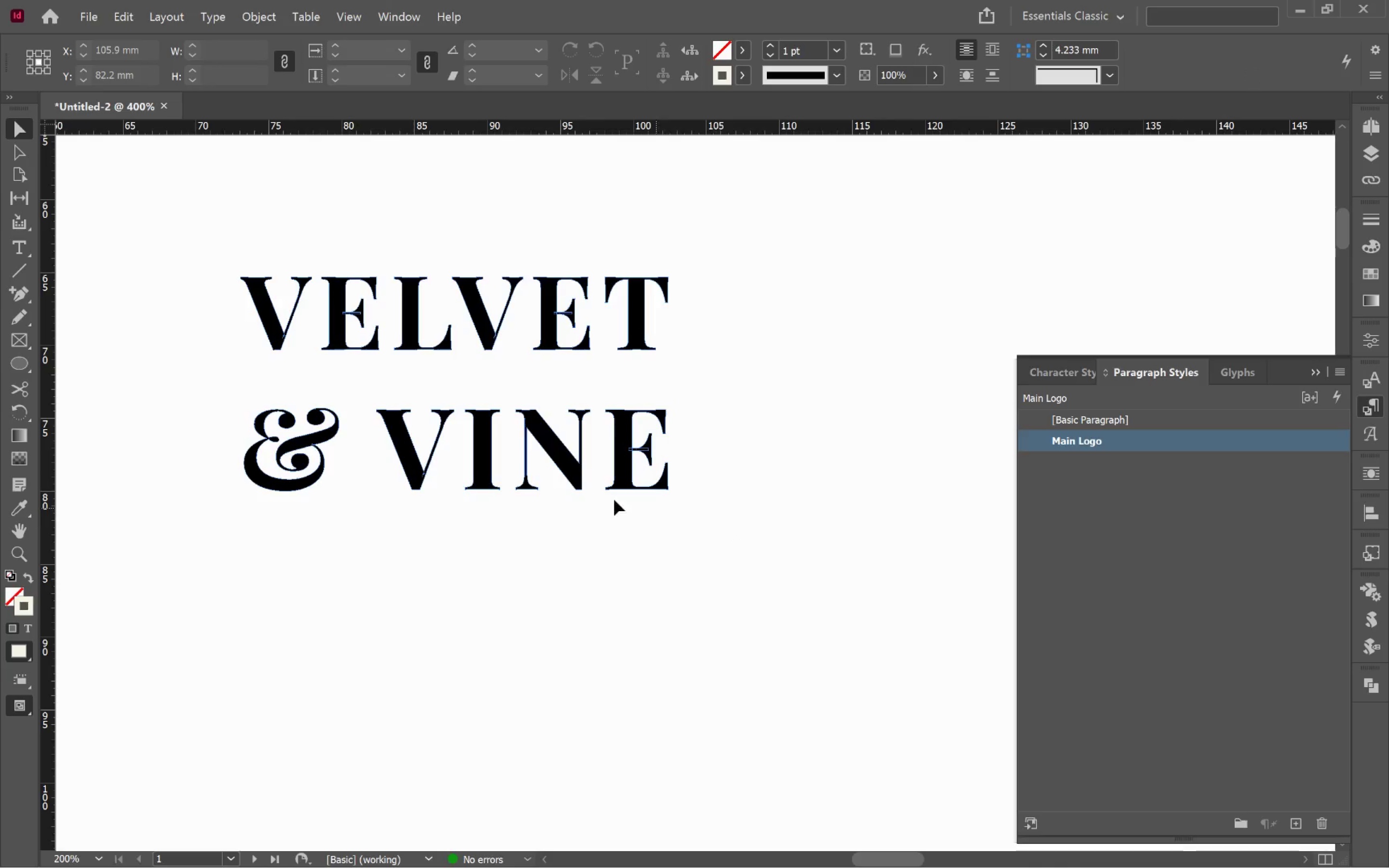 
left_click_drag(start_coordinate=[572, 463], to_coordinate=[572, 441])
 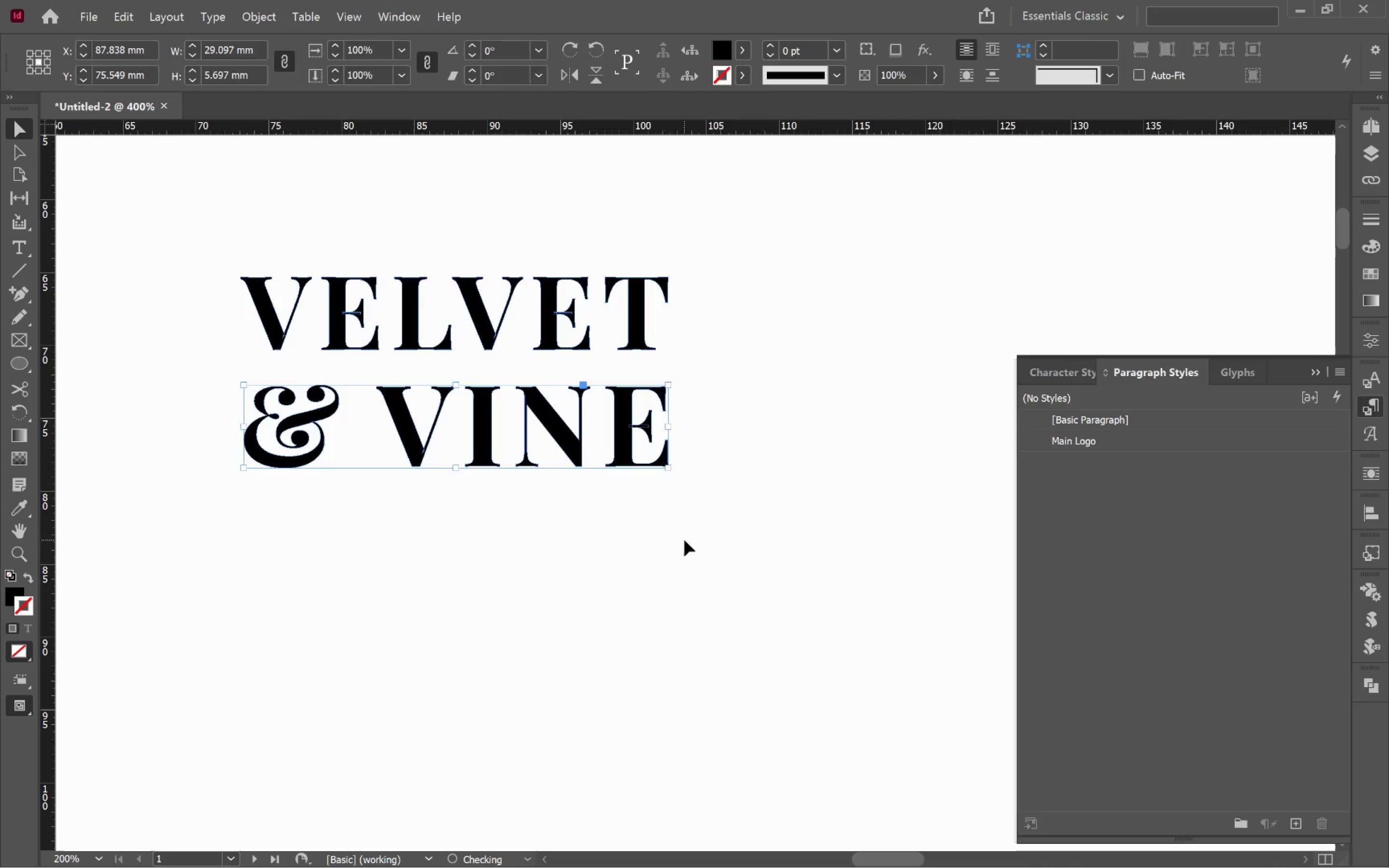 
hold_key(key=ShiftLeft, duration=1.15)
 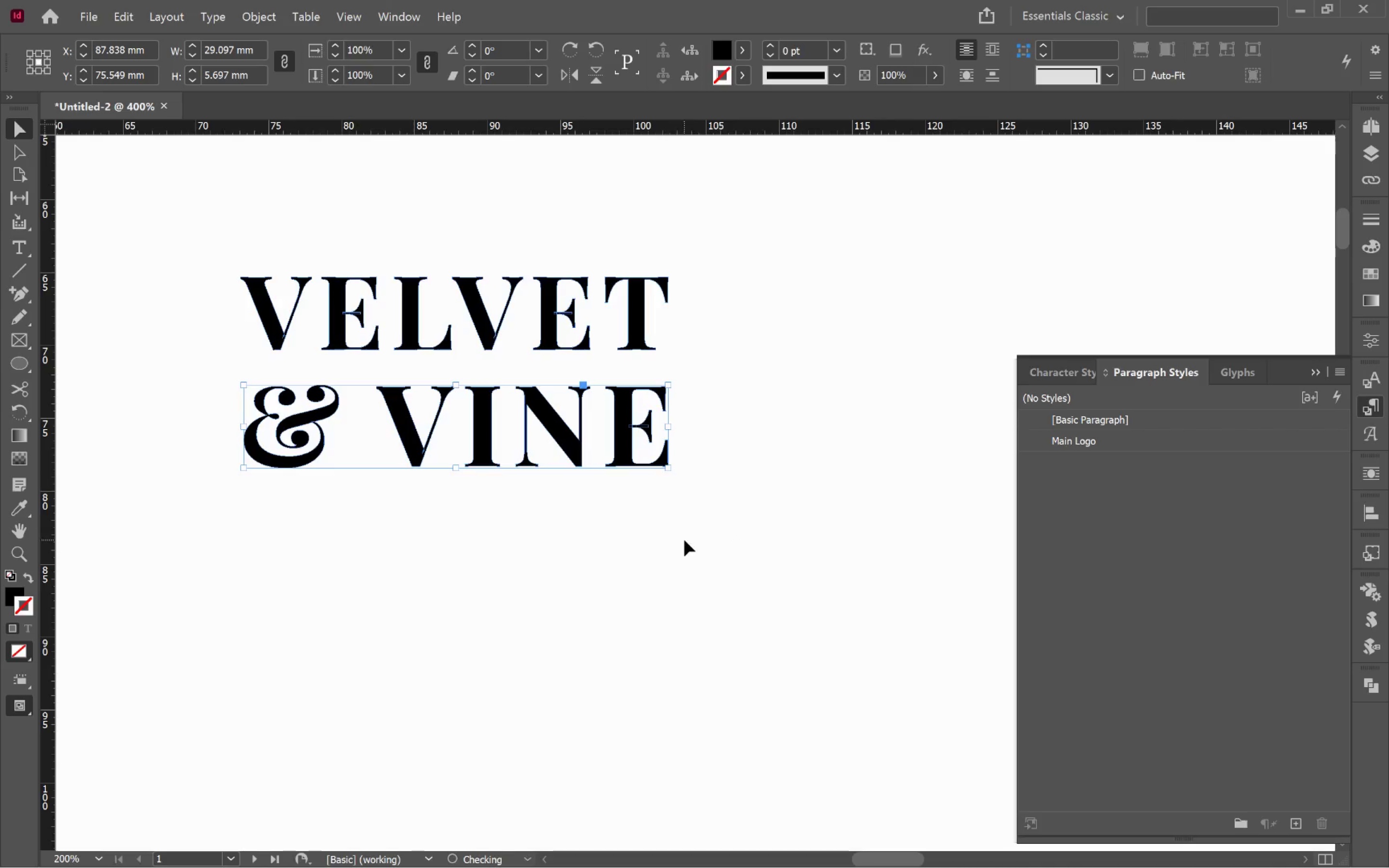 
left_click([684, 540])
 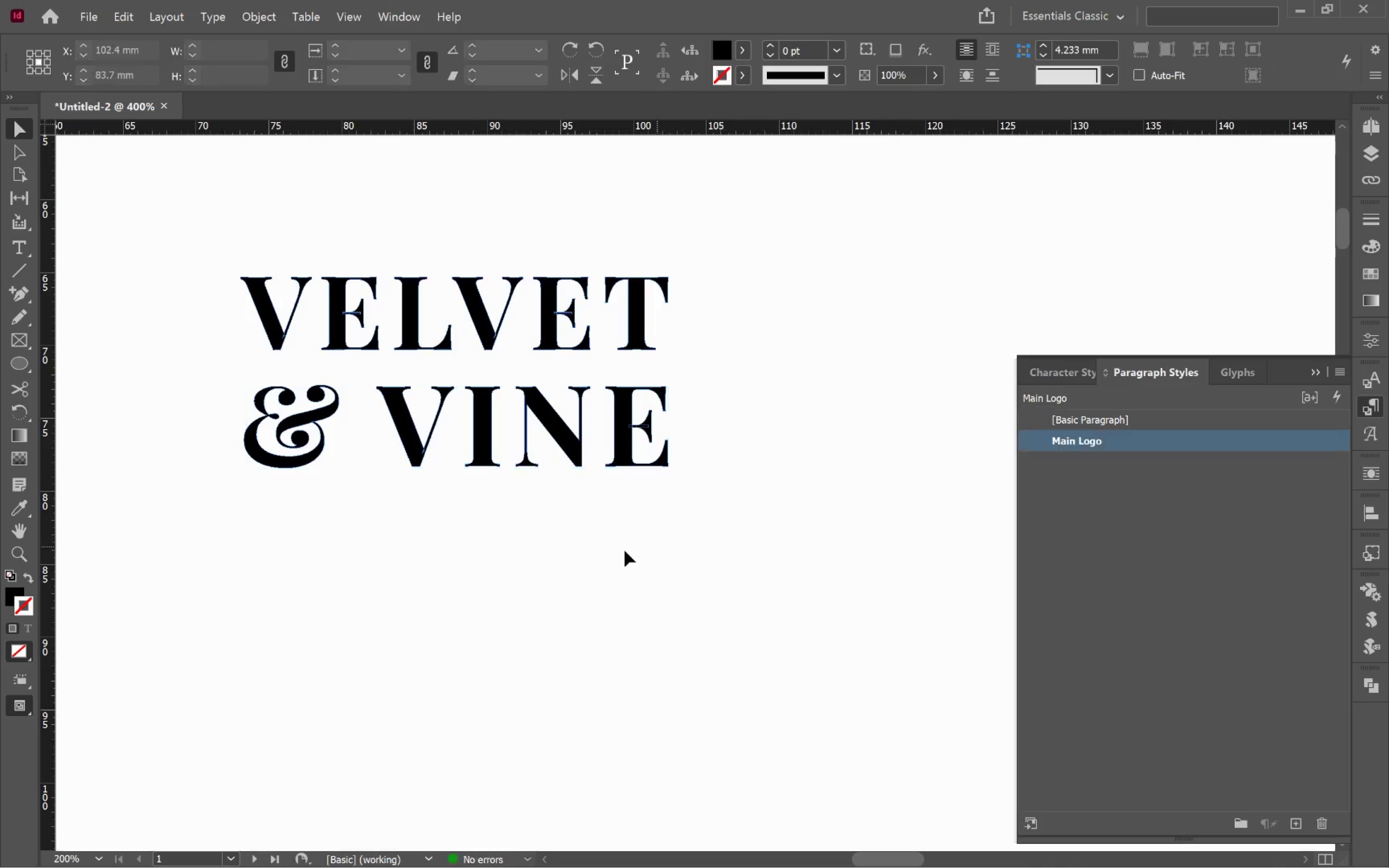 
hold_key(key=AltLeft, duration=0.67)
scroll: coordinate [609, 552], scroll_direction: down, amount: 2.0
 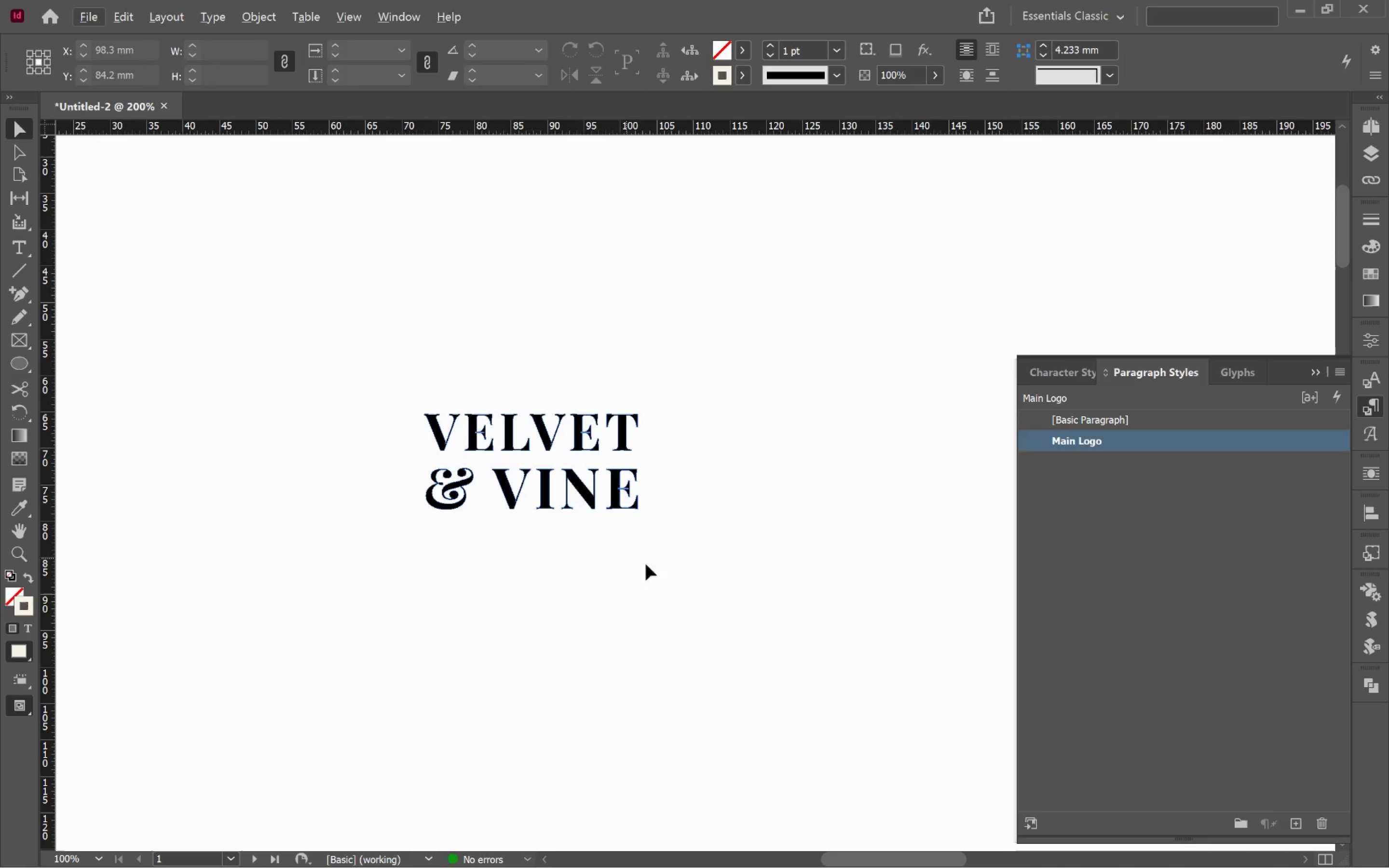 
hold_key(key=Space, duration=1.36)
 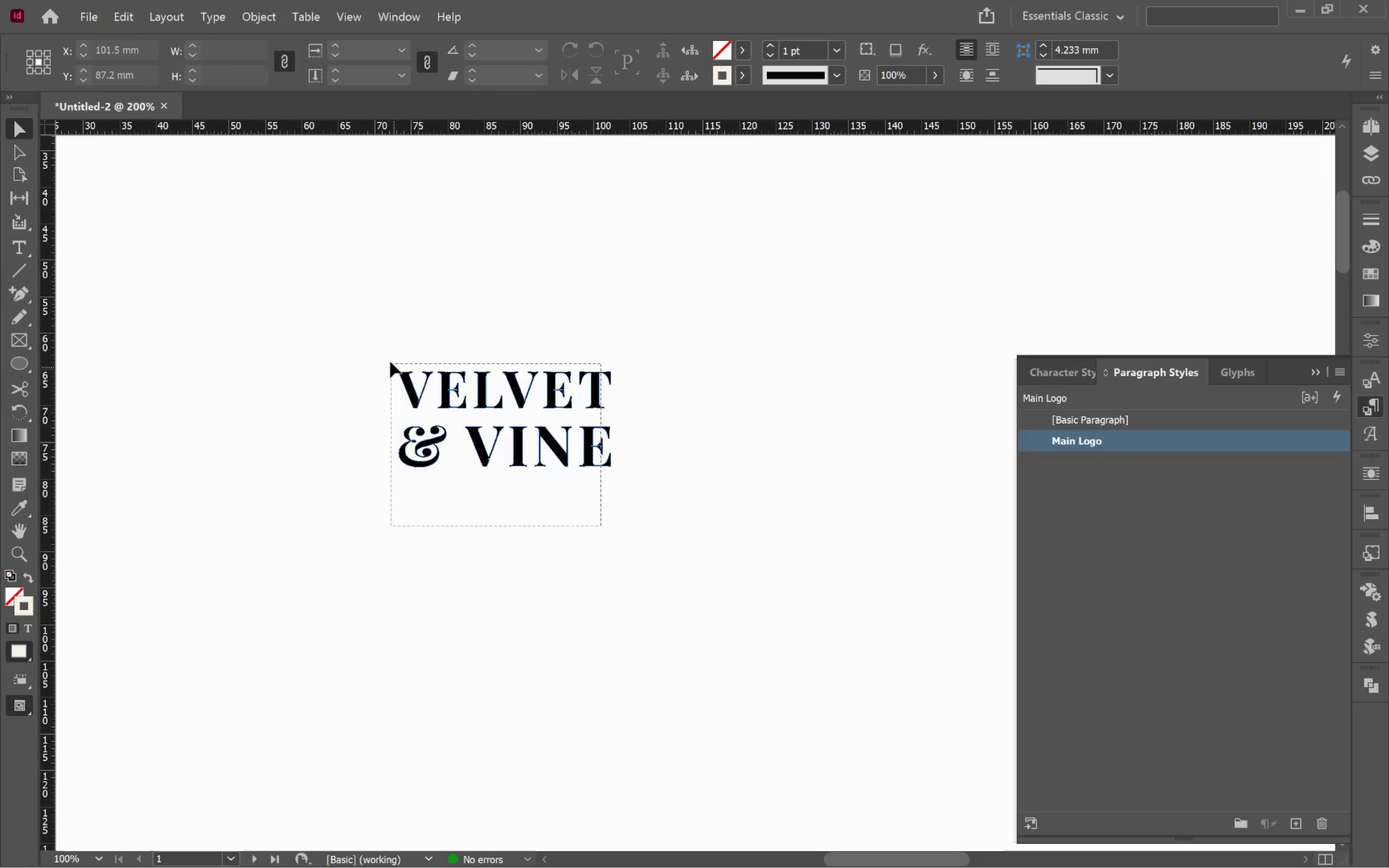 
left_click_drag(start_coordinate=[670, 584], to_coordinate=[643, 542])
 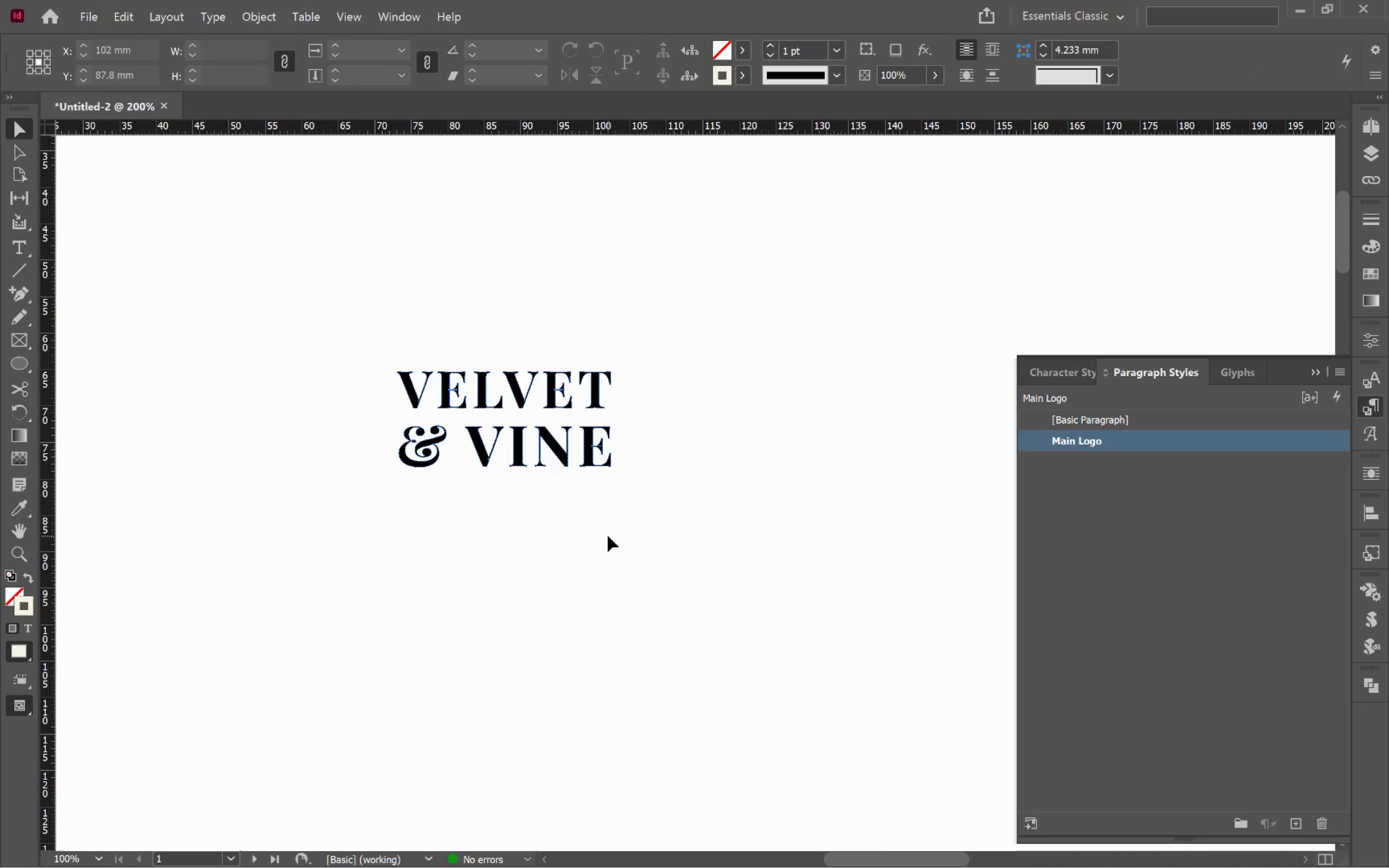 
left_click_drag(start_coordinate=[600, 526], to_coordinate=[388, 360])
 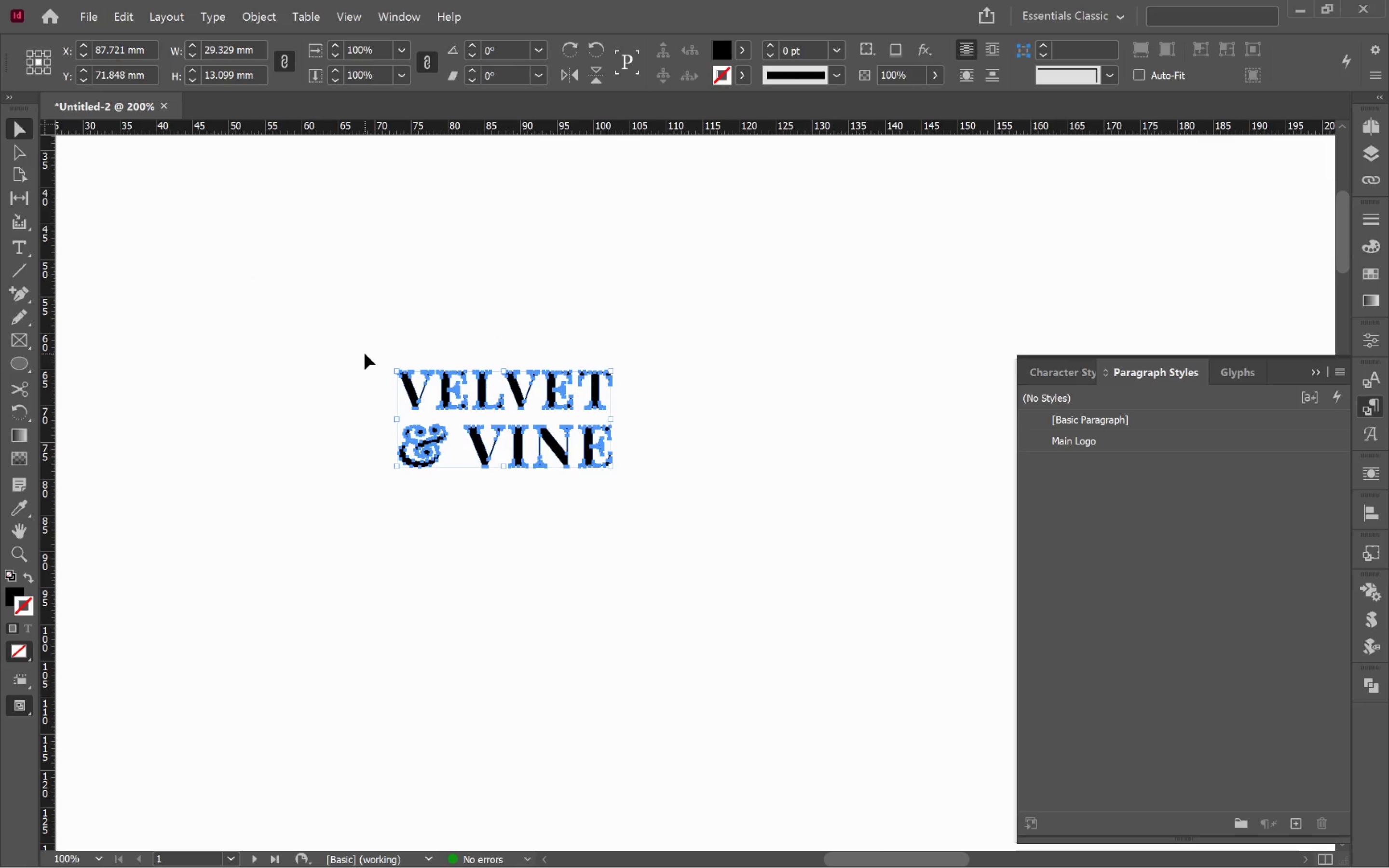 
key(Control+G)
 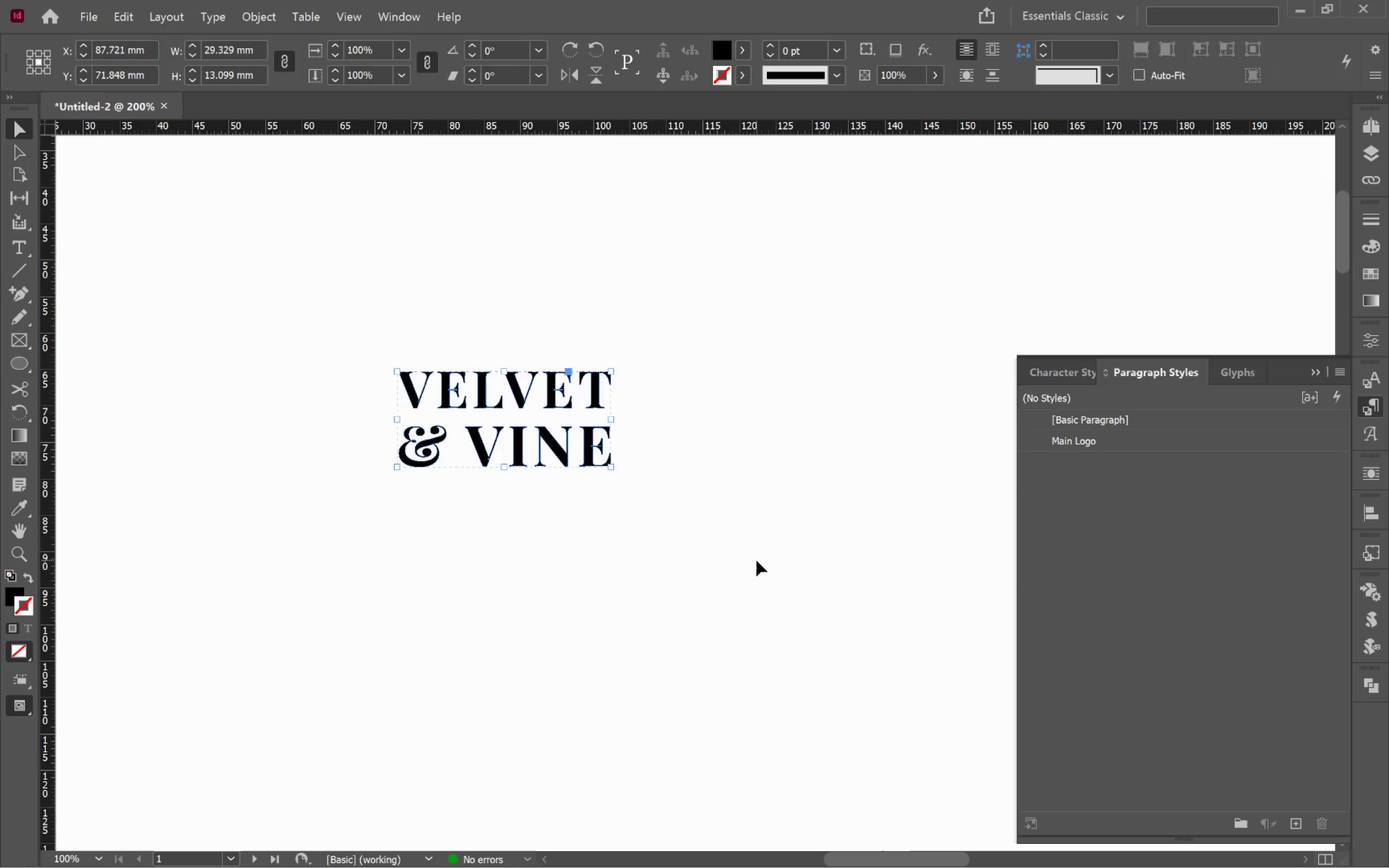 
left_click([736, 542])
 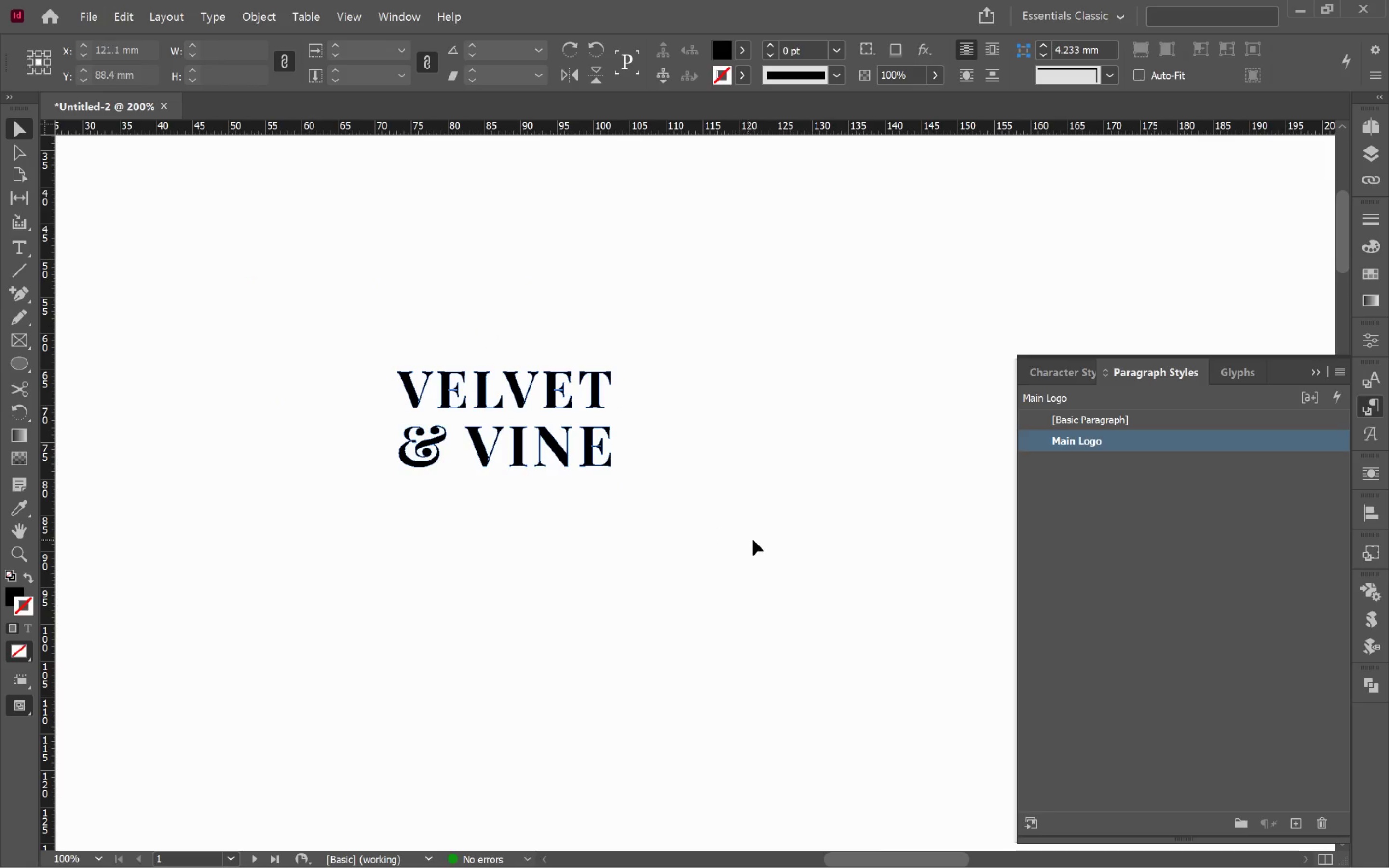 
hold_key(key=Space, duration=1.14)
 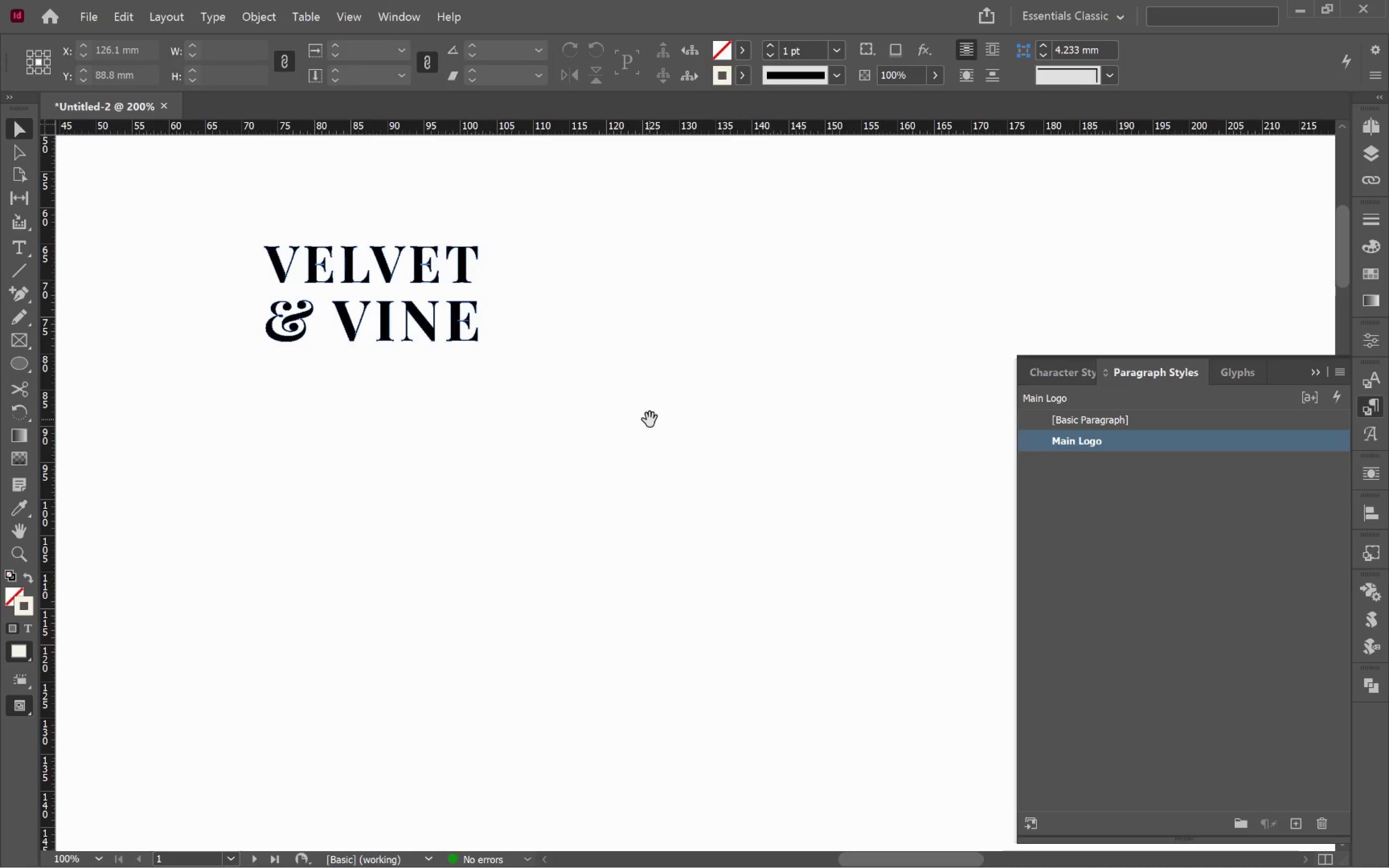 
left_click_drag(start_coordinate=[783, 544], to_coordinate=[650, 420])
 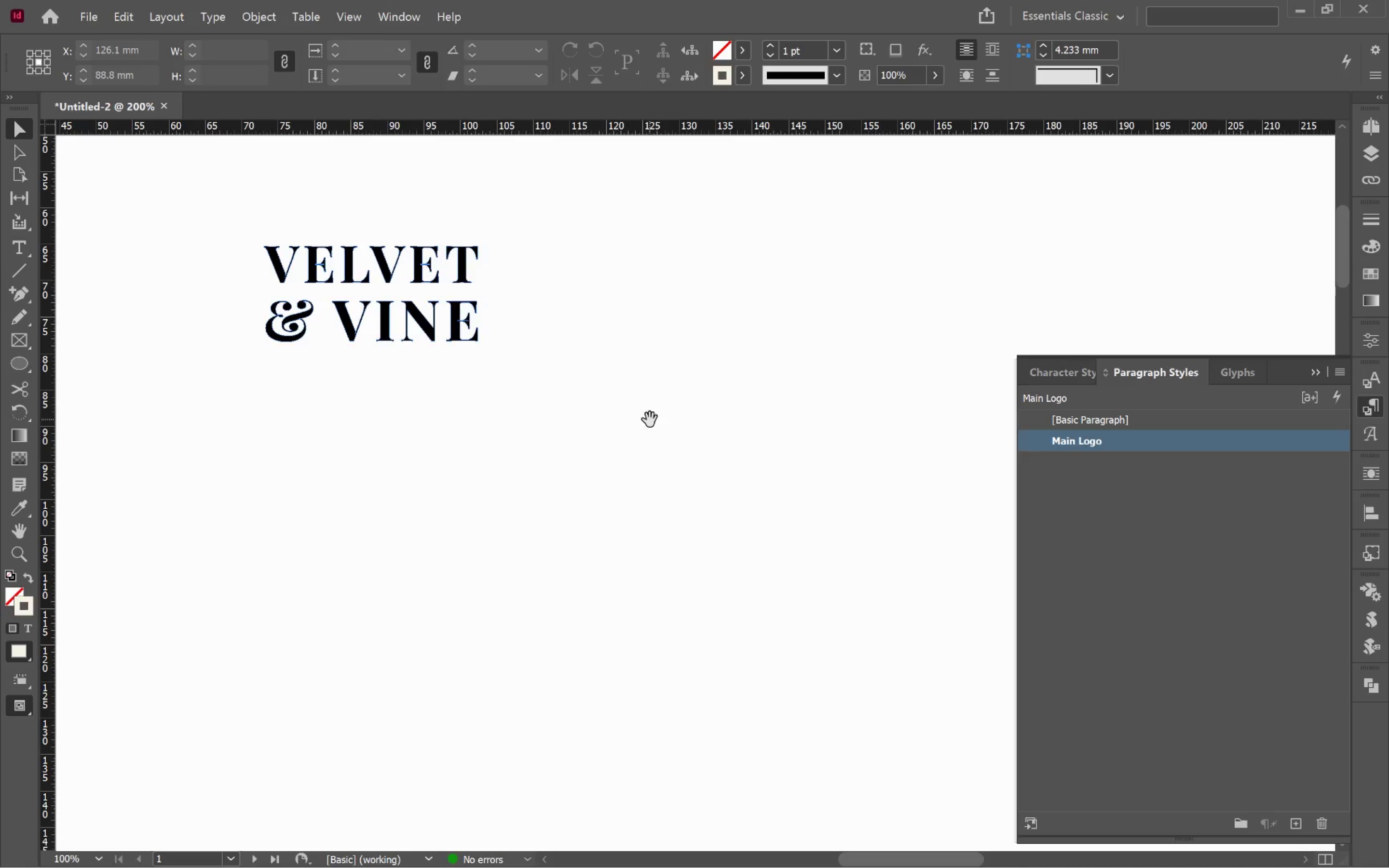 
wait(13.94)
 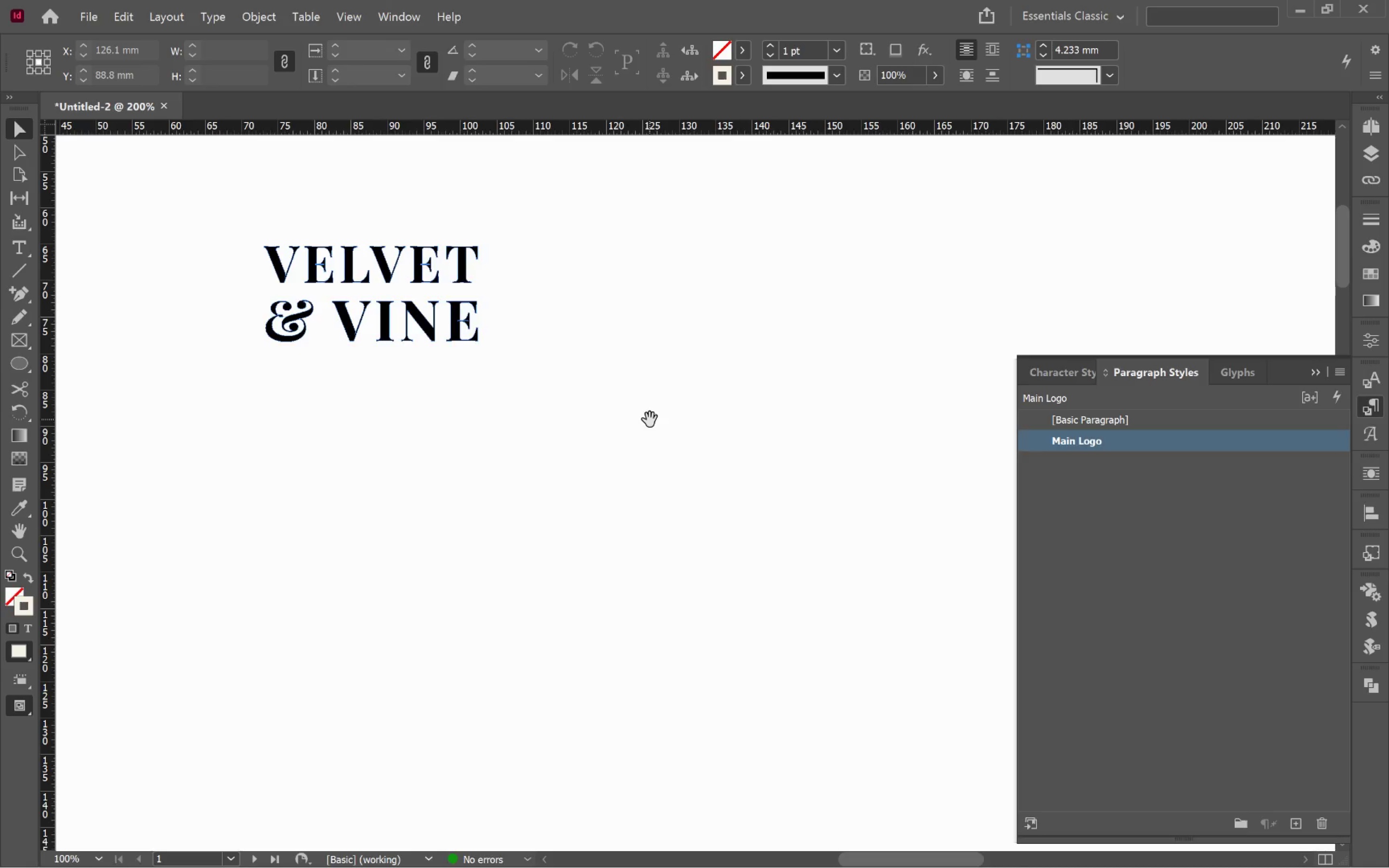 
left_click([650, 420])
 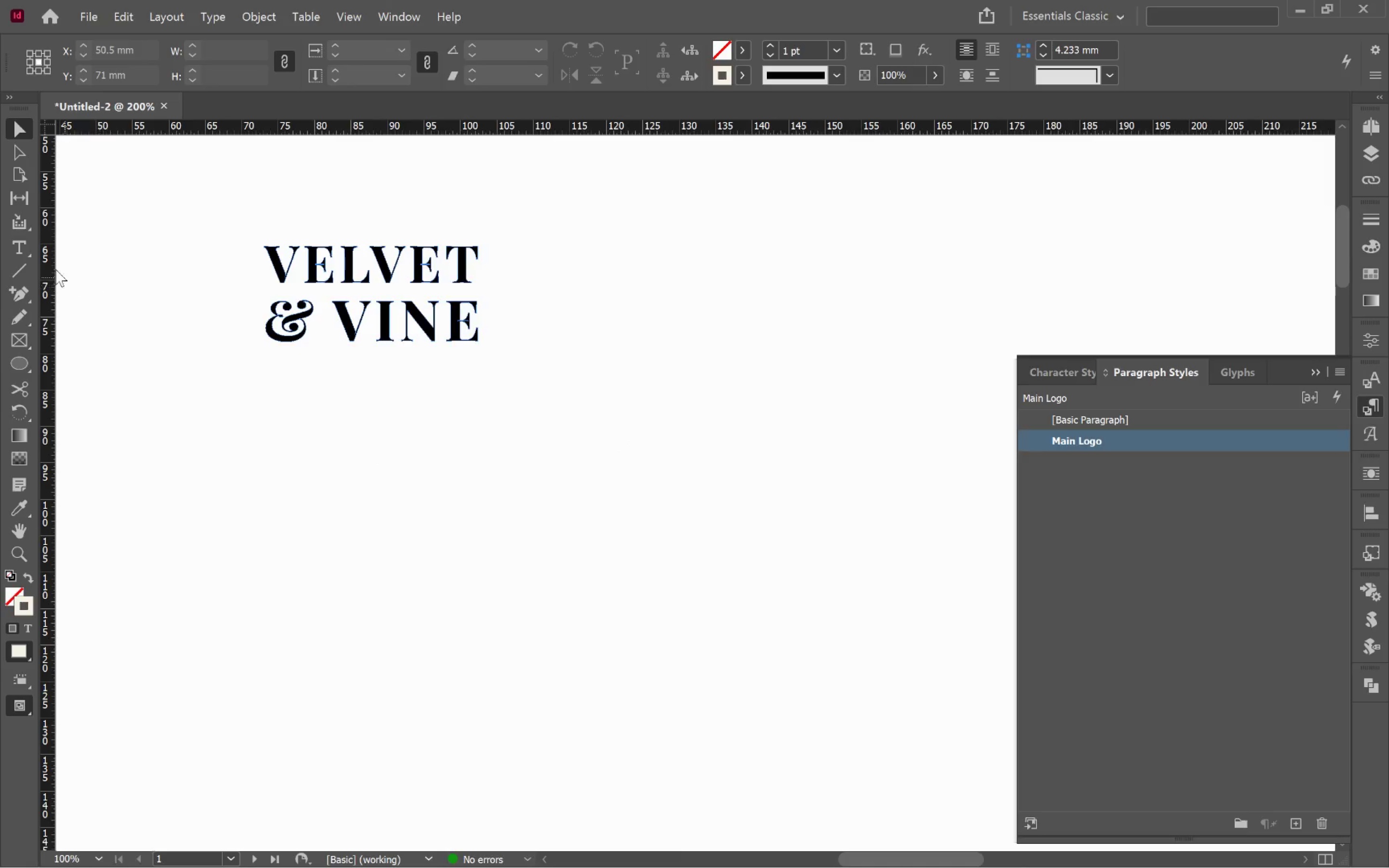 
left_click([32, 248])
 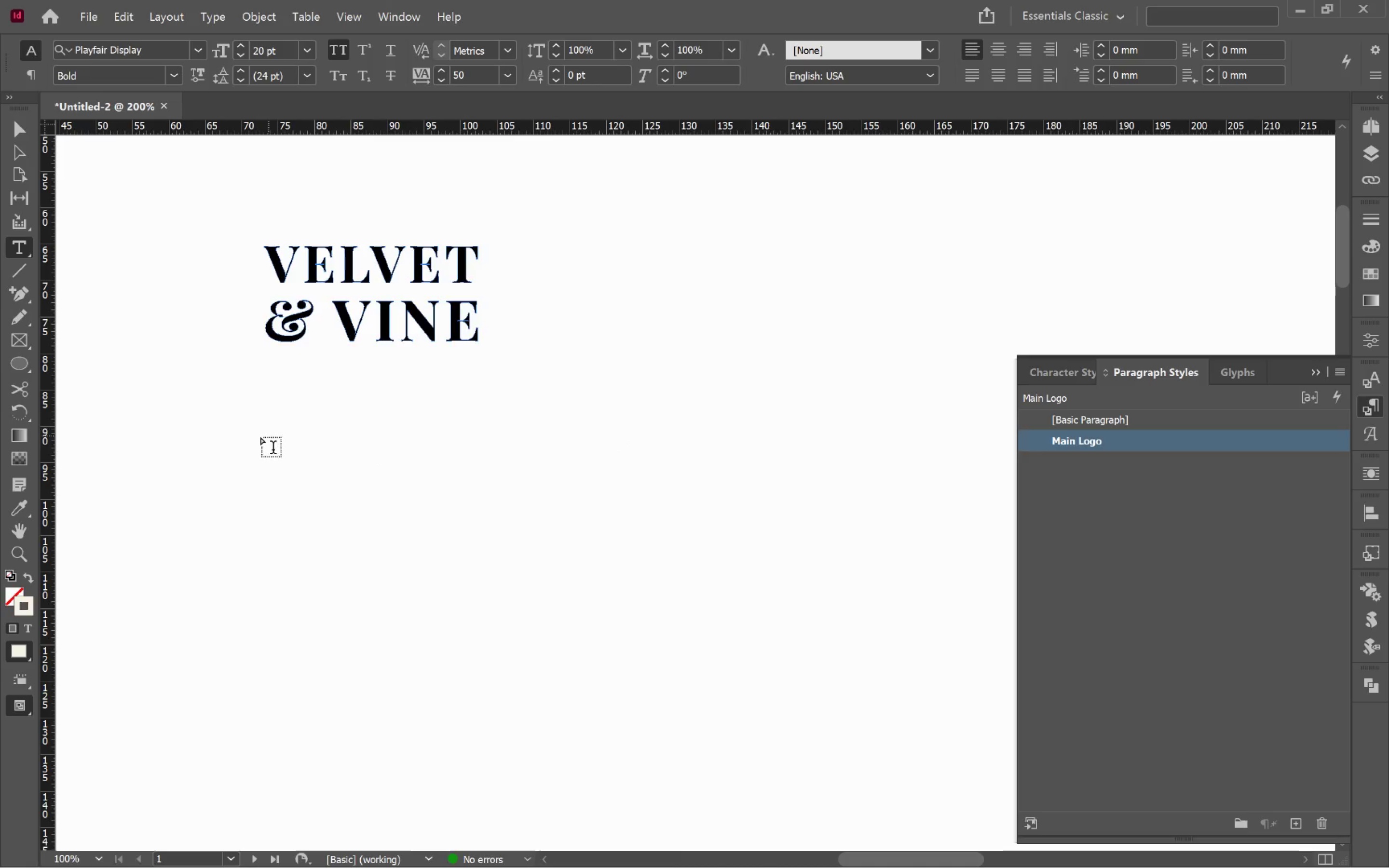 
left_click_drag(start_coordinate=[222, 439], to_coordinate=[661, 522])
 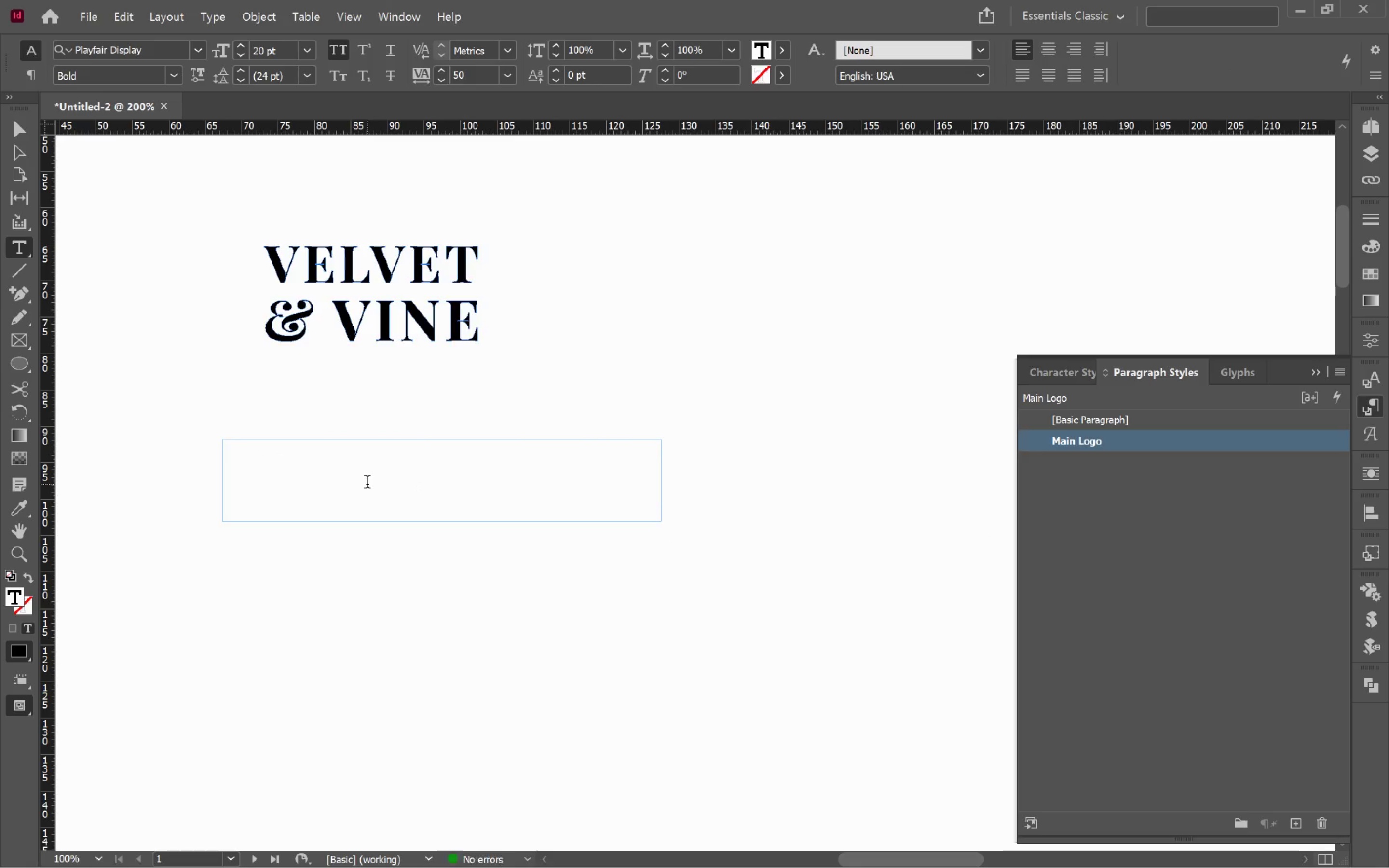 
type(Glal)
key(Backspace)
key(Backspace)
key(Backspace)
type(ala Catering)
 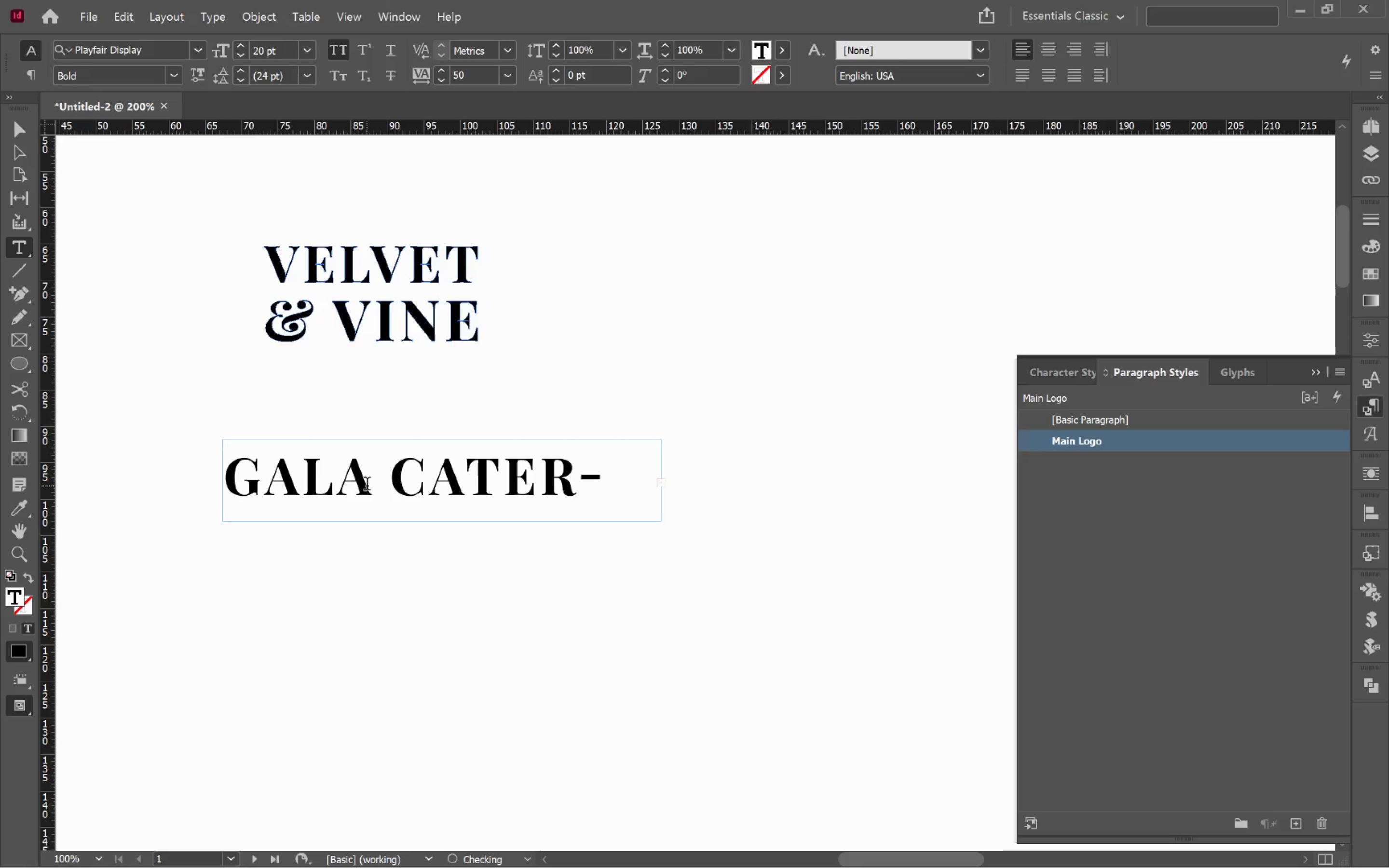 
hold_key(key=ControlLeft, duration=0.54)
left_click([674, 582])
 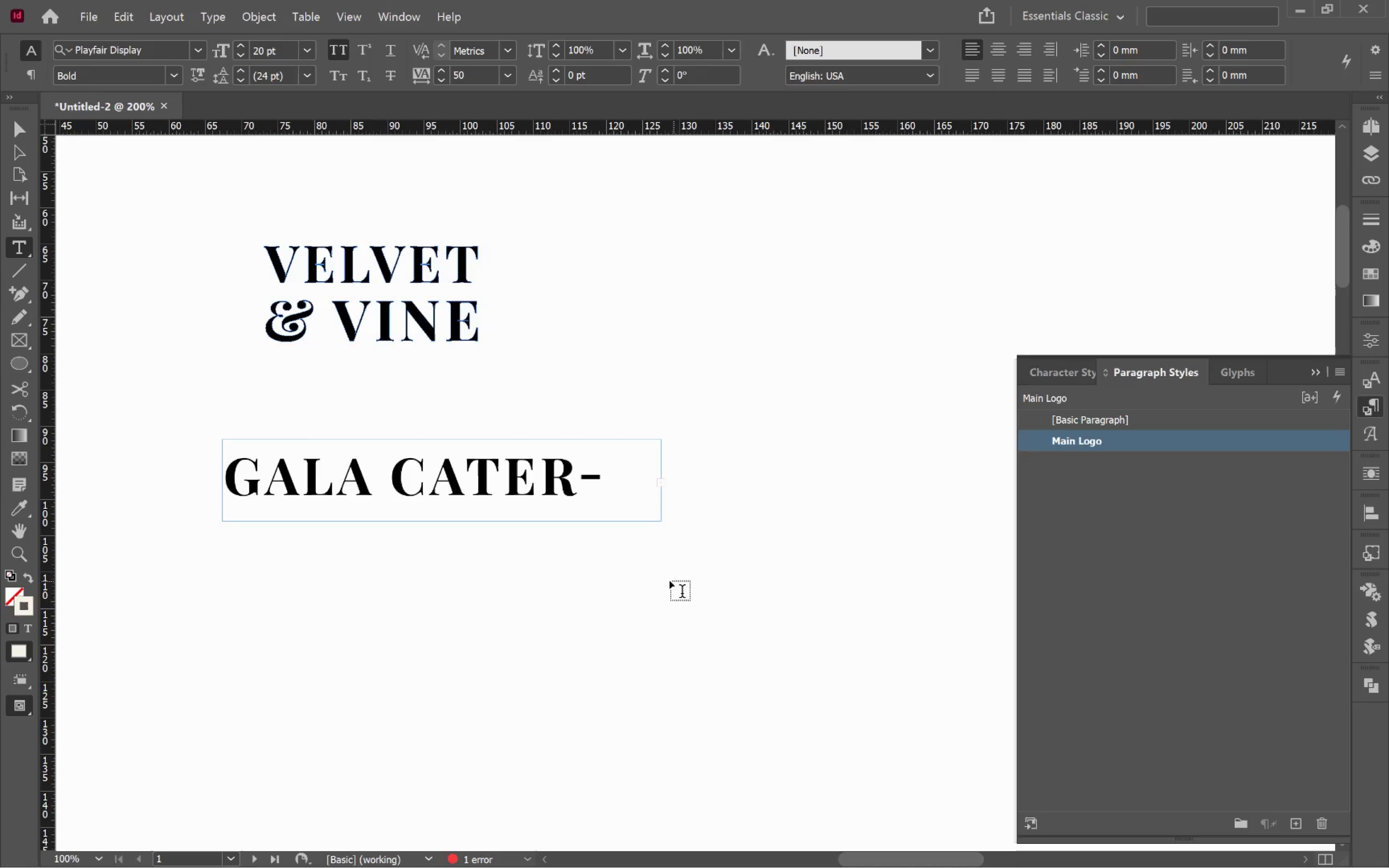 
key(V)
 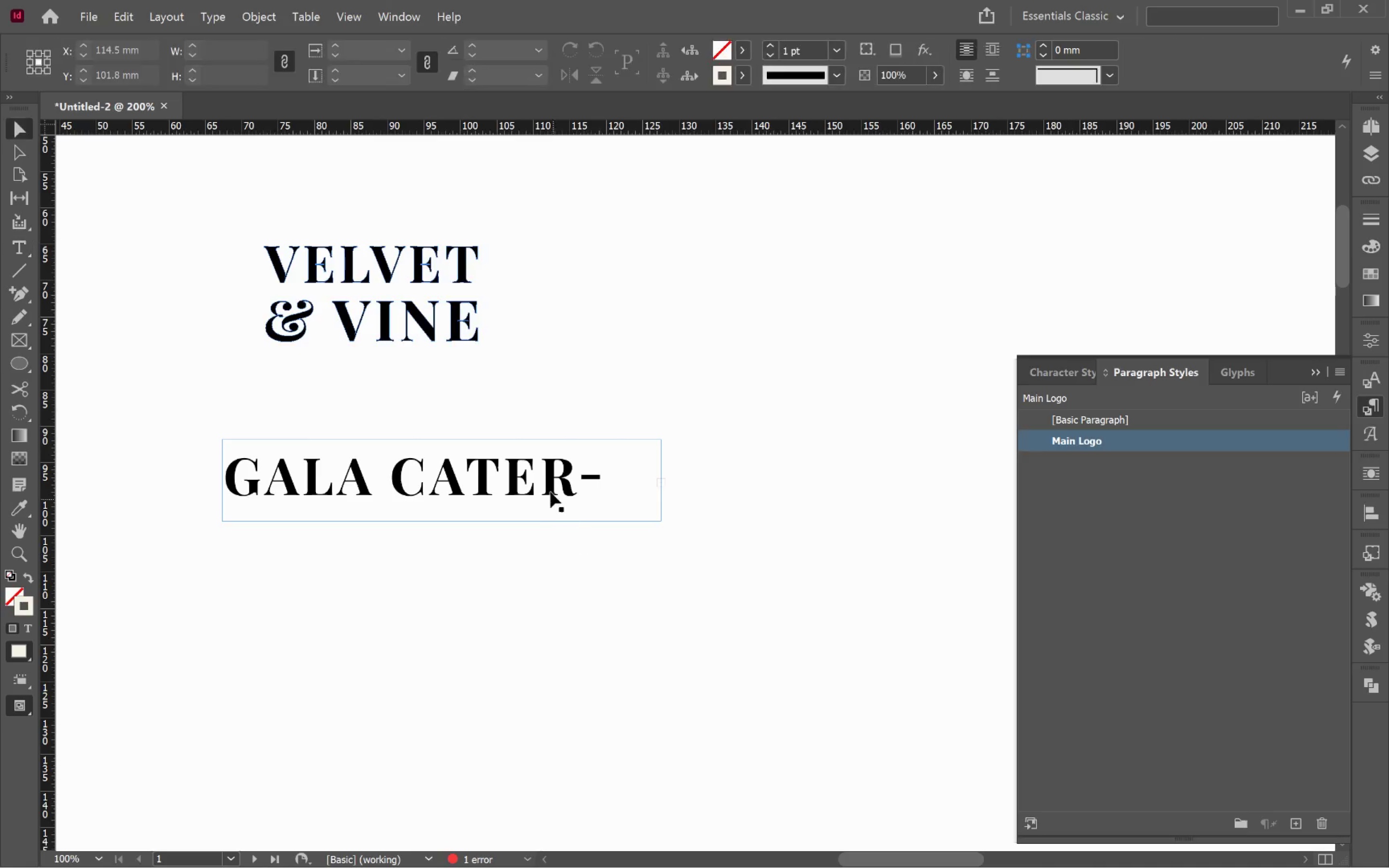 
left_click([550, 489])
 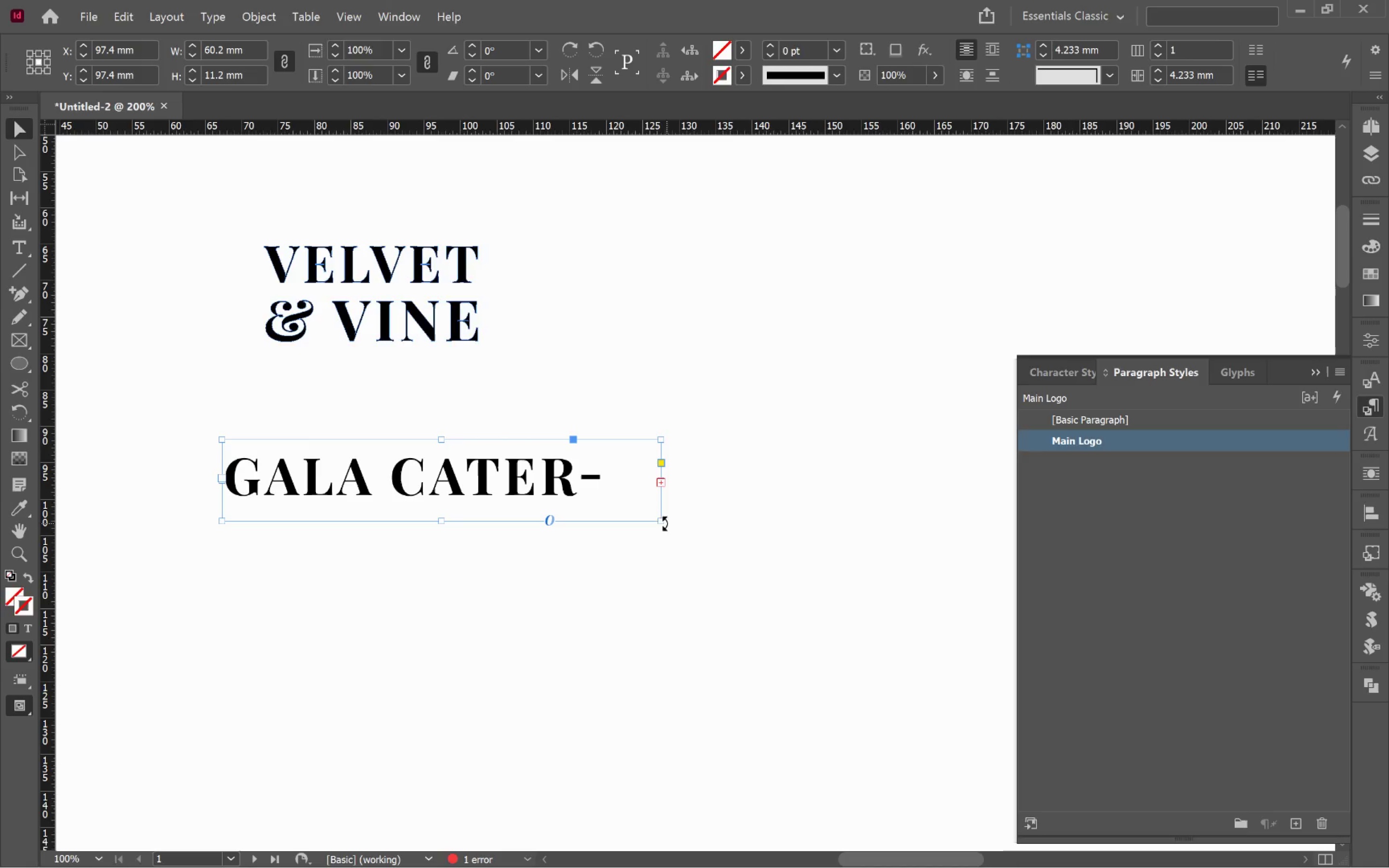 
double_click([662, 522])
 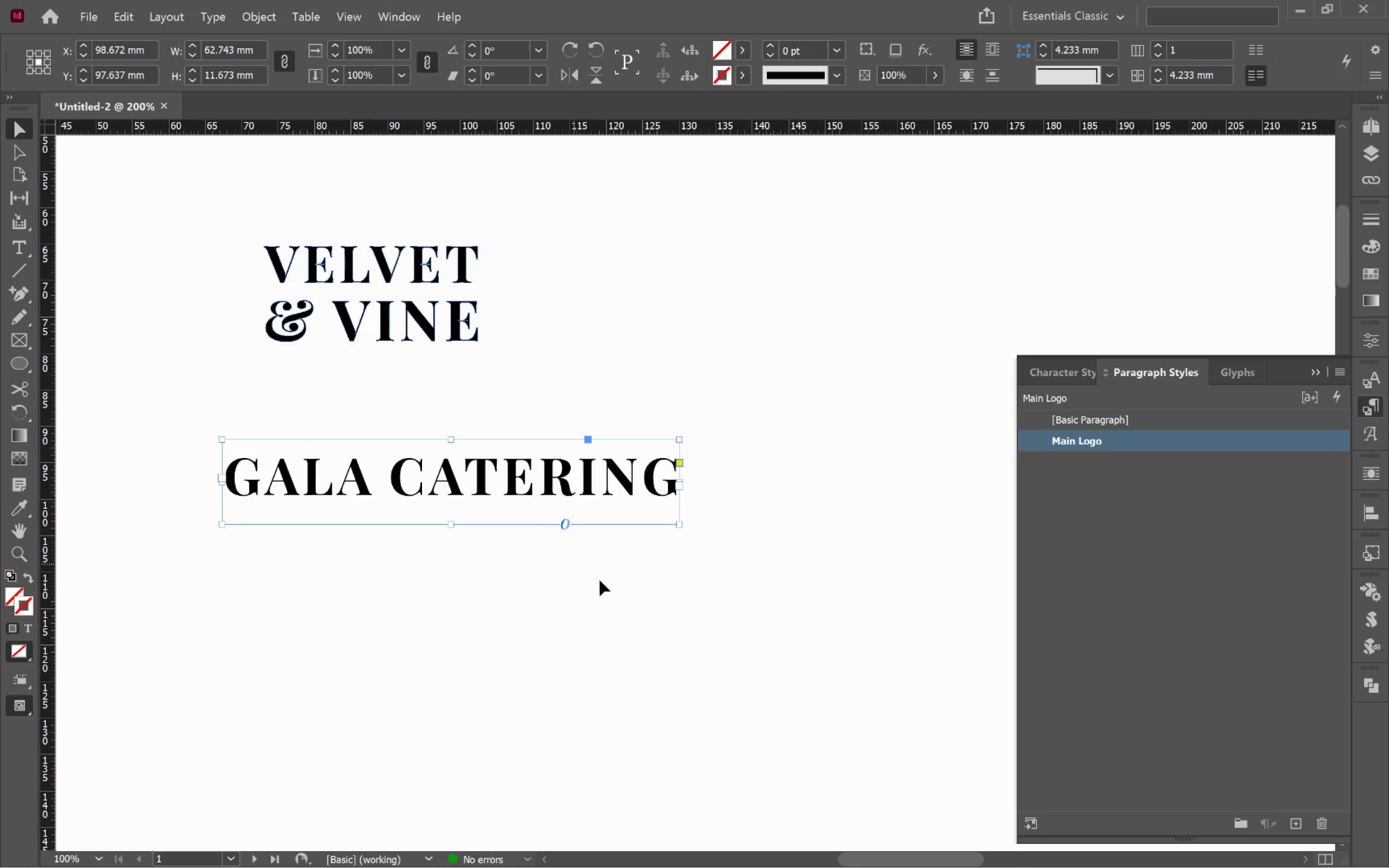 
hold_key(key=Space, duration=0.77)
 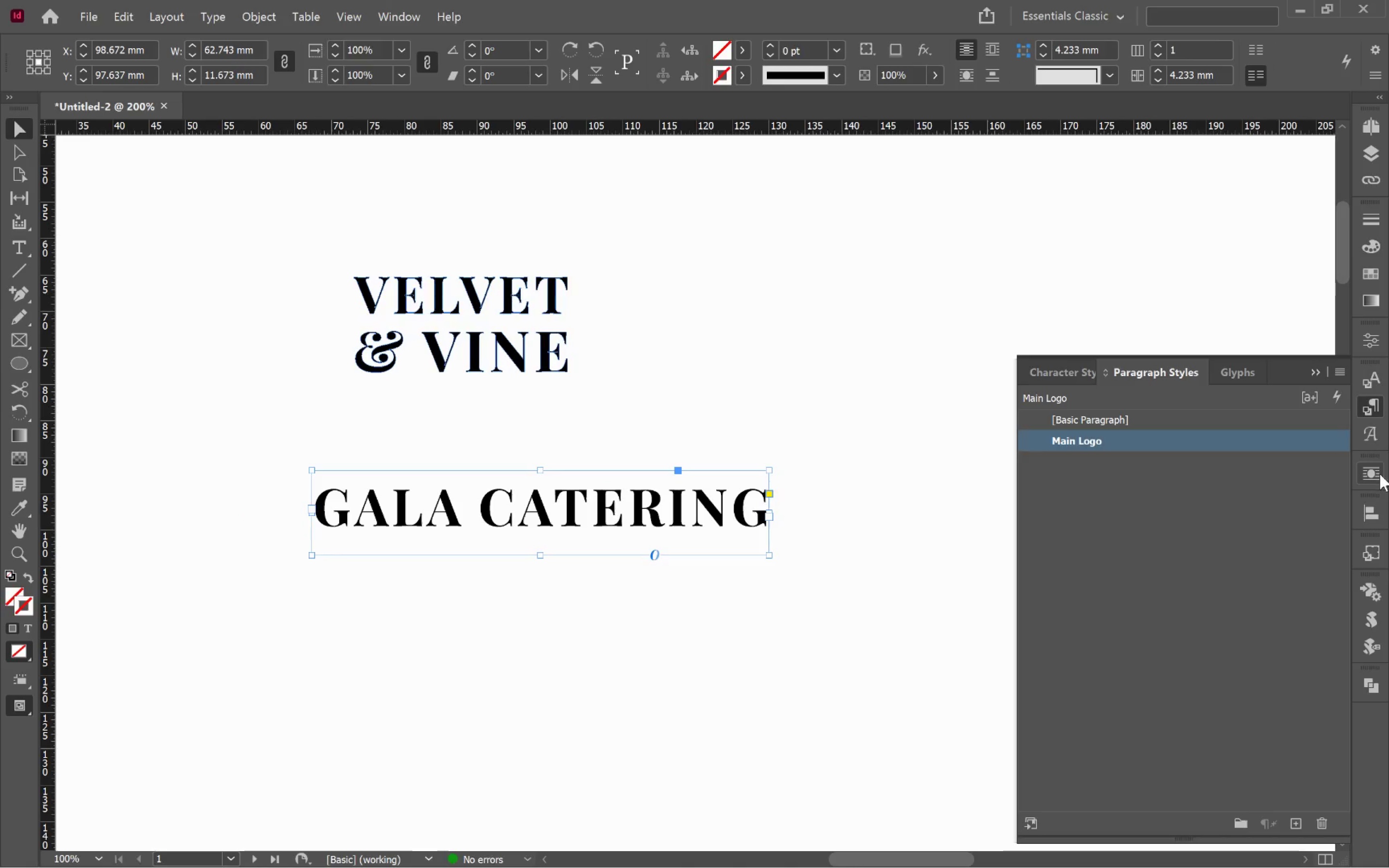 
left_click_drag(start_coordinate=[426, 494], to_coordinate=[516, 525])
 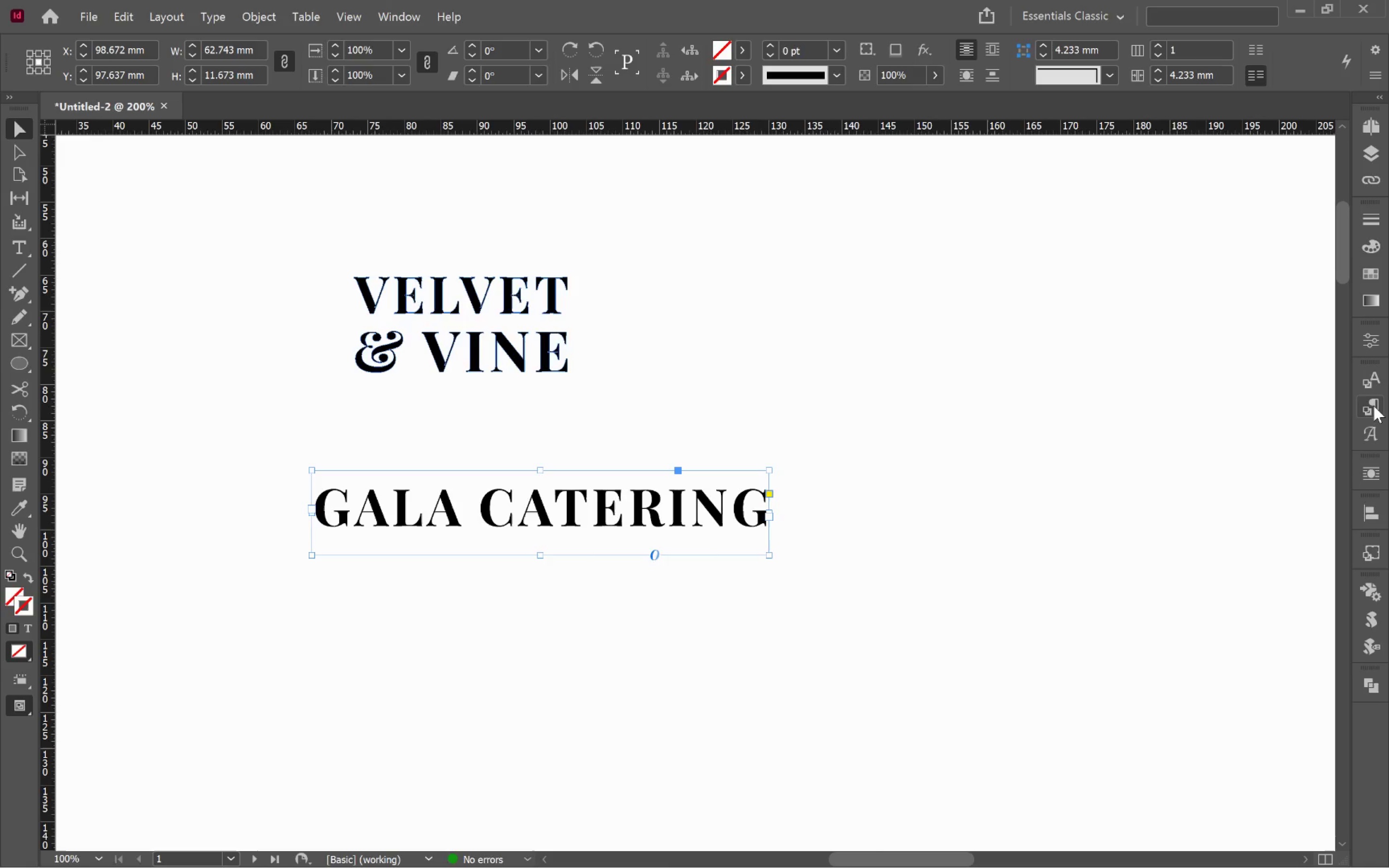 
wait(13.64)
 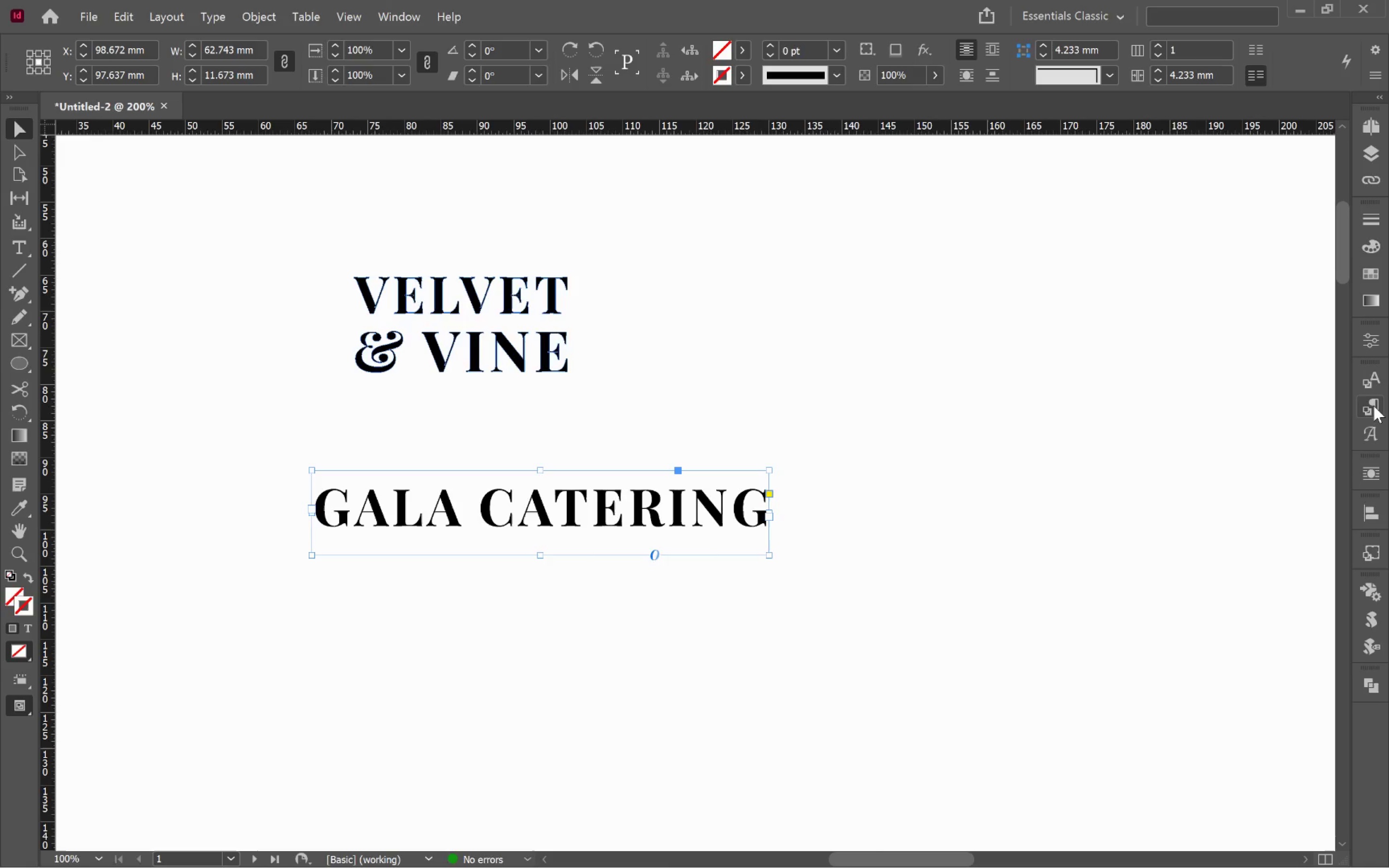 
left_click([1374, 407])
 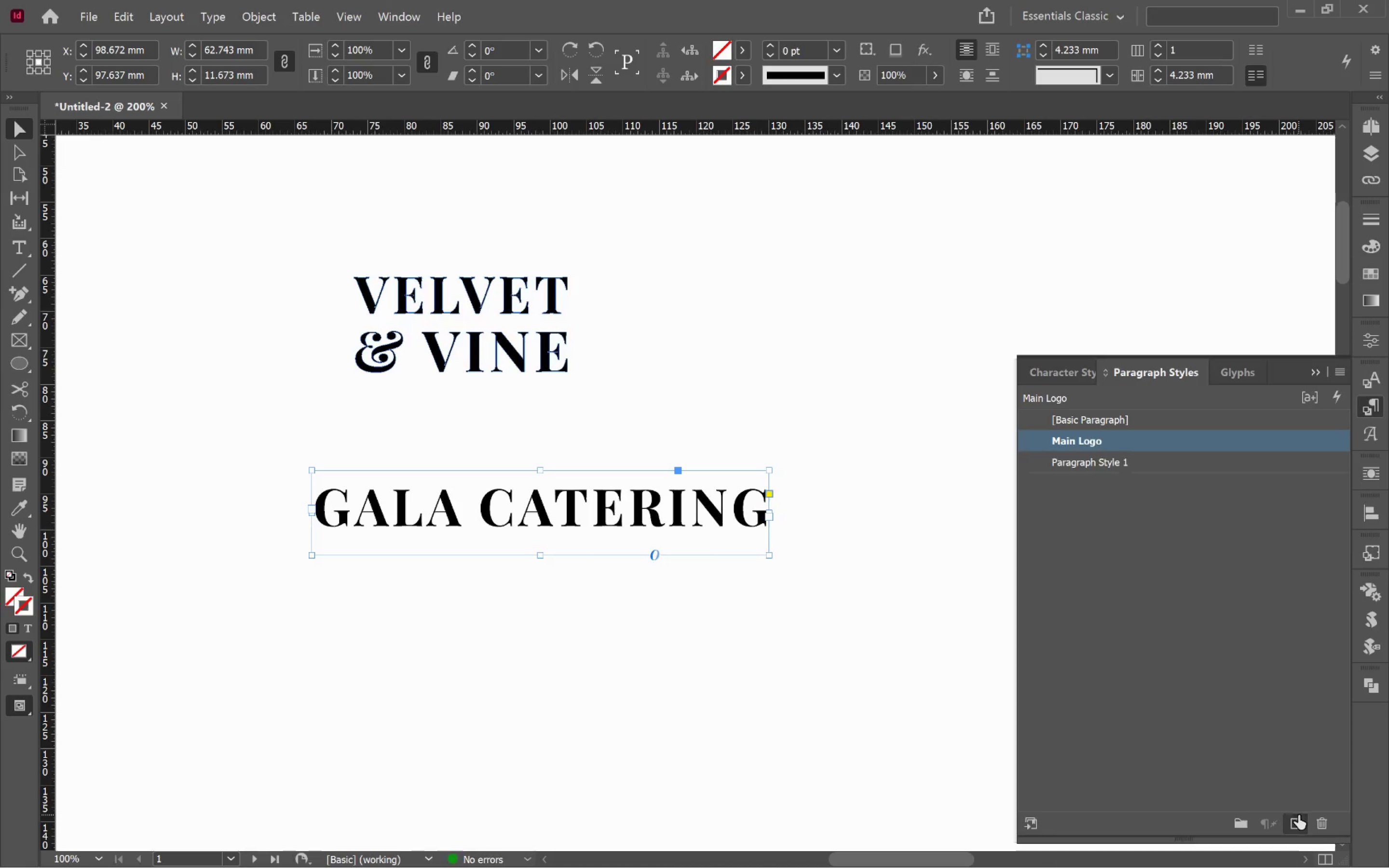 
left_click([1198, 458])
 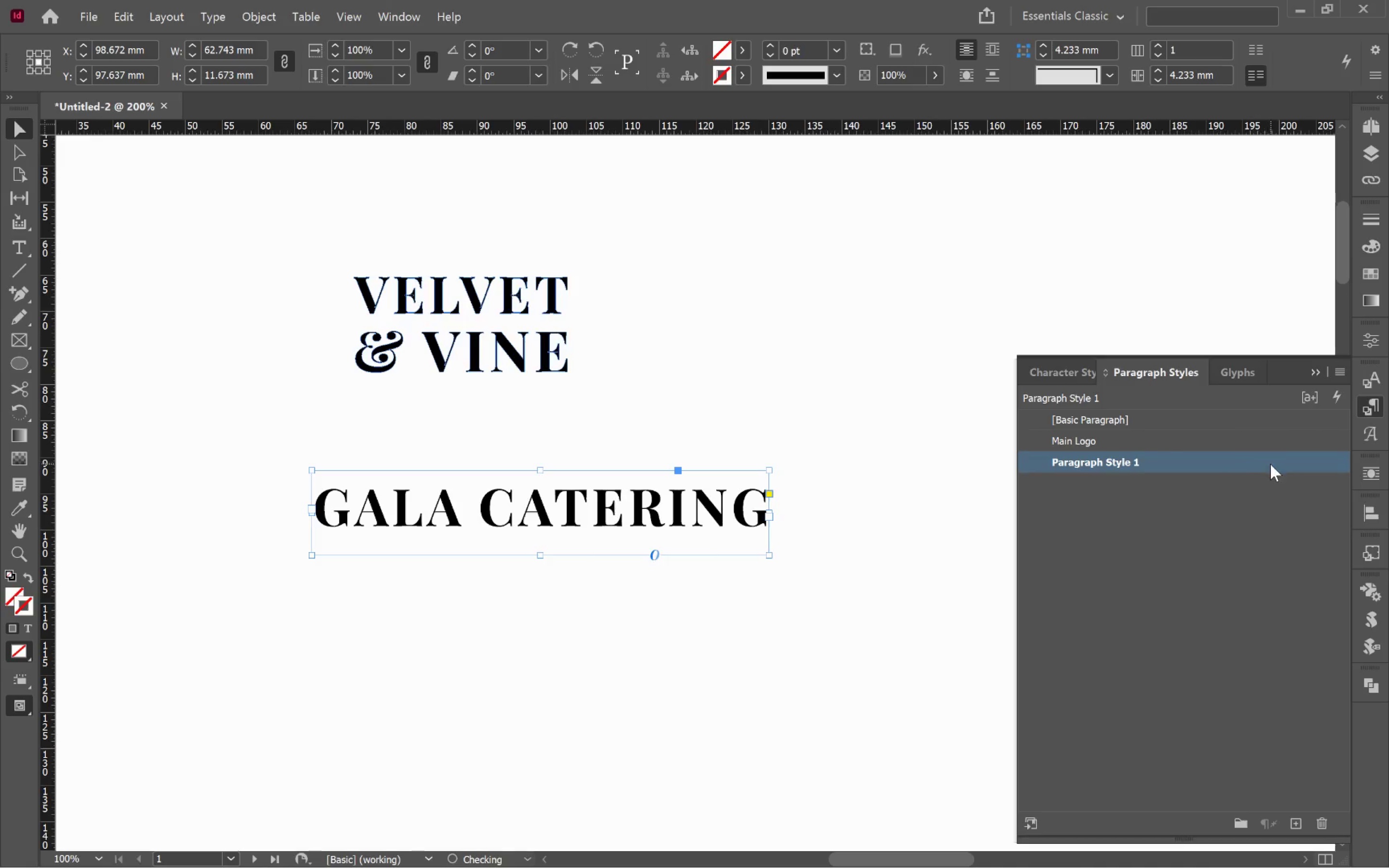 
double_click([1270, 464])
 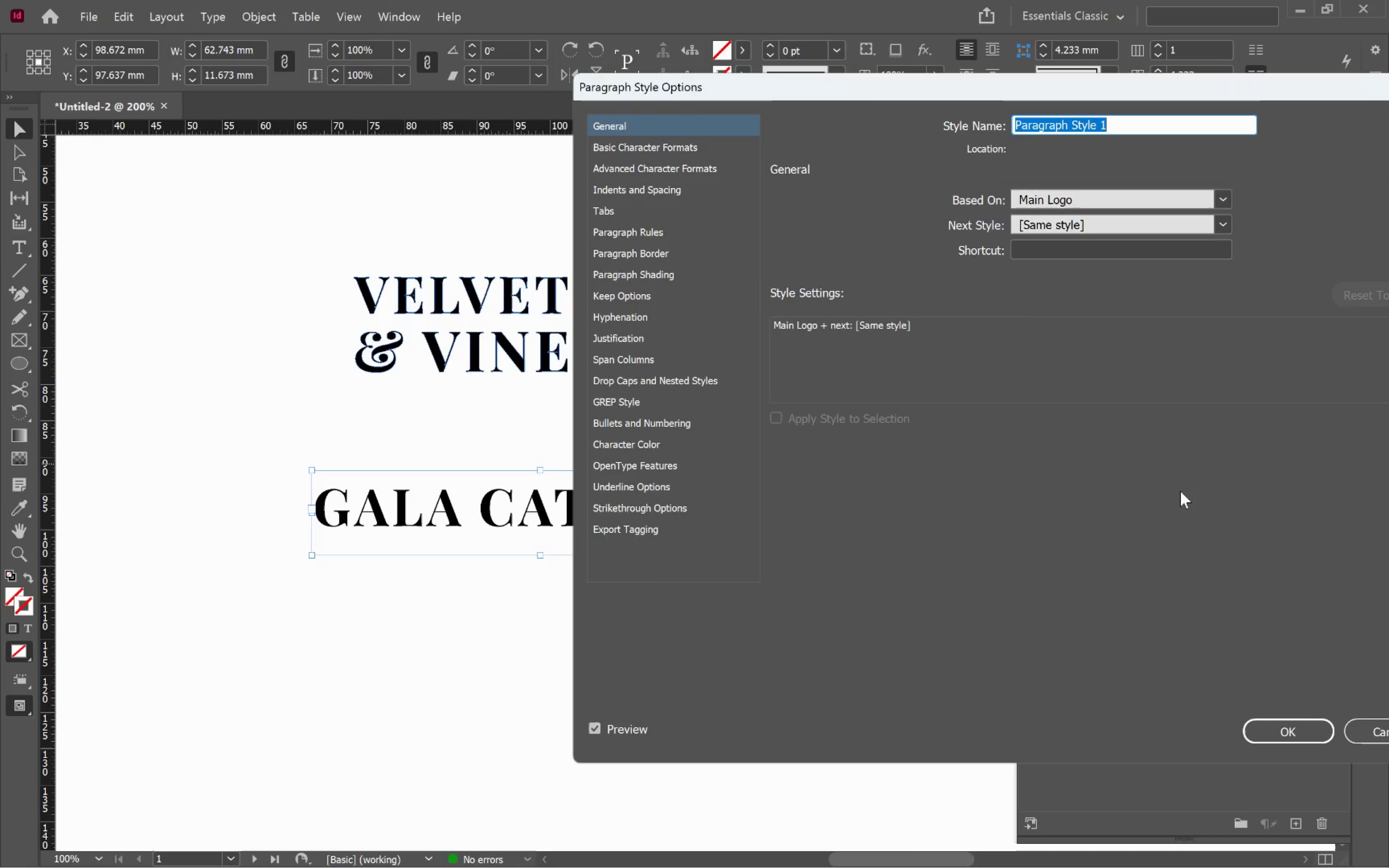 
type(Supporting Text)
 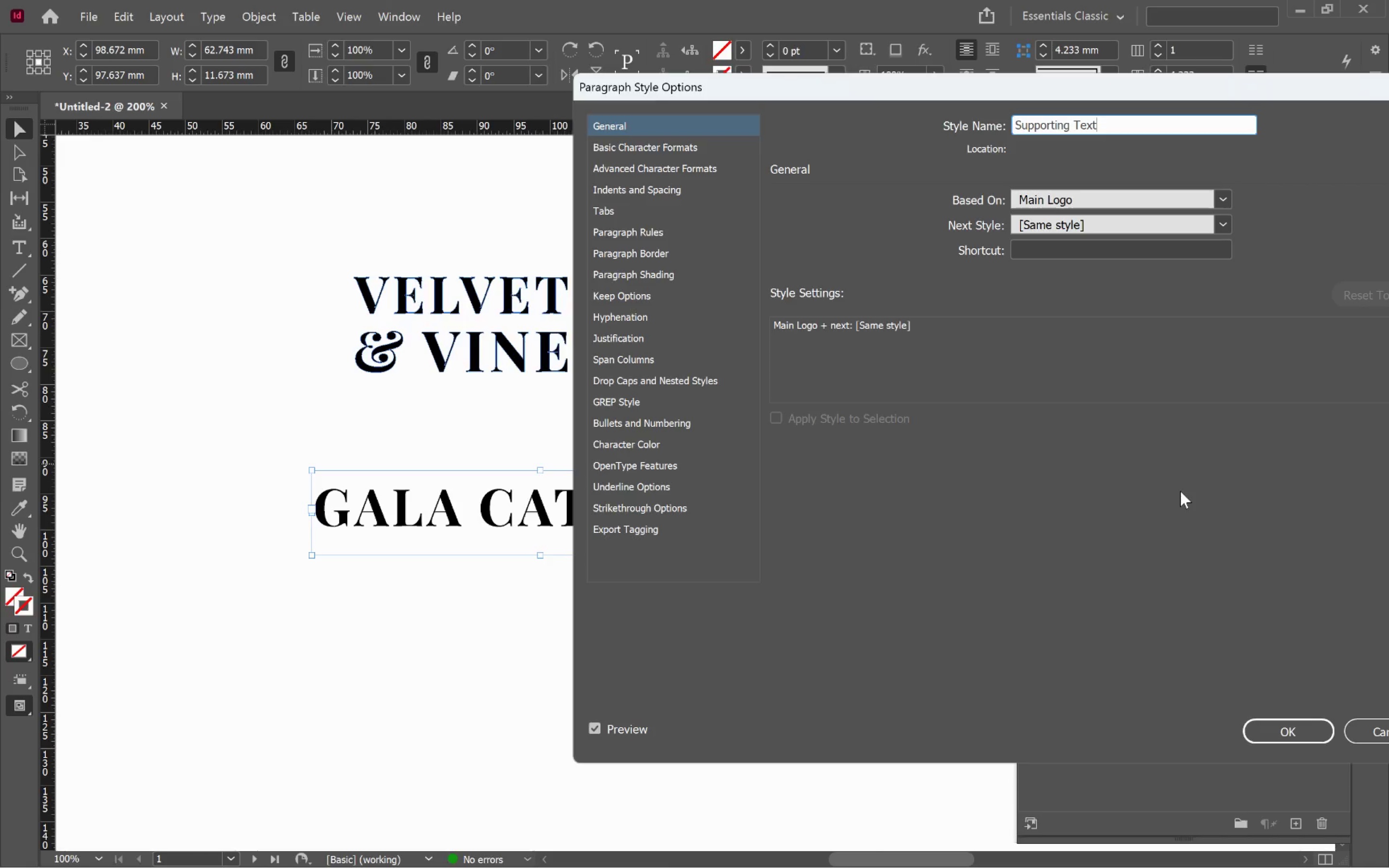 
wait(13.62)
 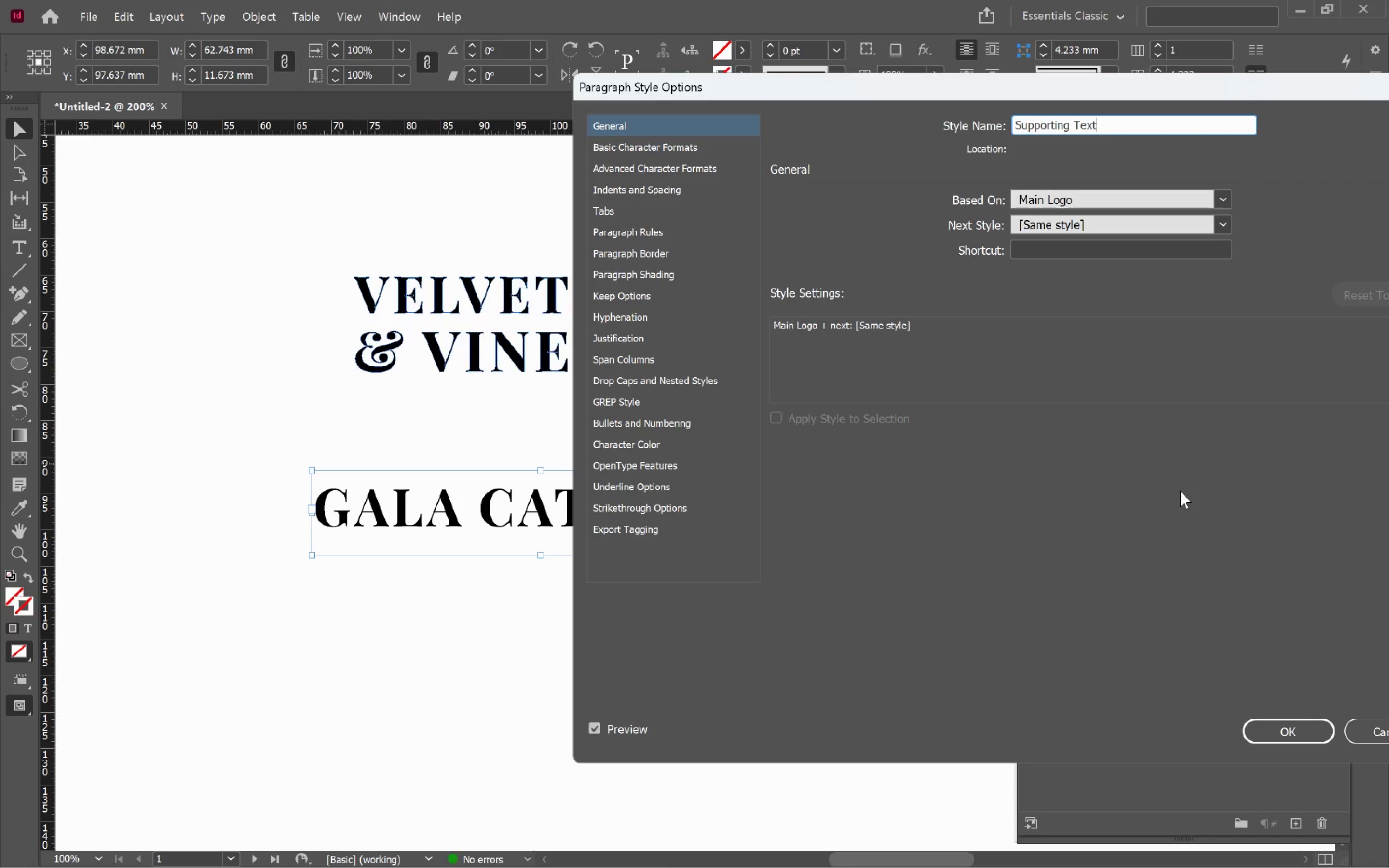 
left_click([662, 149])
 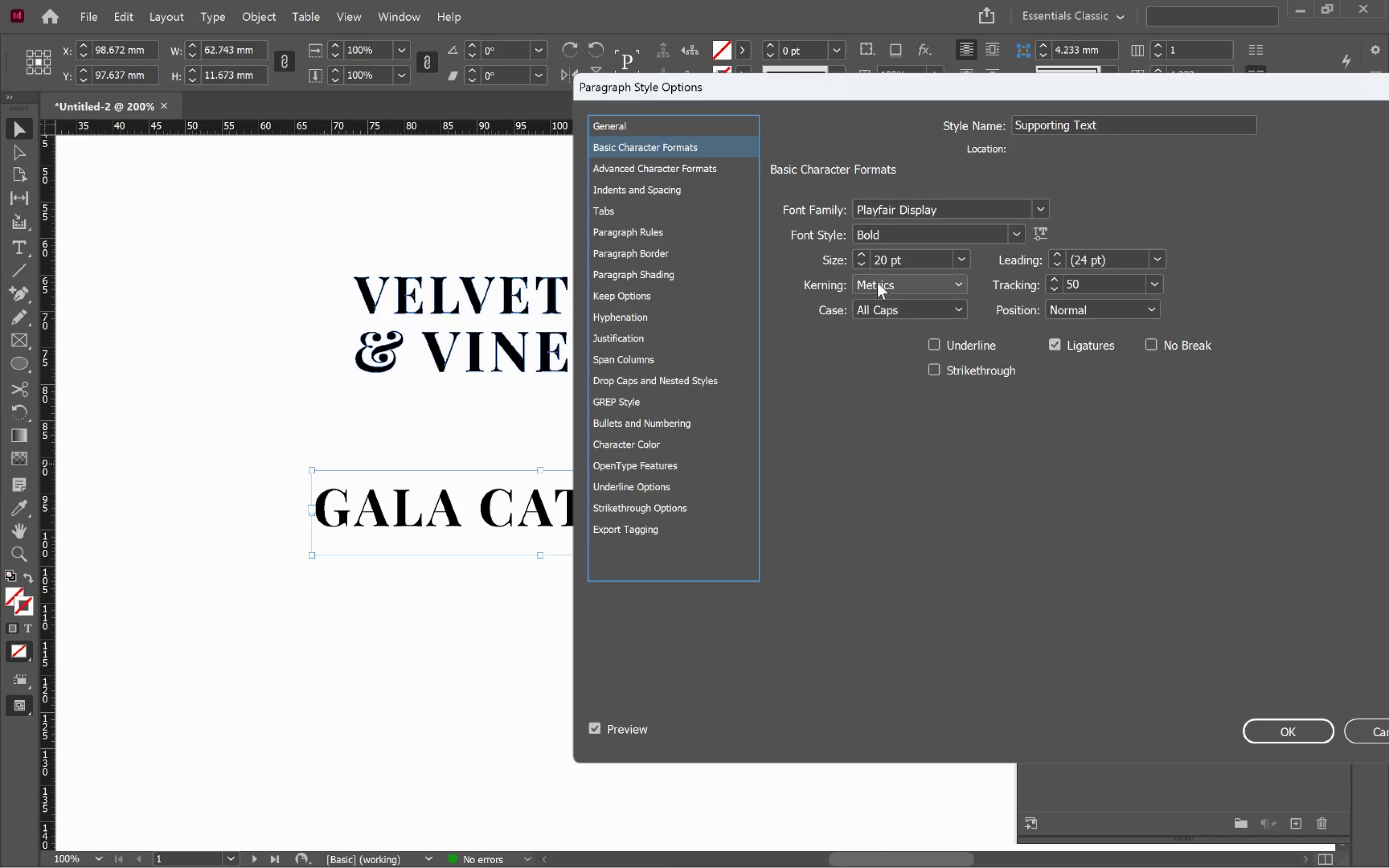 
hold_key(key=ShiftLeft, duration=1.11)
left_click([864, 263])
 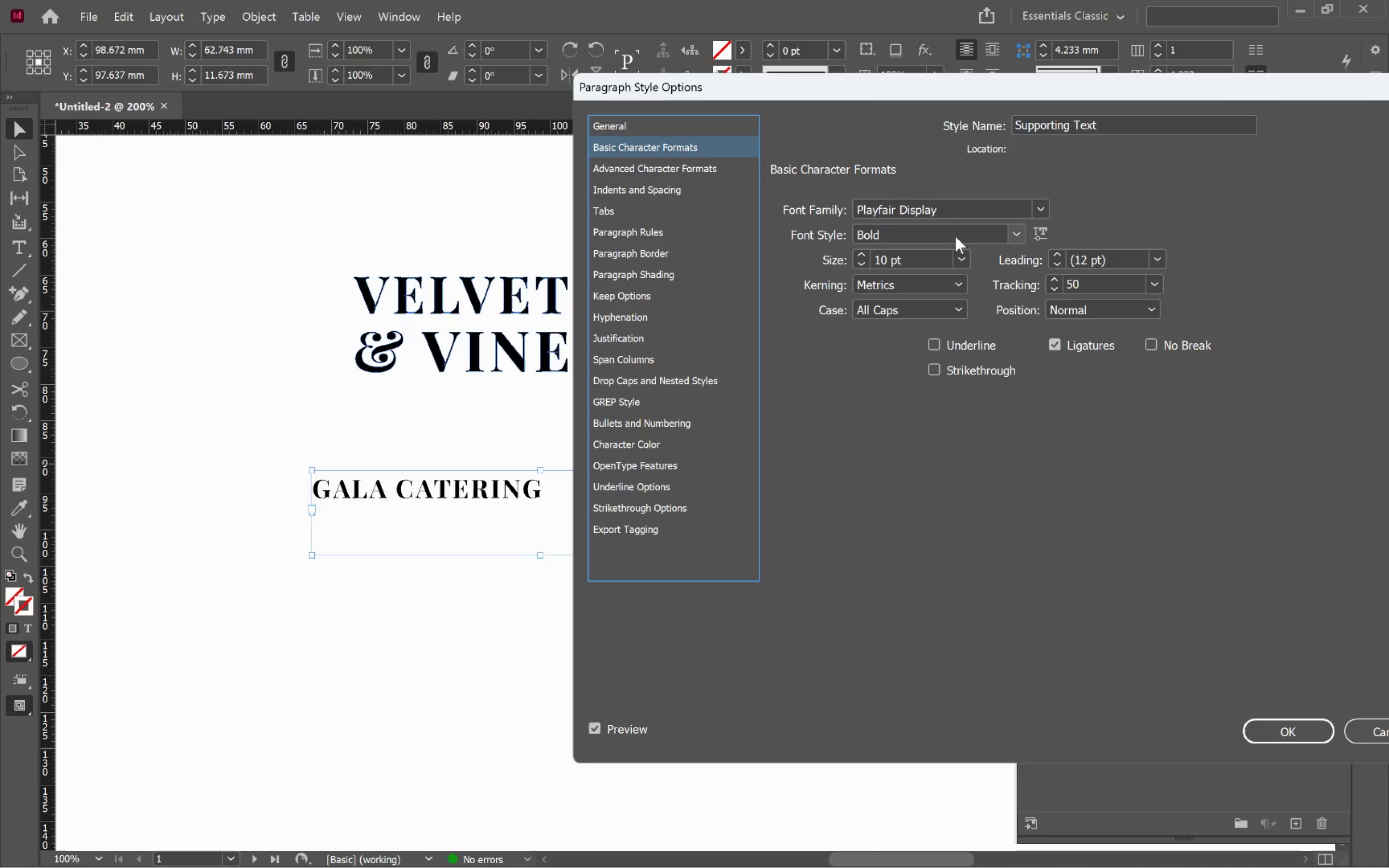 
double_click([974, 206])
 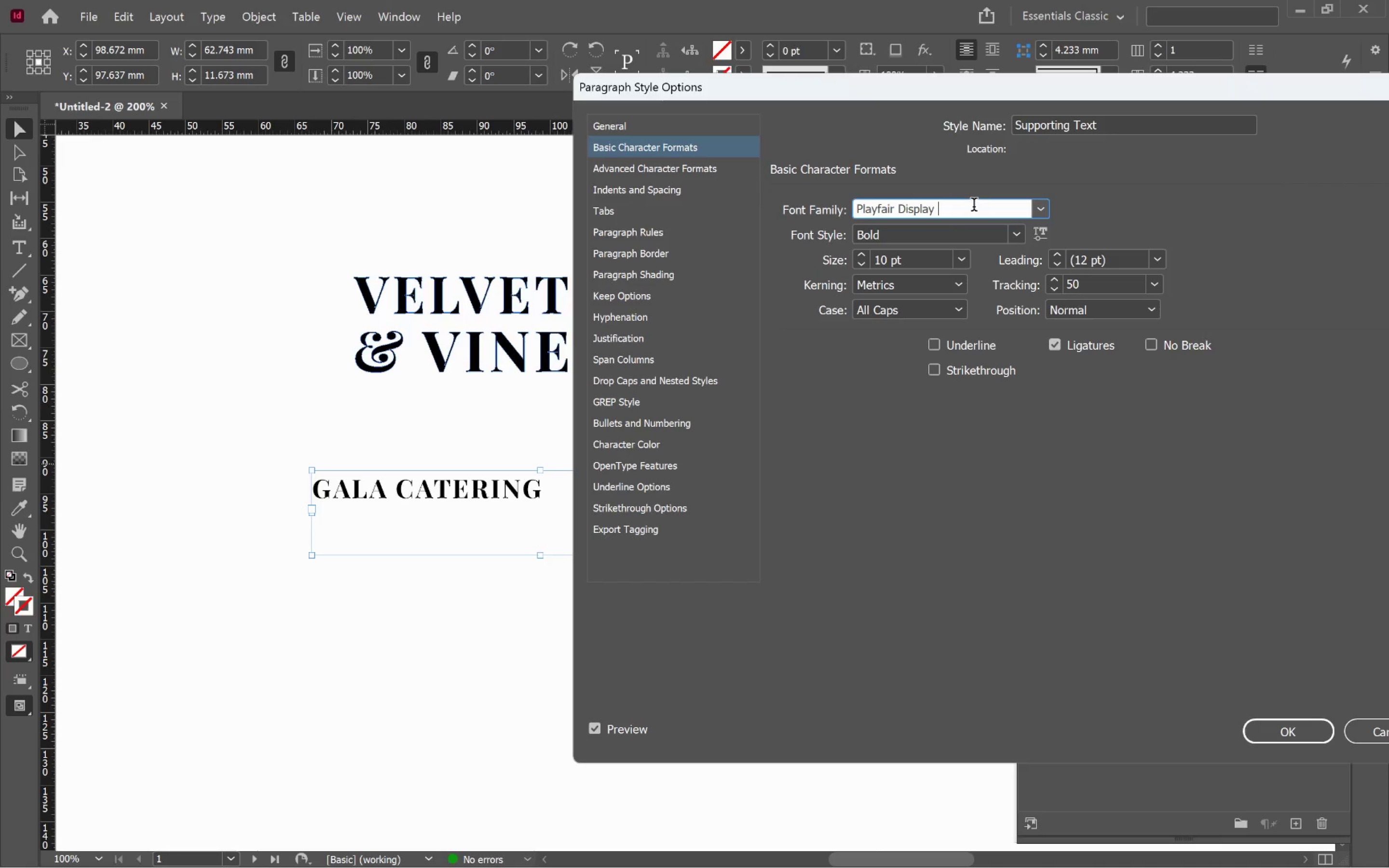 
key(Control+A)
 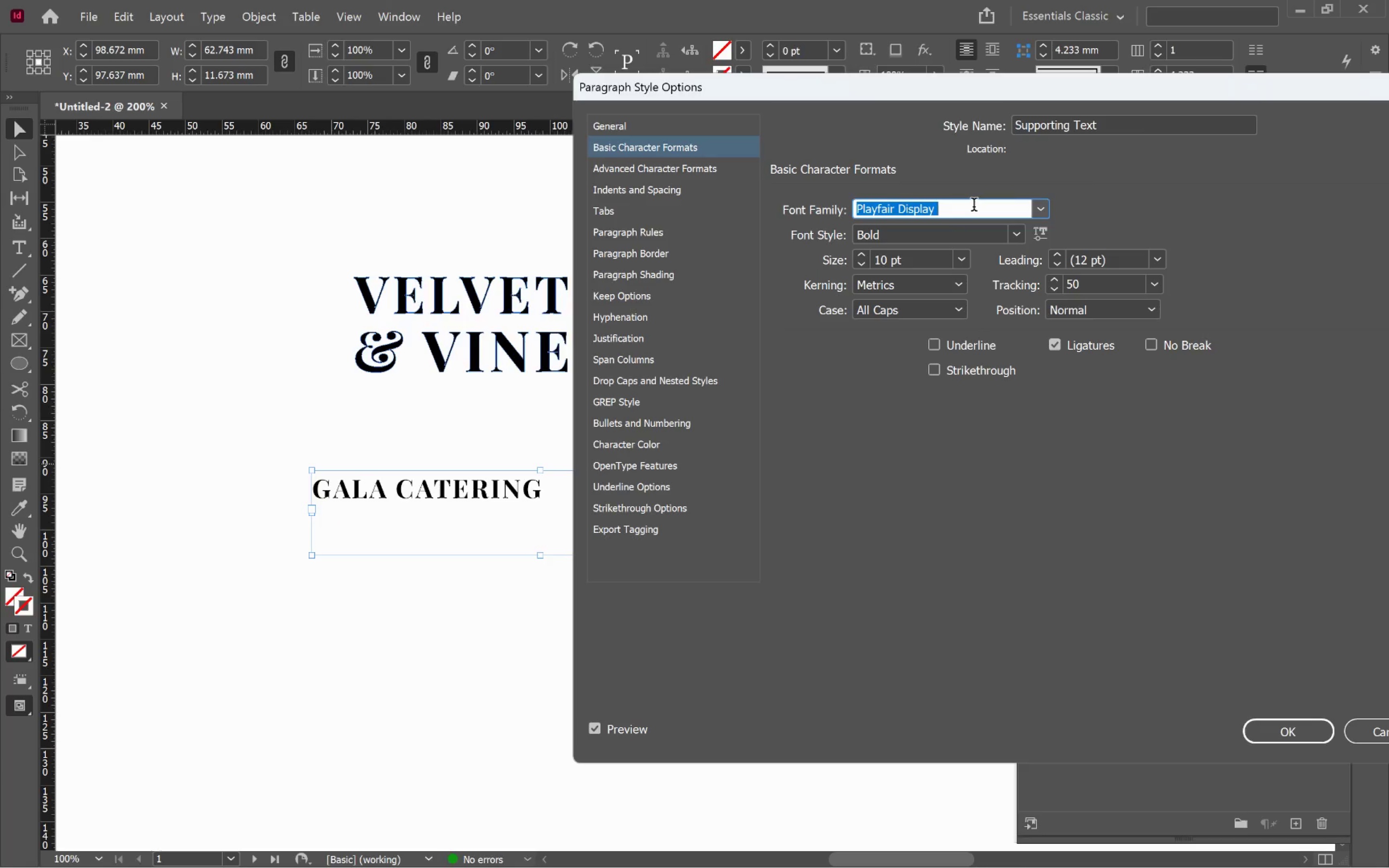 
type(mon)
key(Tab)
 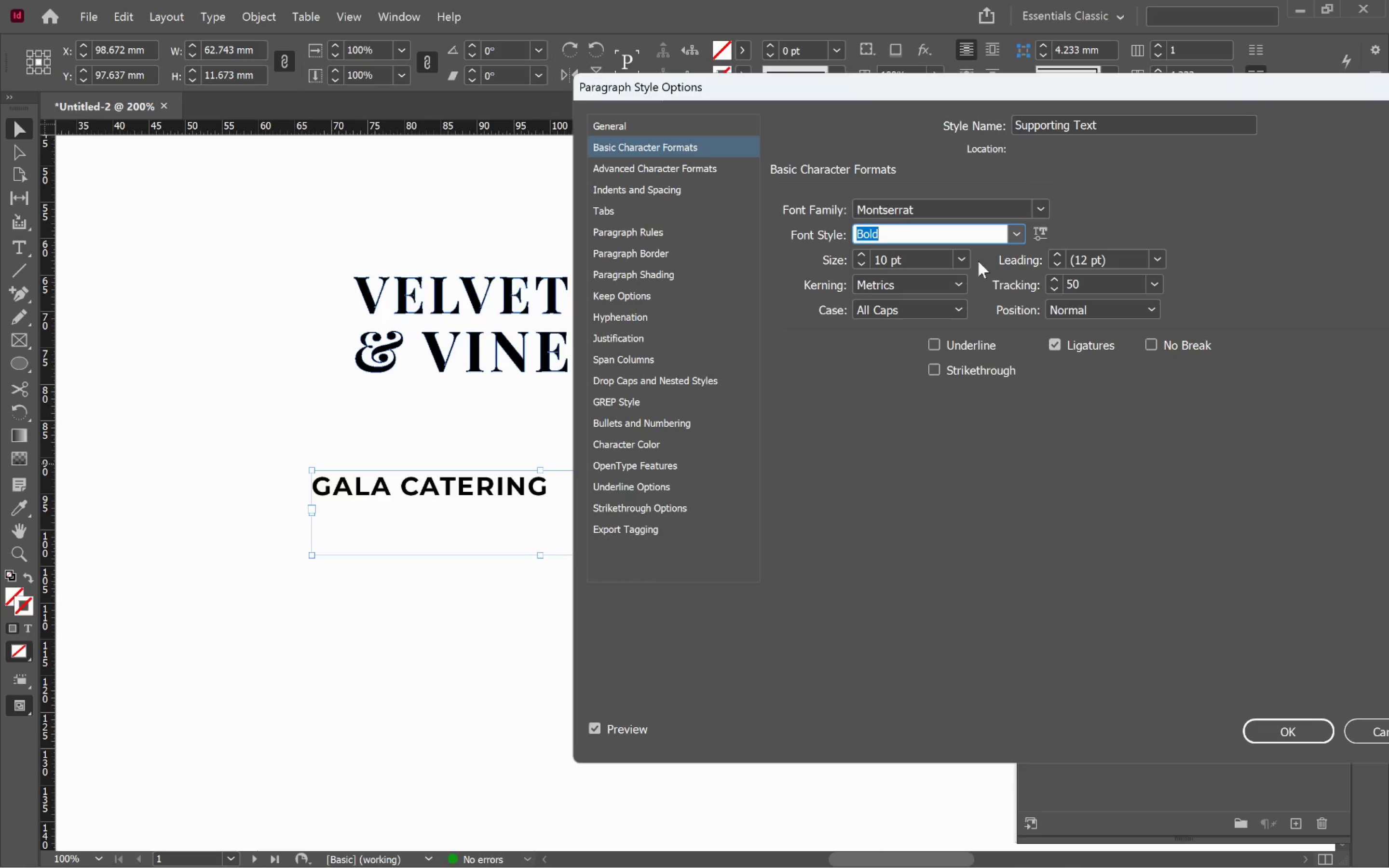 
left_click([1021, 236])
 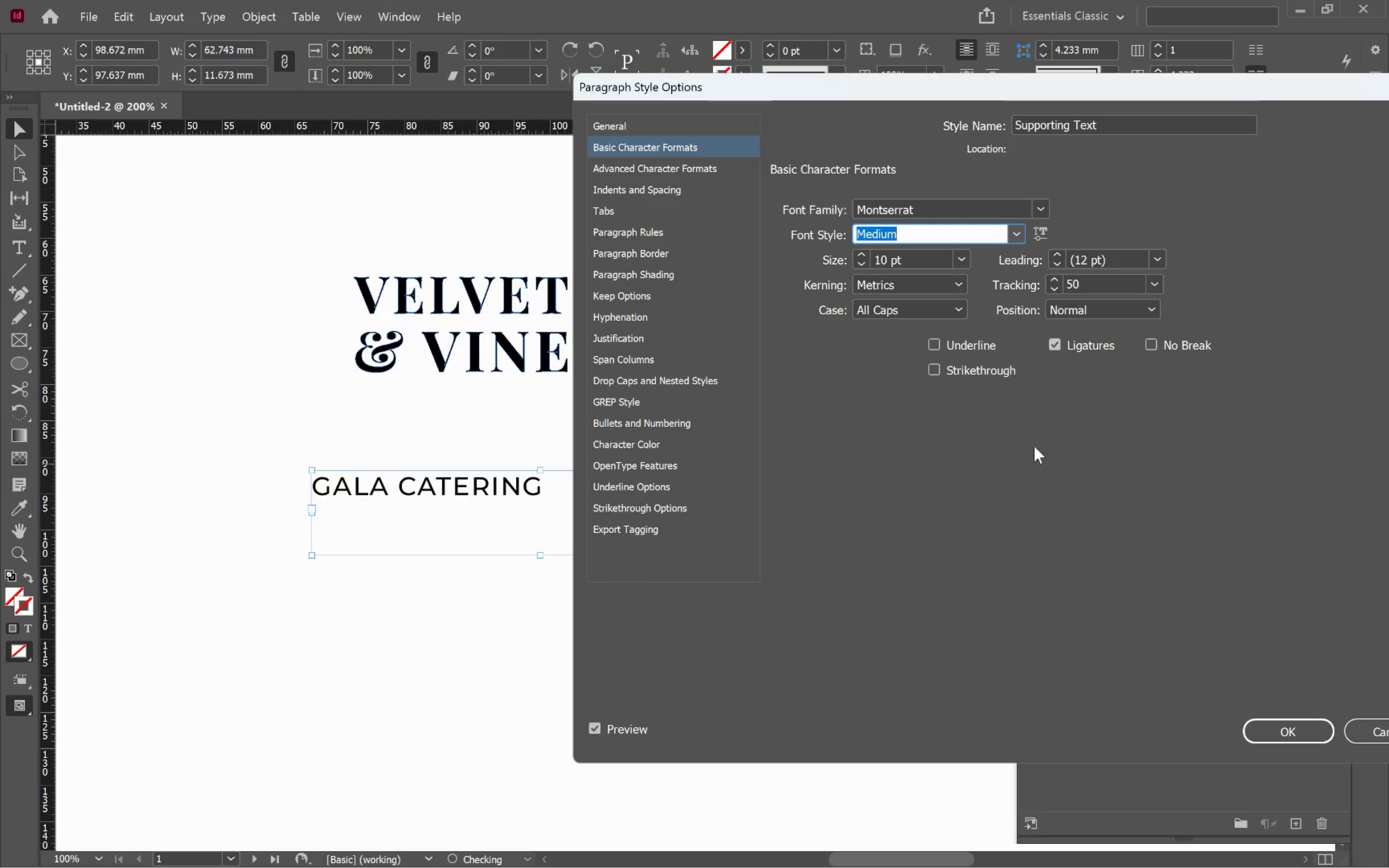 
wait(6.09)
 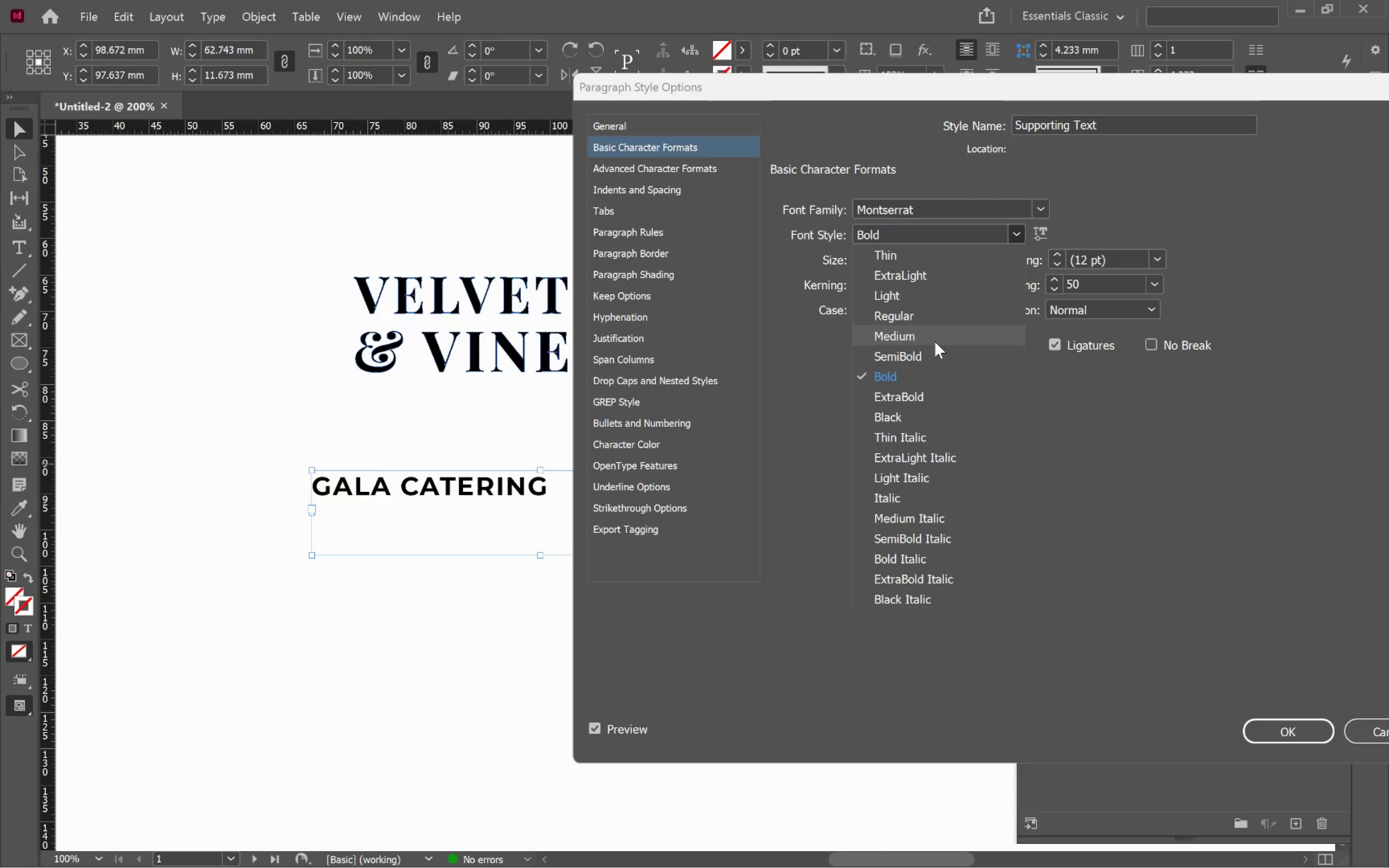 
left_click([649, 169])
 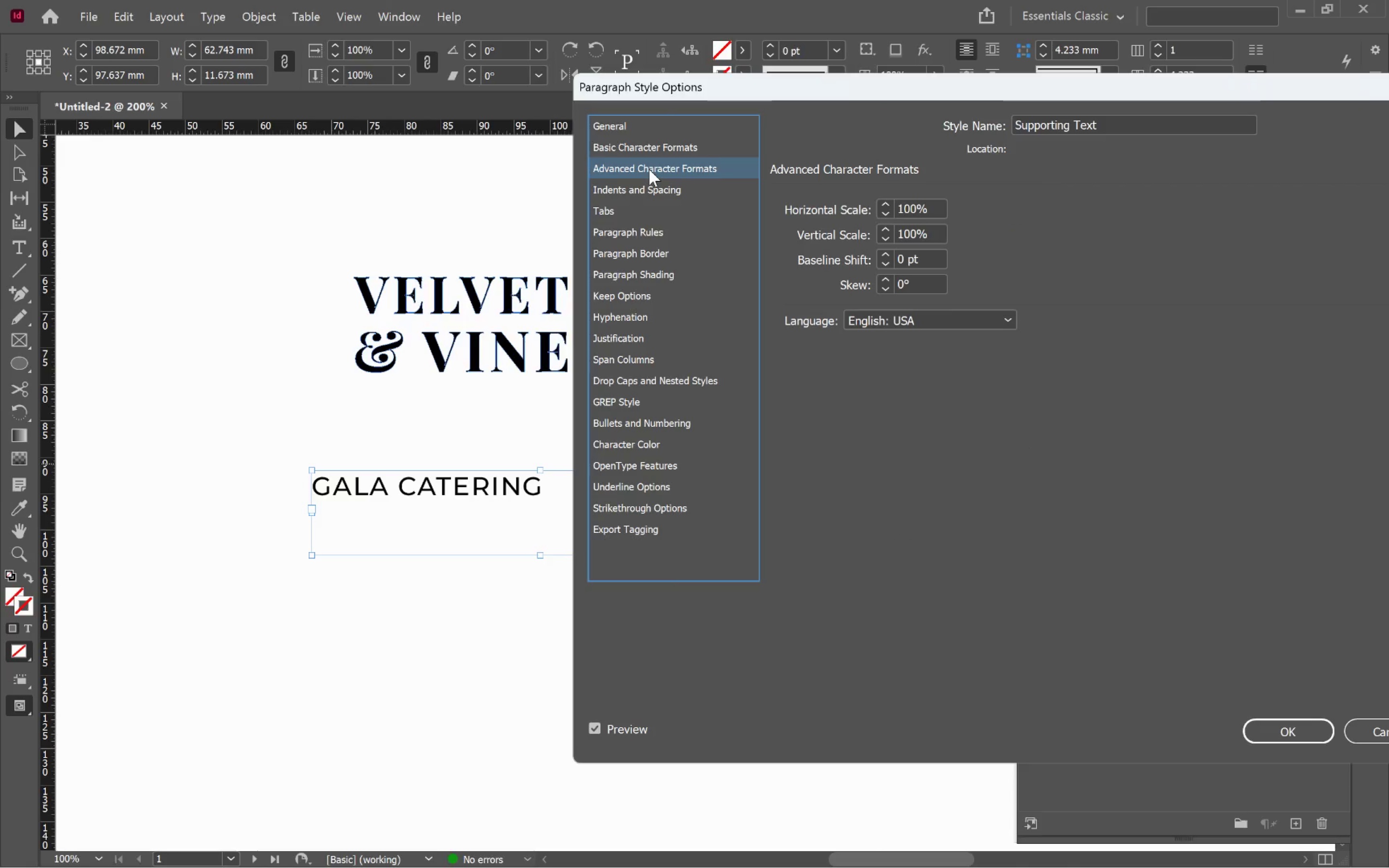 
left_click([655, 190])
 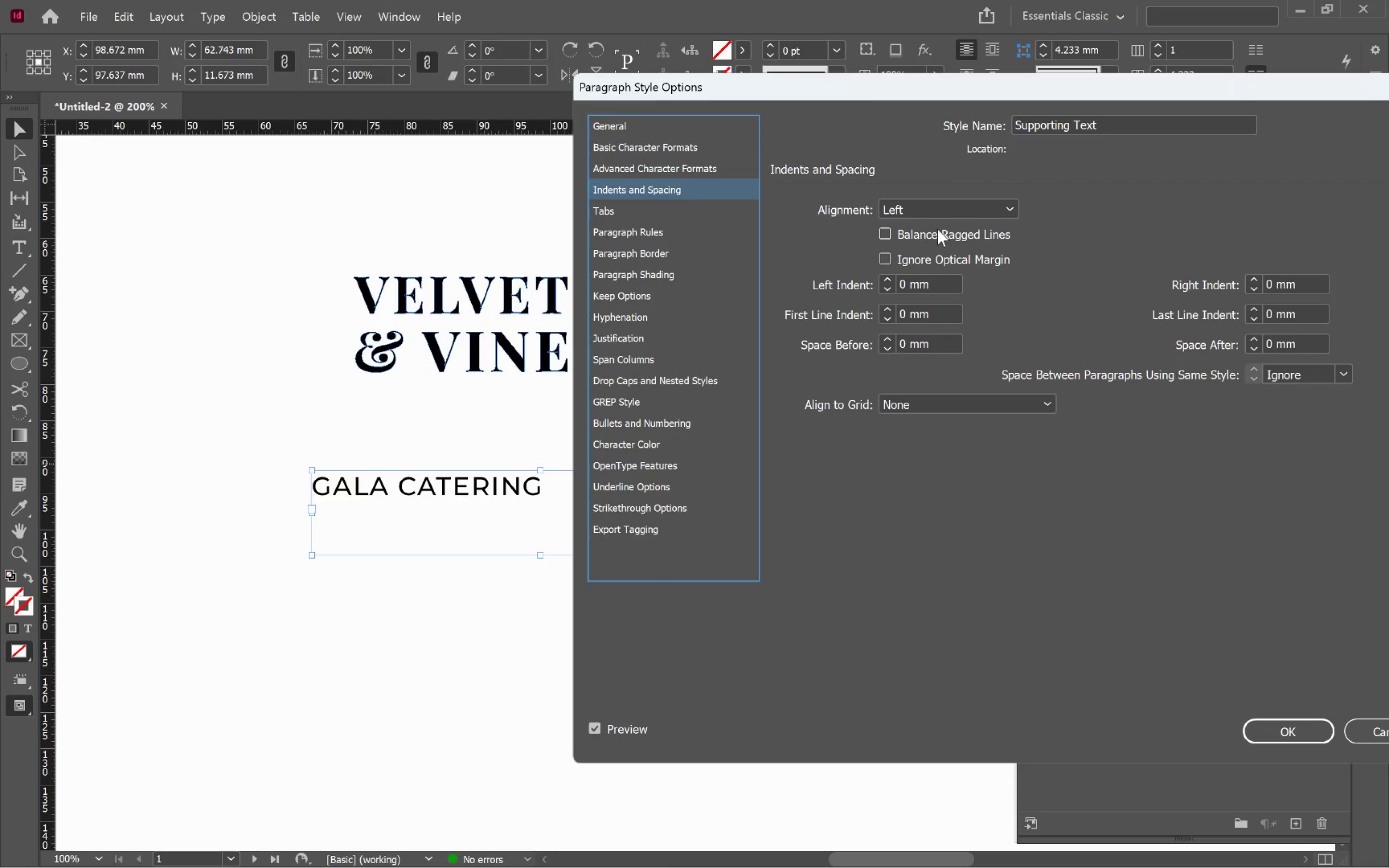 
left_click([977, 217])
 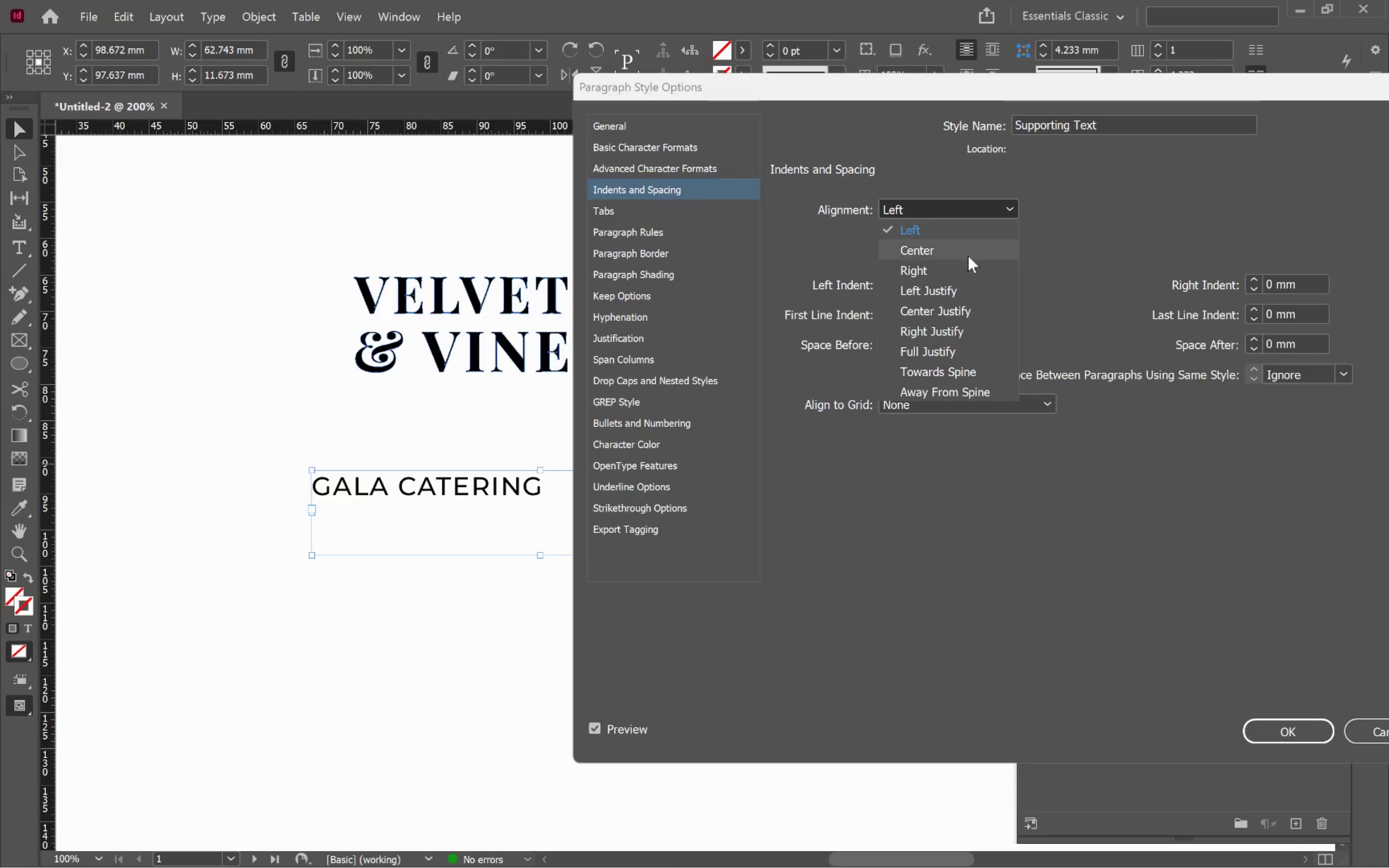 
left_click([968, 257])
 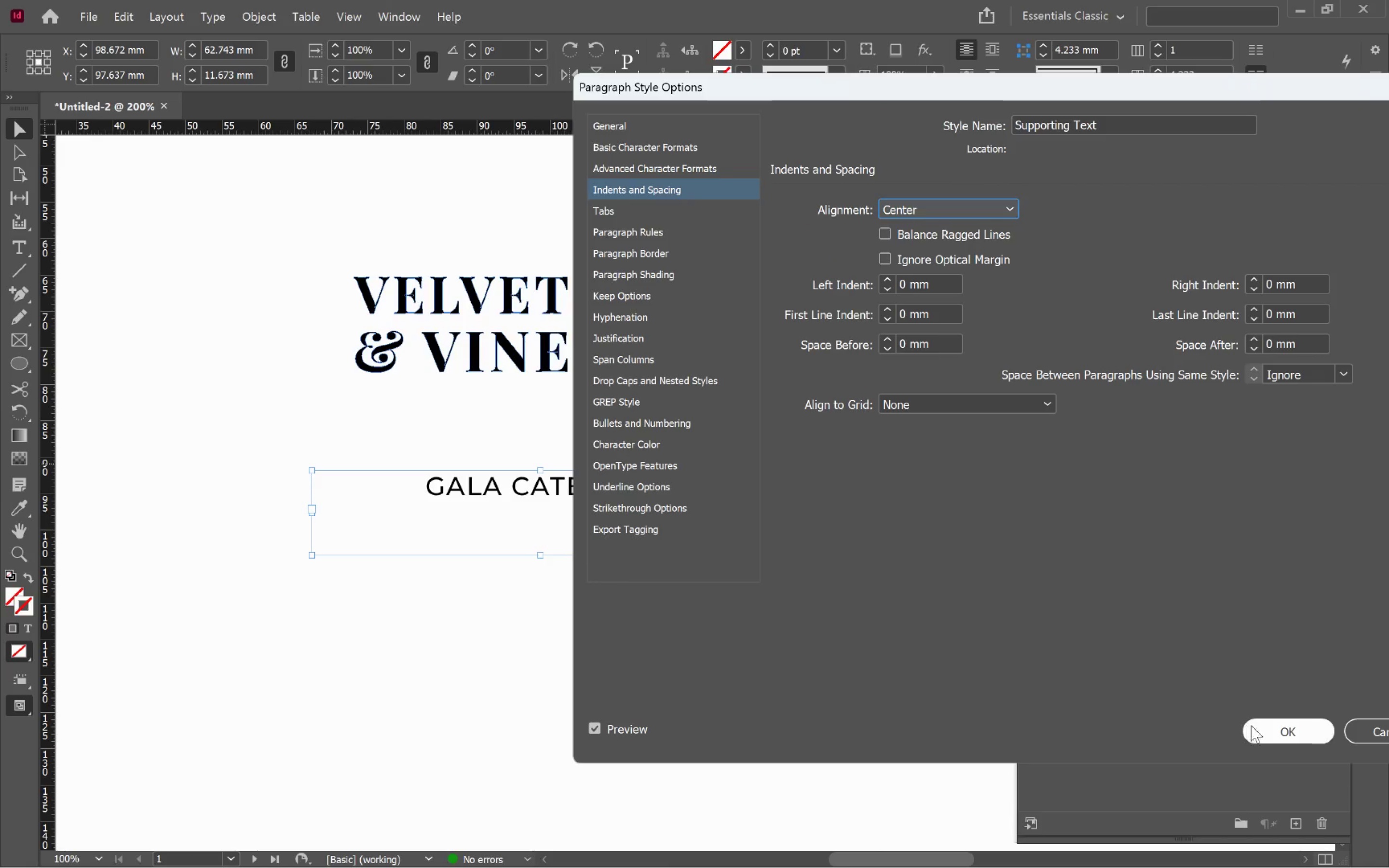 
left_click([1273, 731])
 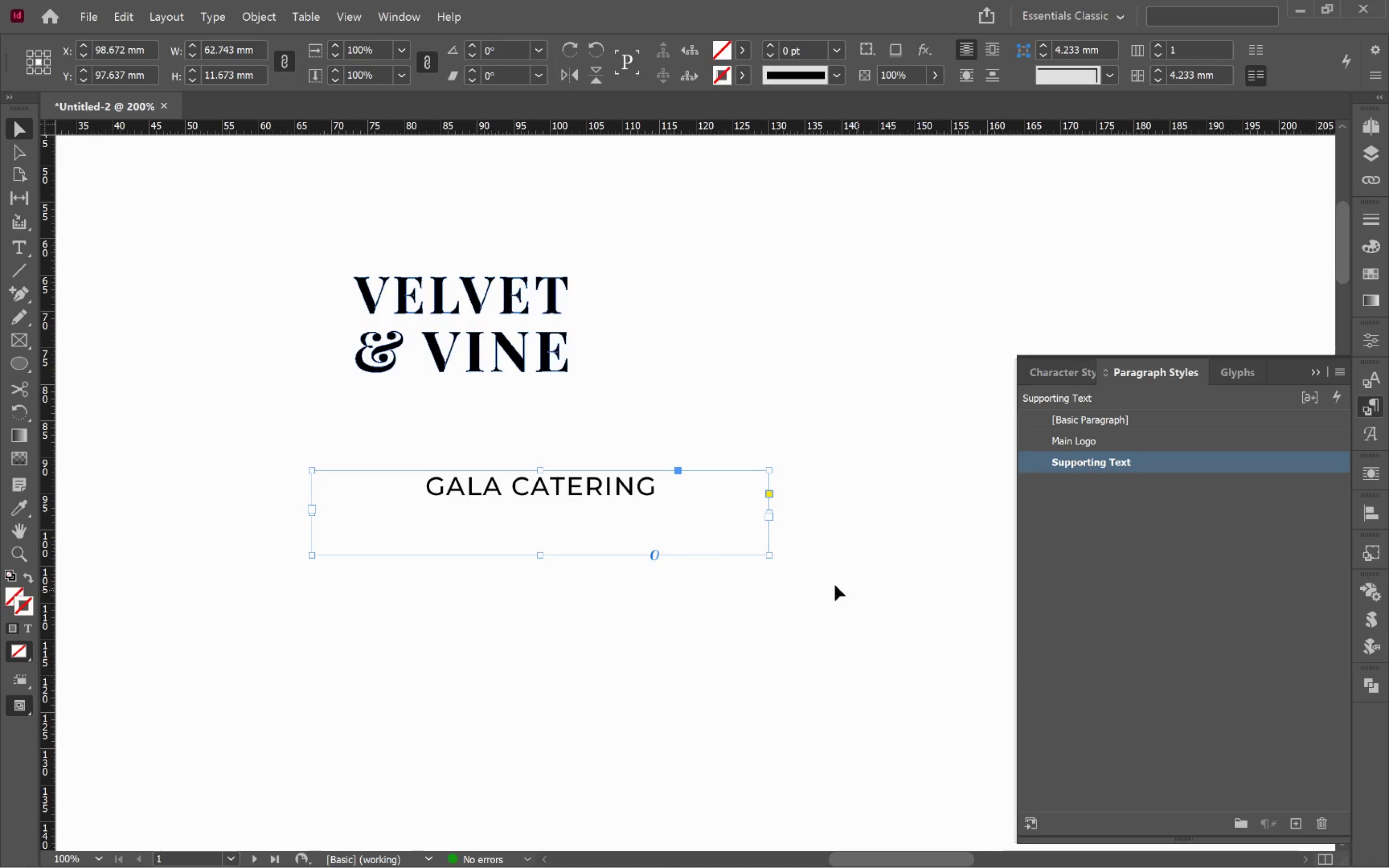 
left_click([795, 578])
 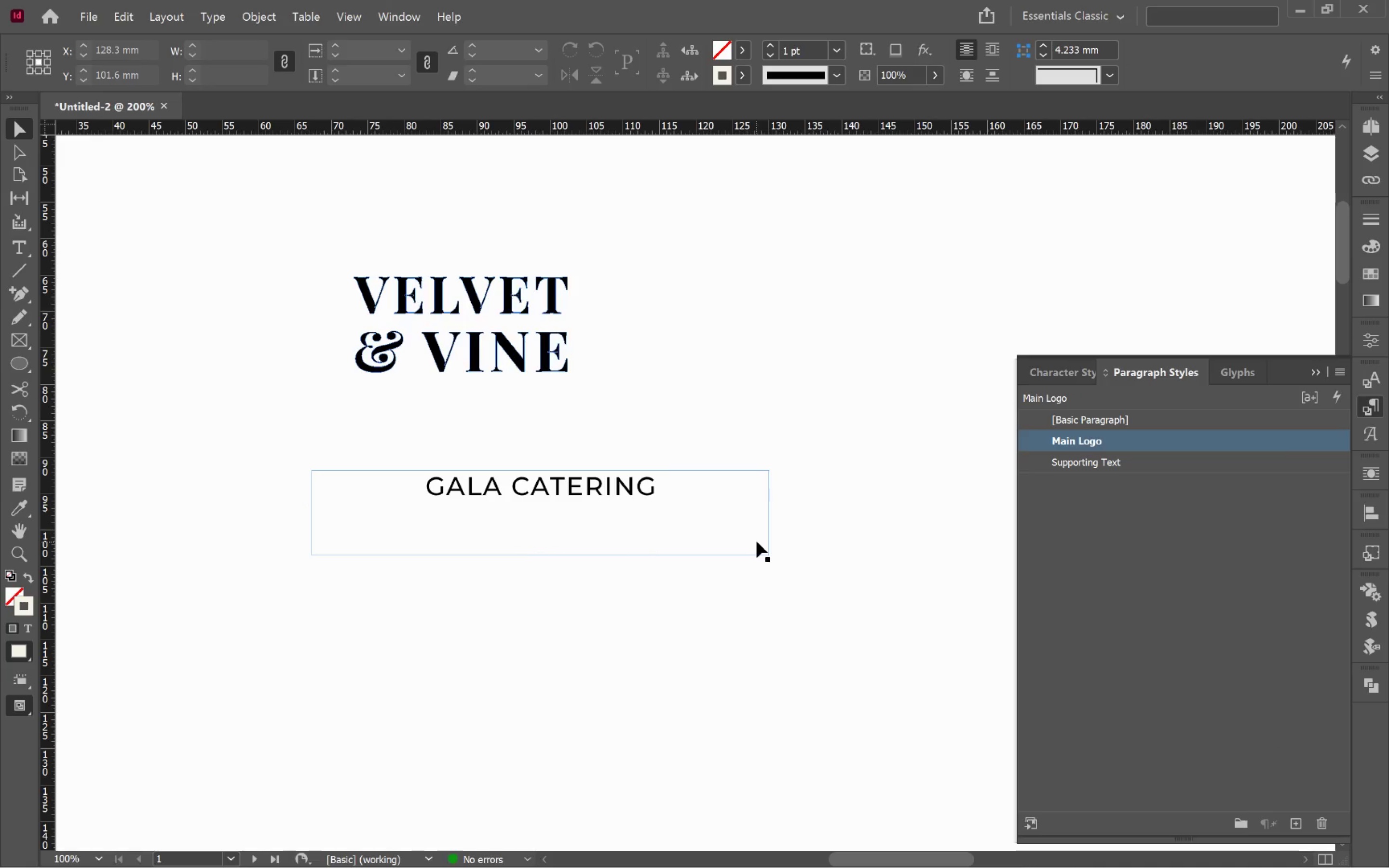 
wait(13.57)
 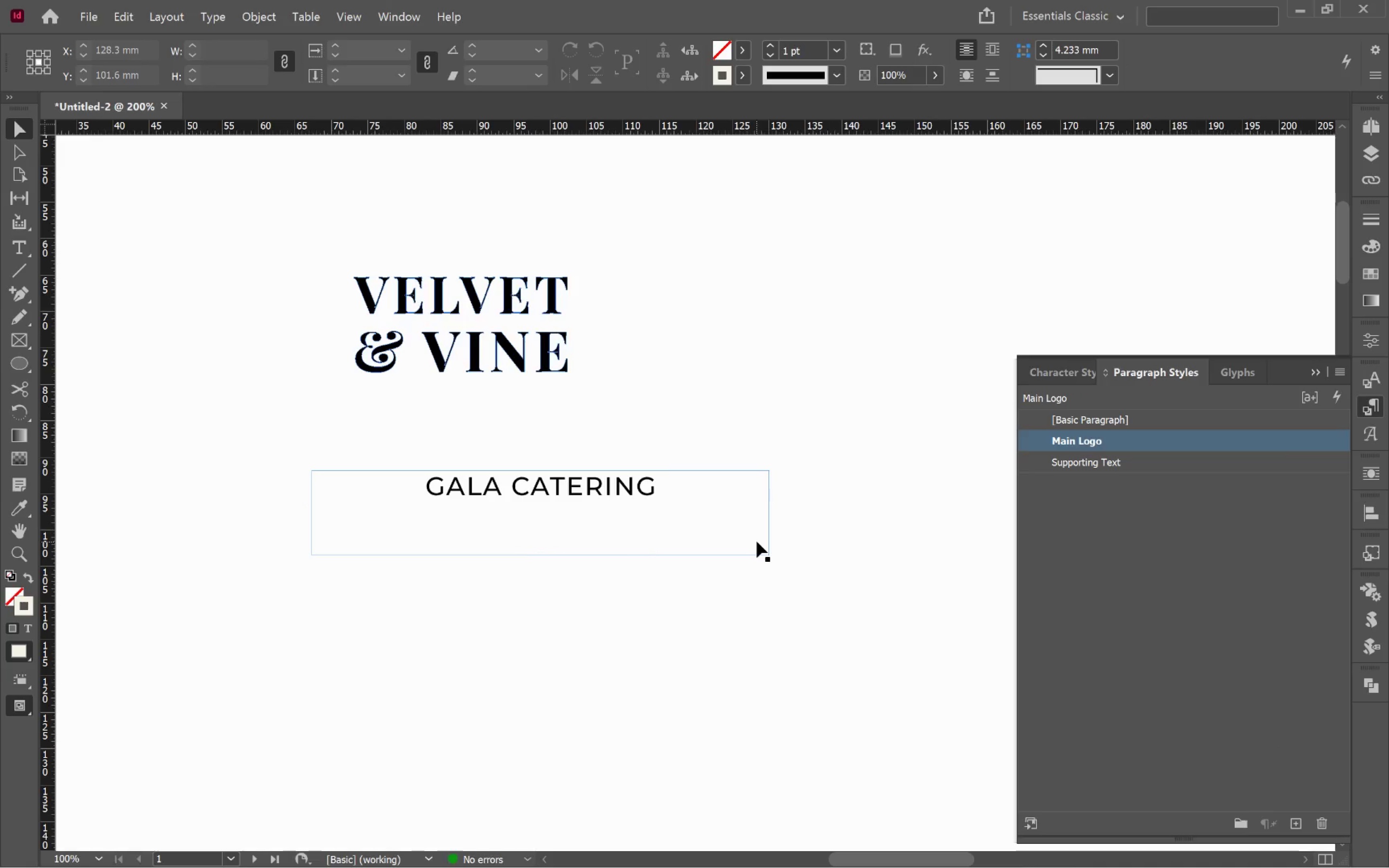 
left_click([544, 497])
 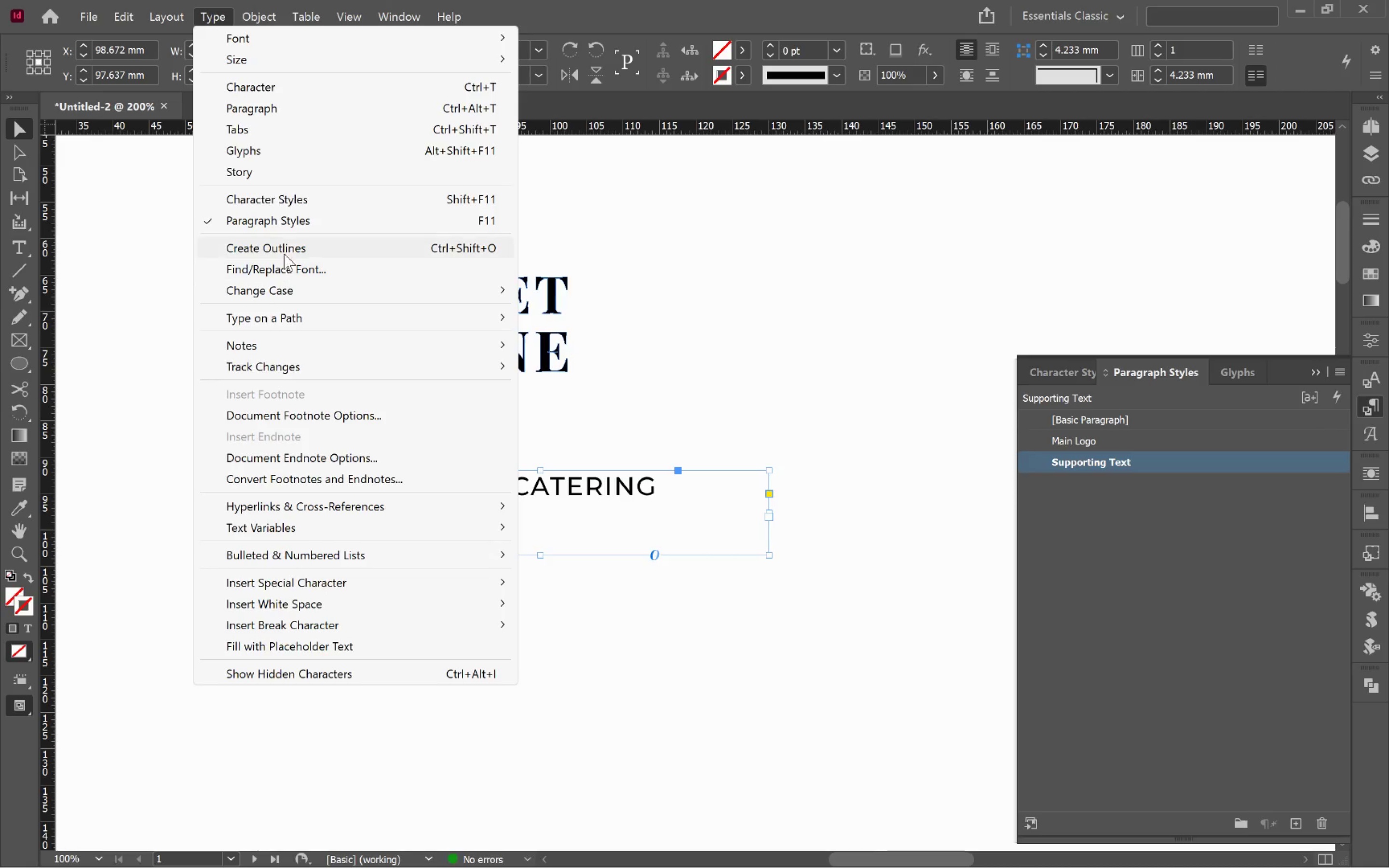 
left_click([291, 198])
 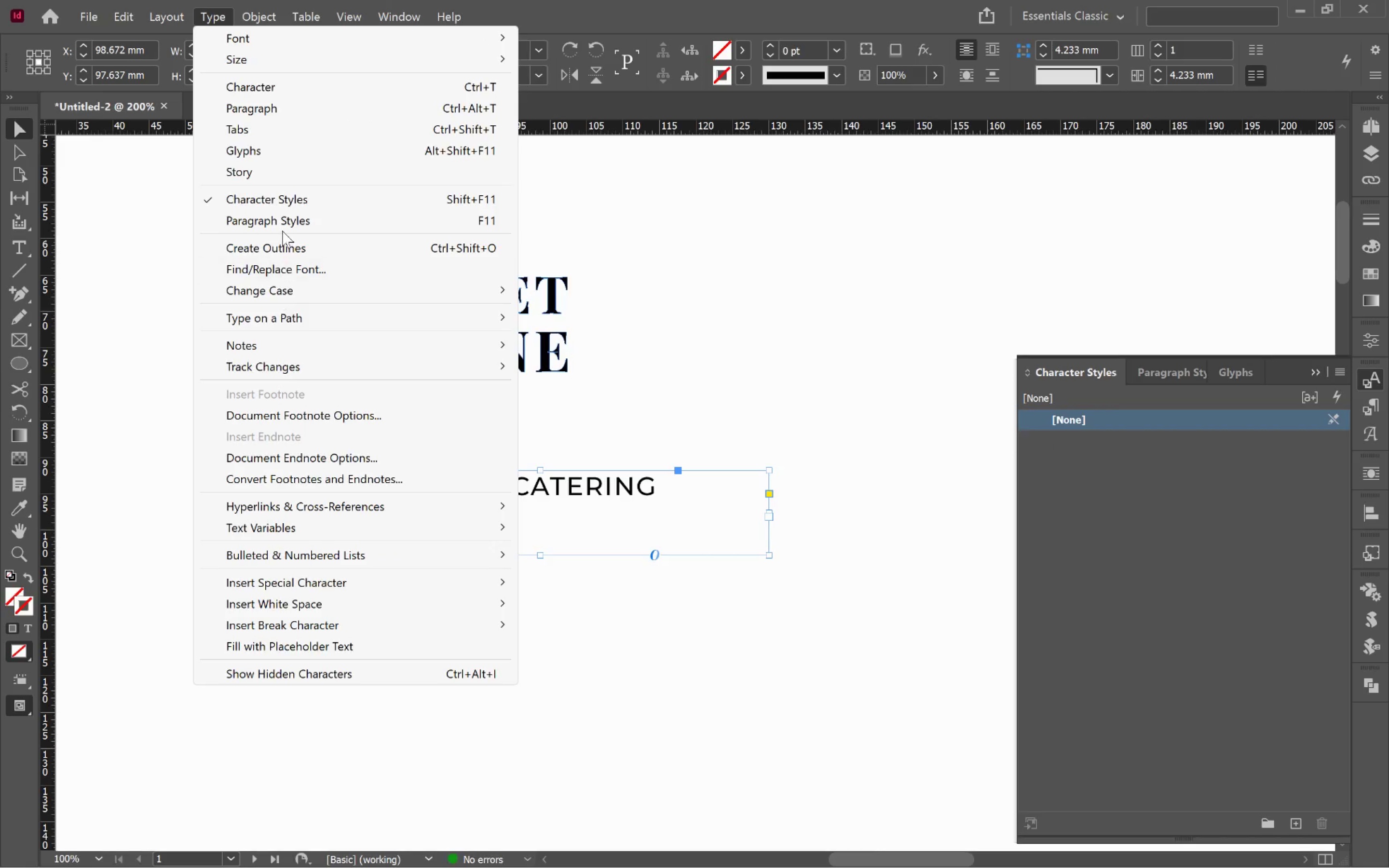 
wait(5.02)
 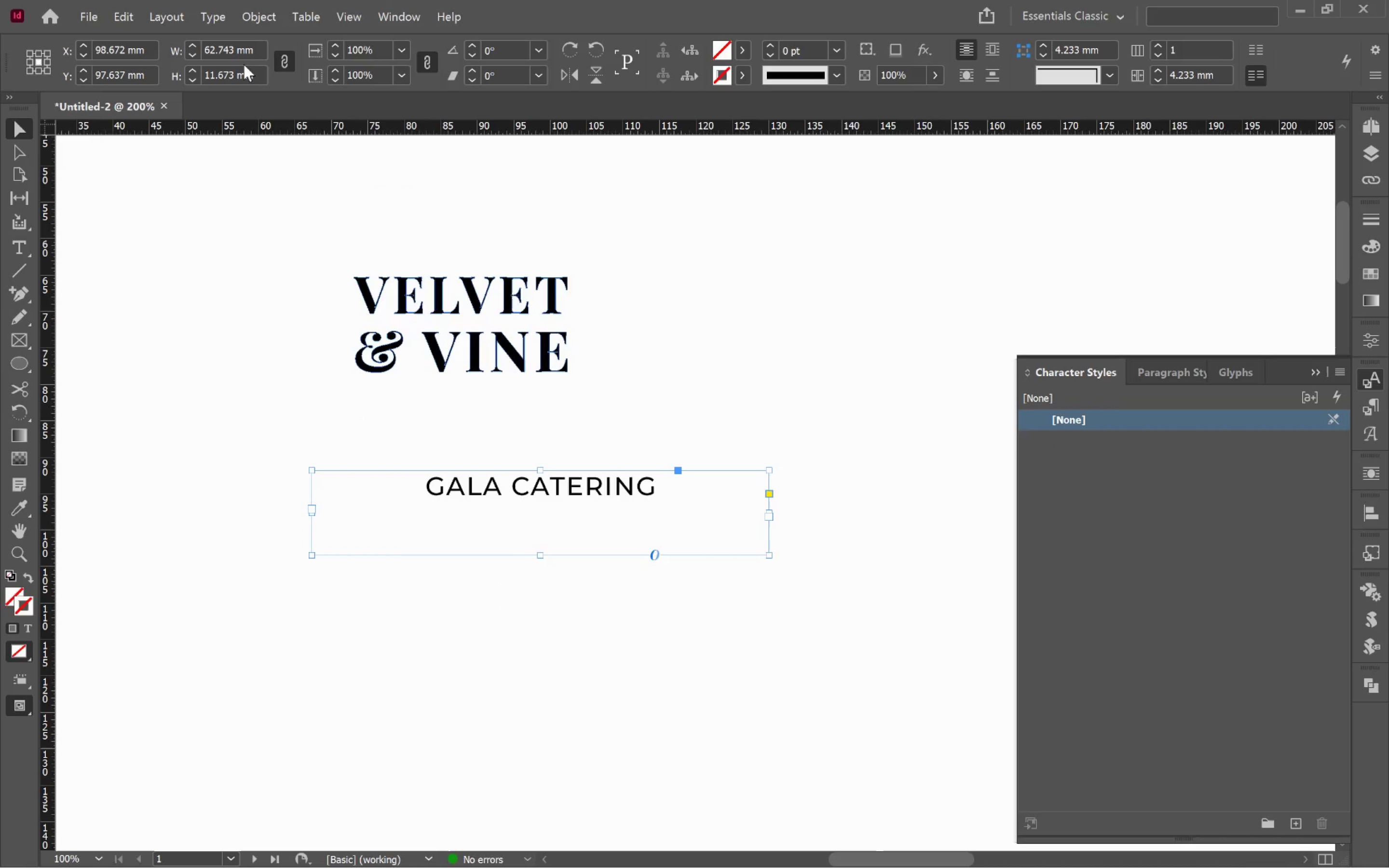 
left_click([285, 247])
 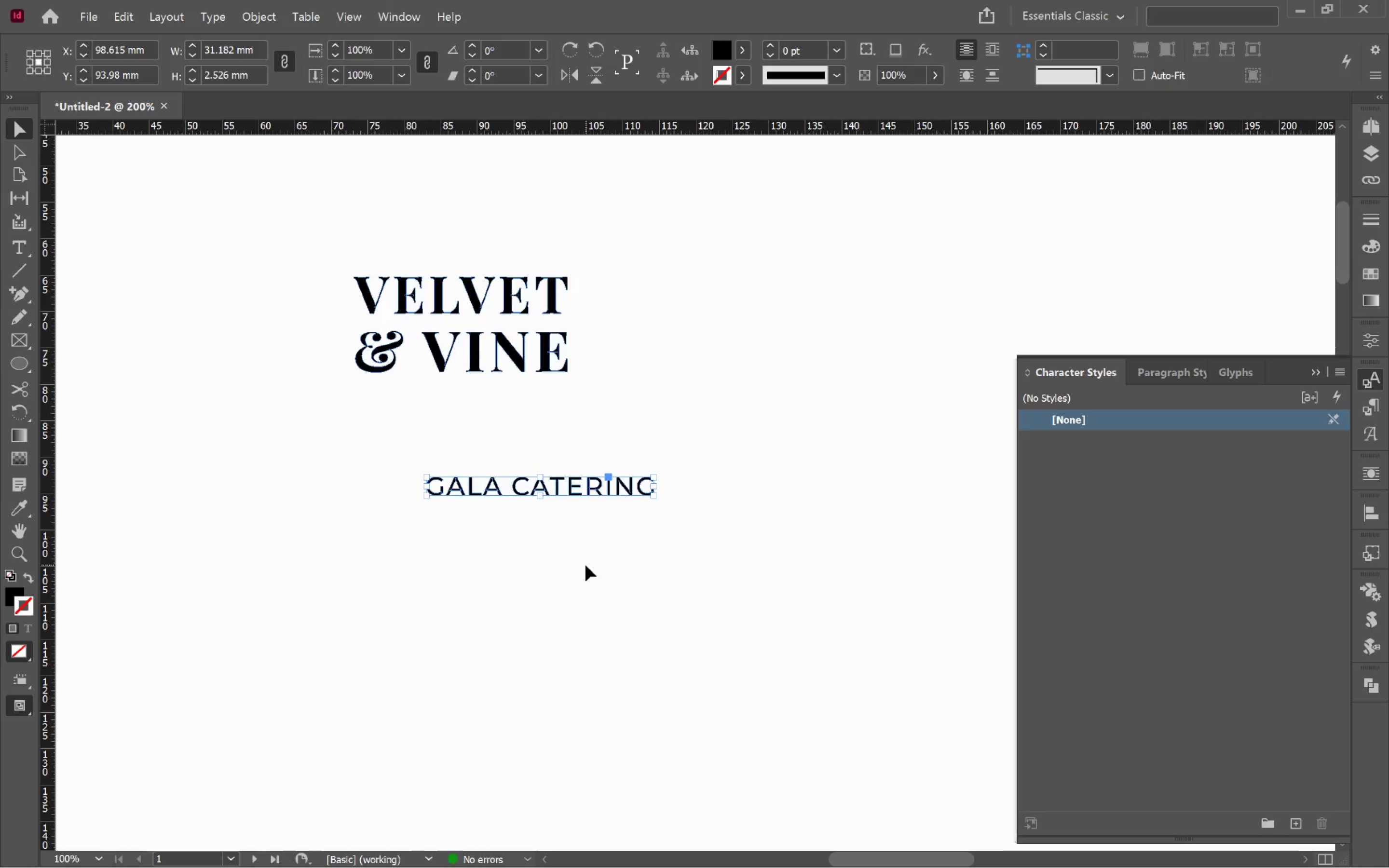 
hold_key(key=AltLeft, duration=0.47)
 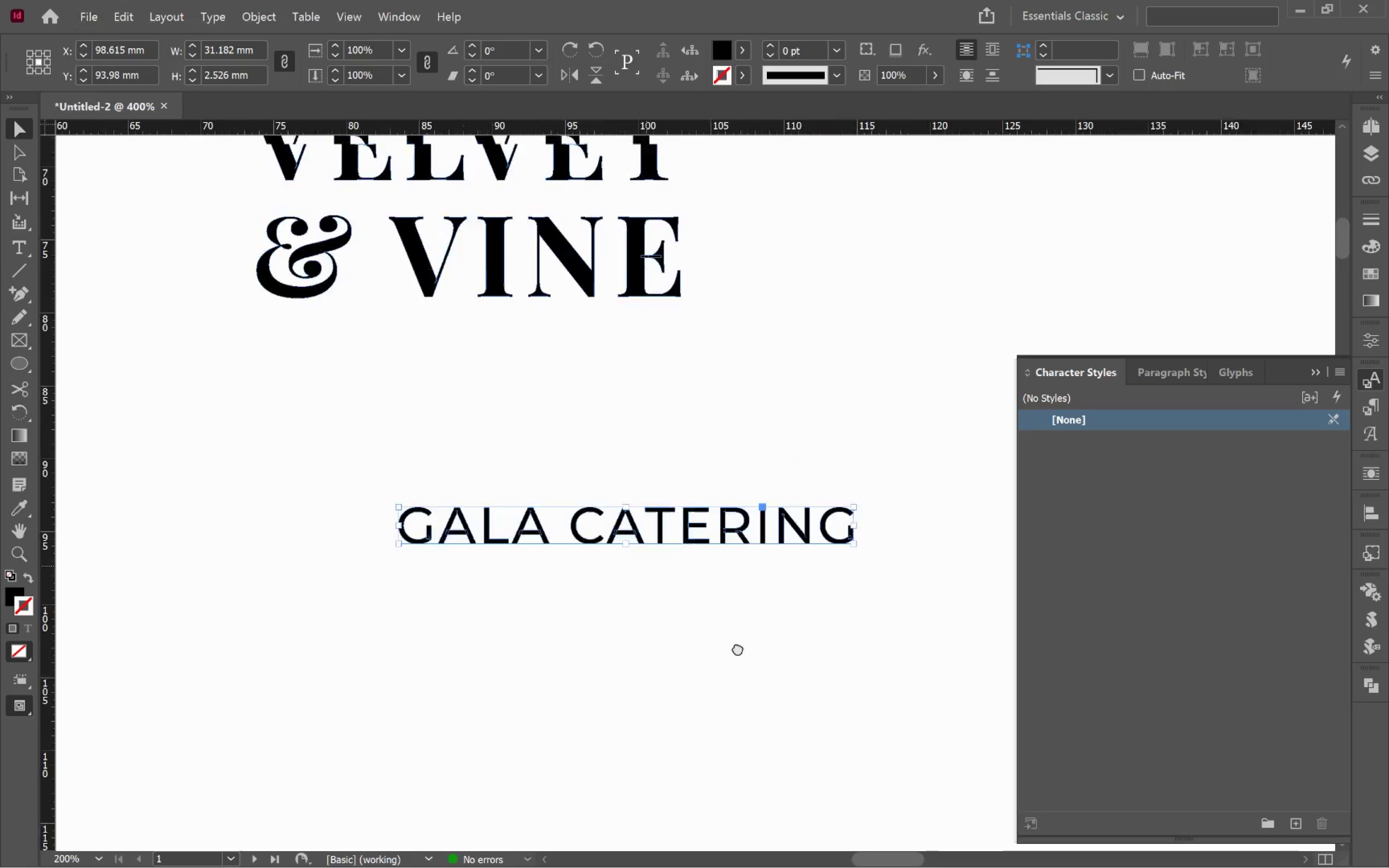 
hold_key(key=Space, duration=0.67)
 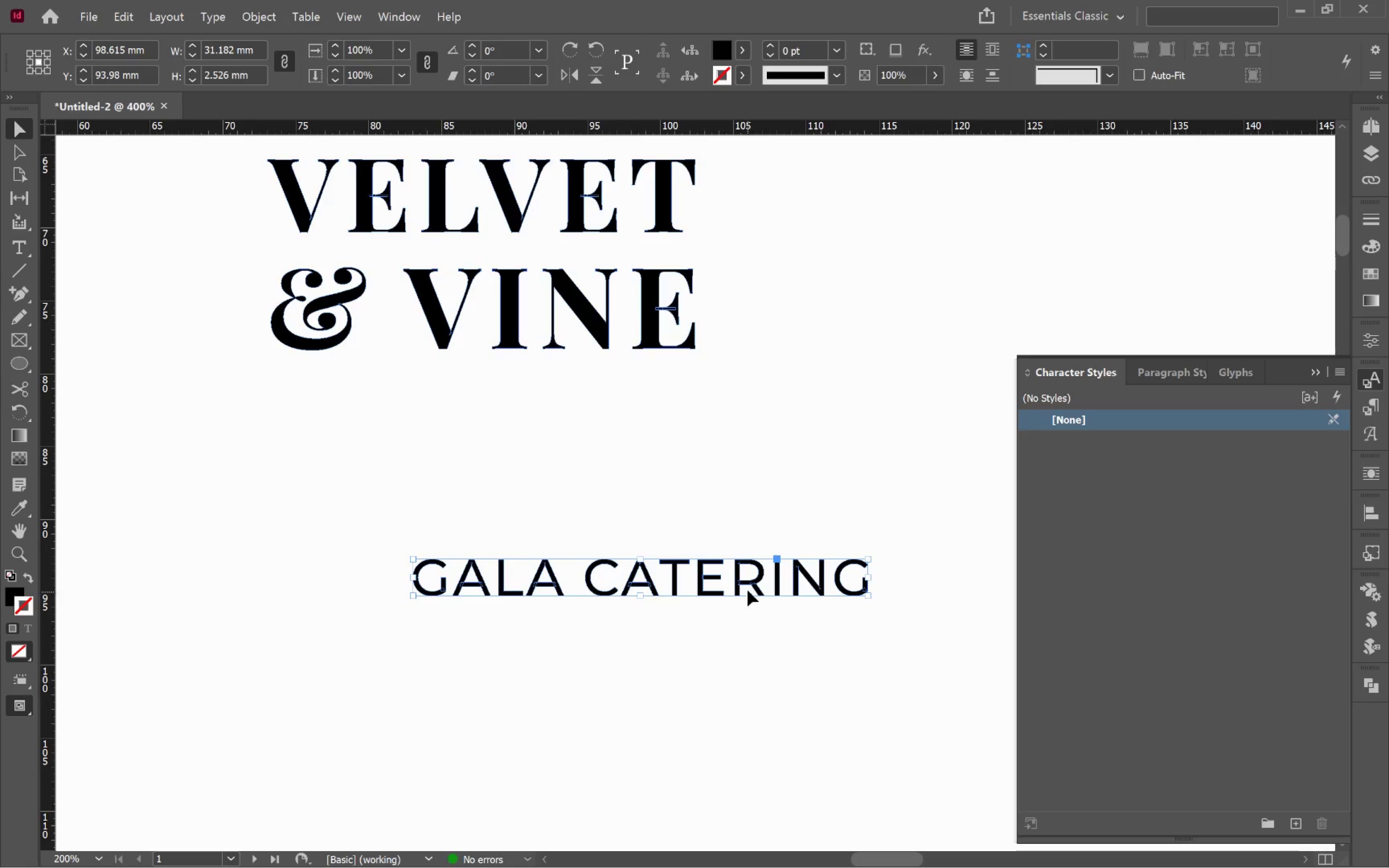 
left_click_drag(start_coordinate=[676, 582], to_coordinate=[750, 697])
 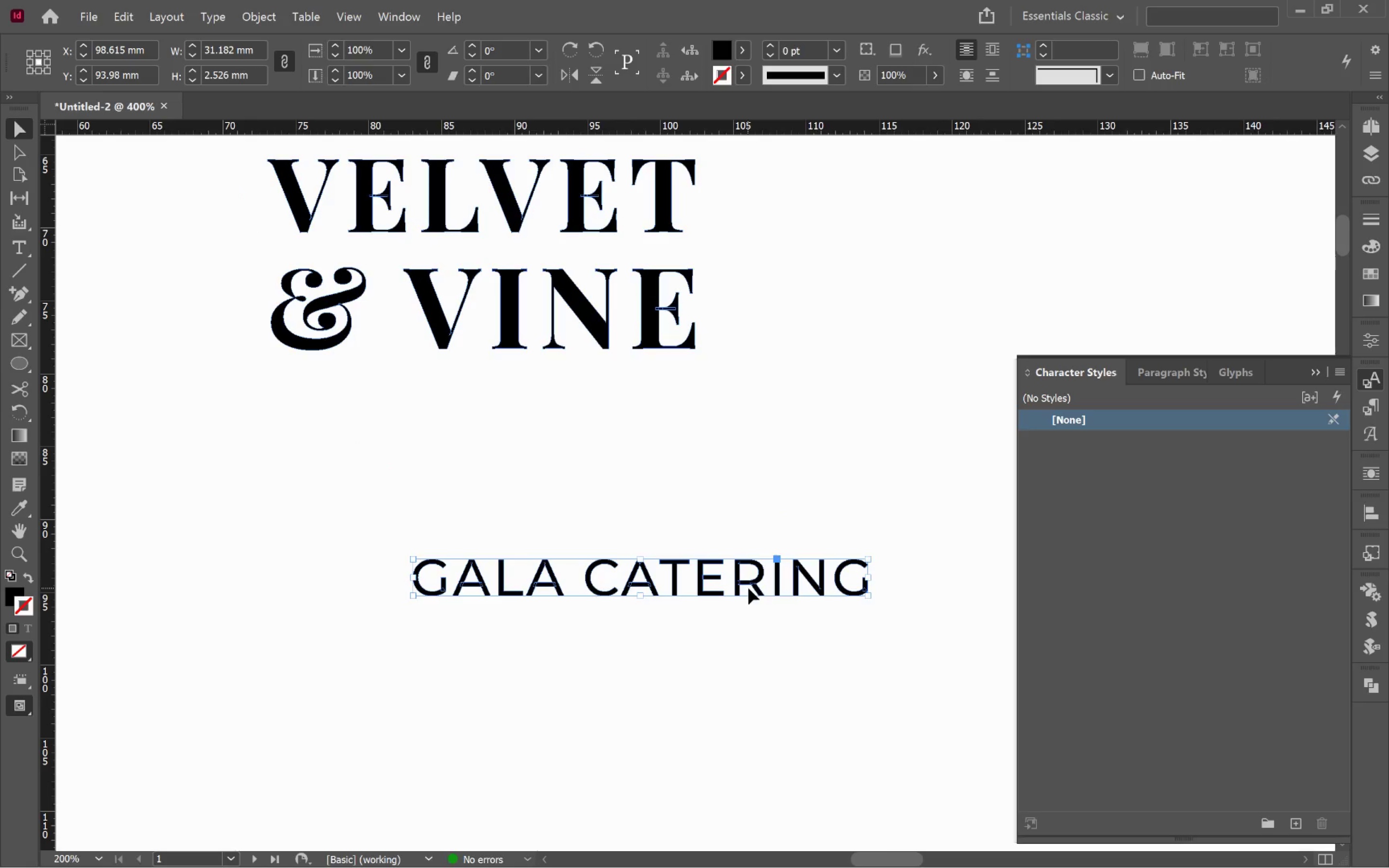 
scroll: coordinate [514, 512], scroll_direction: up, amount: 2.0
 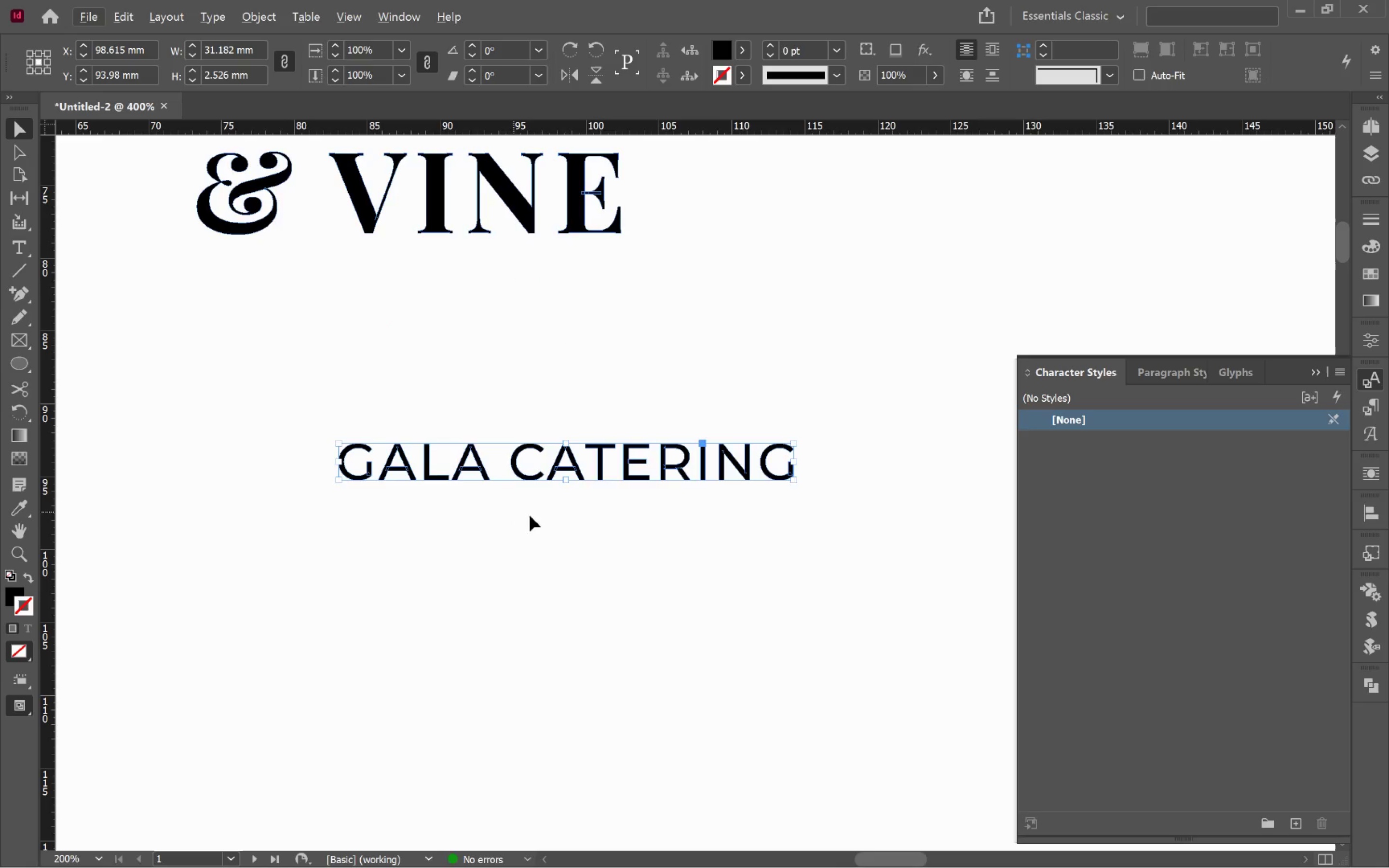 
left_click_drag(start_coordinate=[749, 582], to_coordinate=[588, 437])
 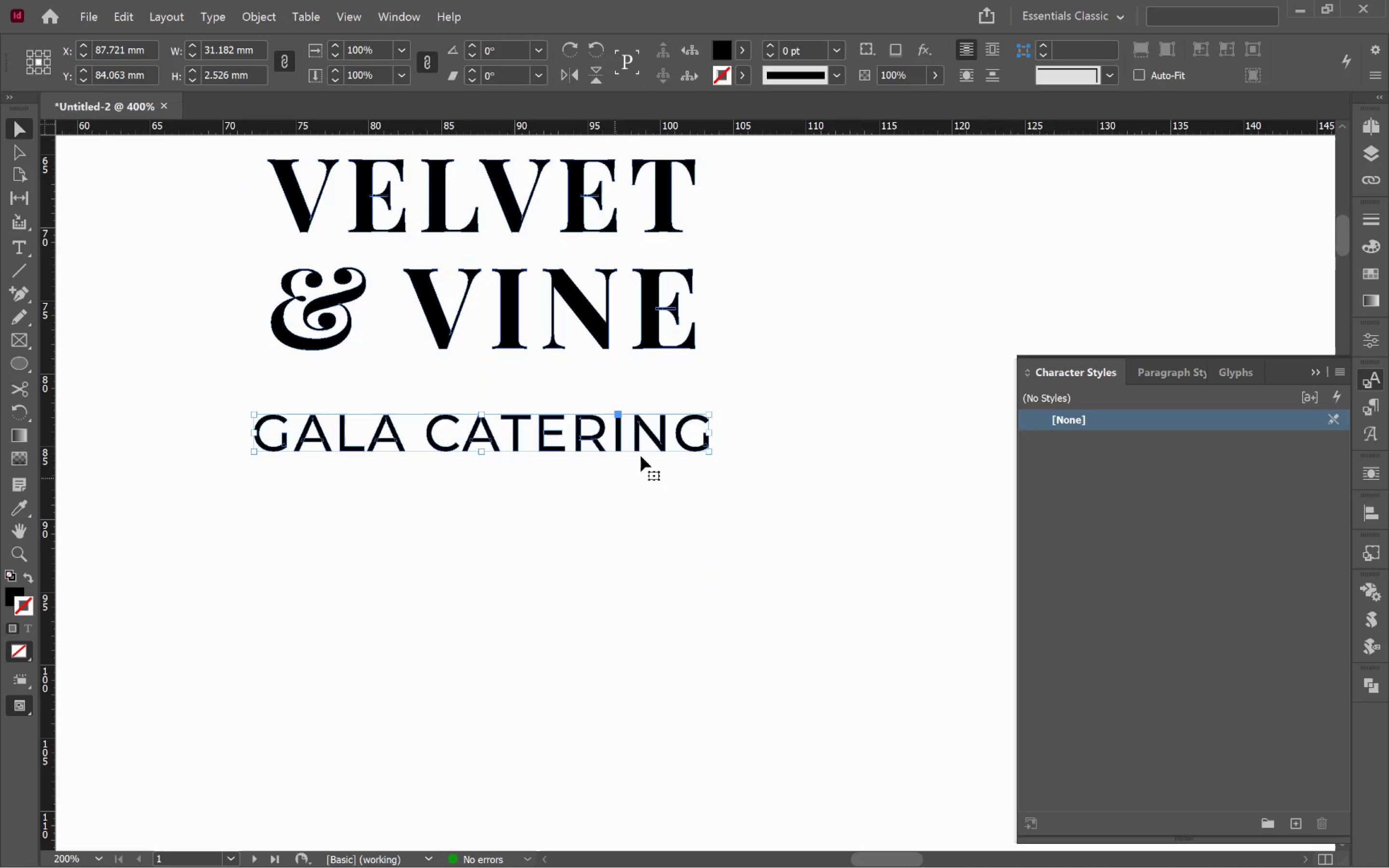 
left_click_drag(start_coordinate=[709, 433], to_coordinate=[666, 435])
 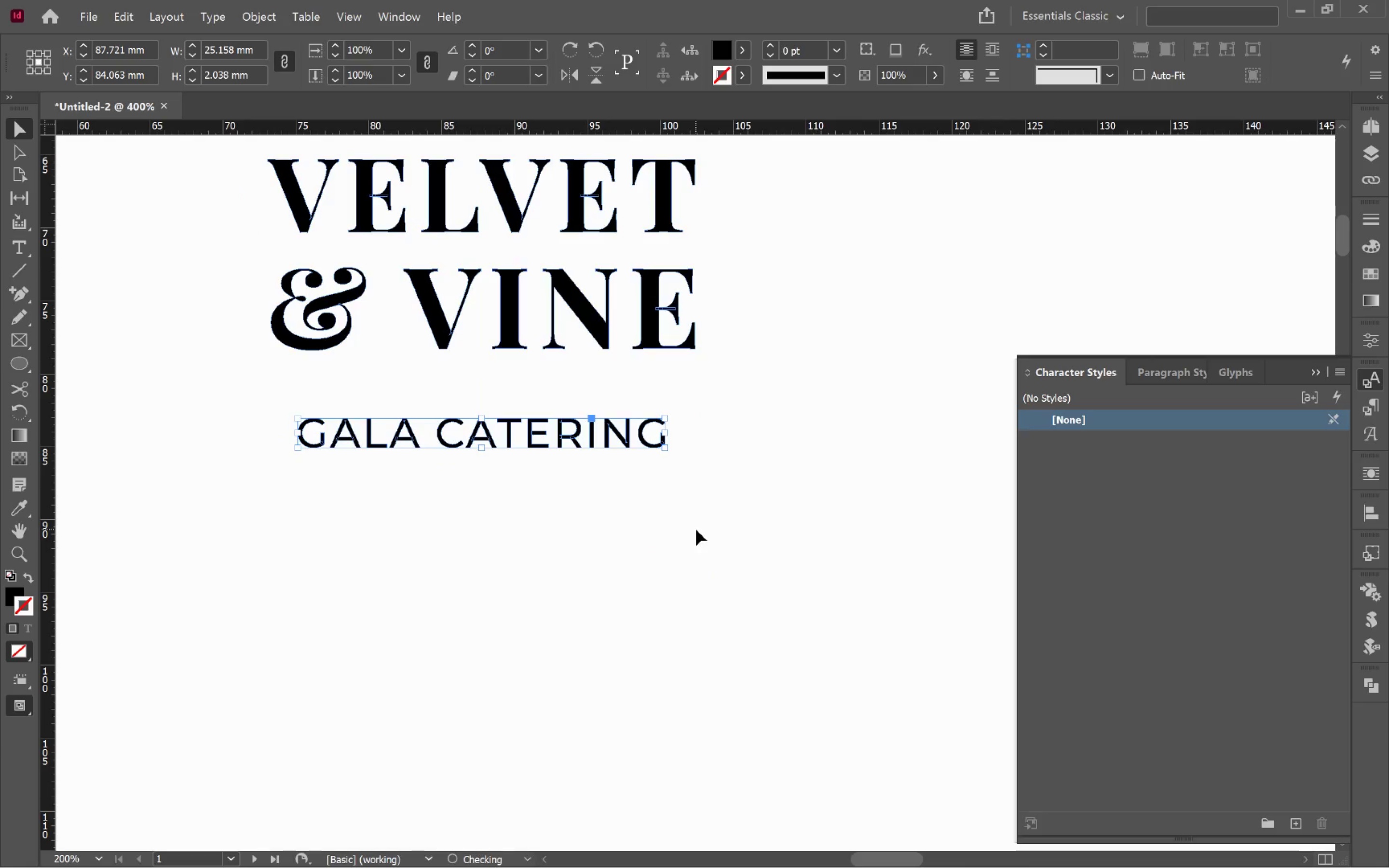 
hold_key(key=AltLeft, duration=2.56)
 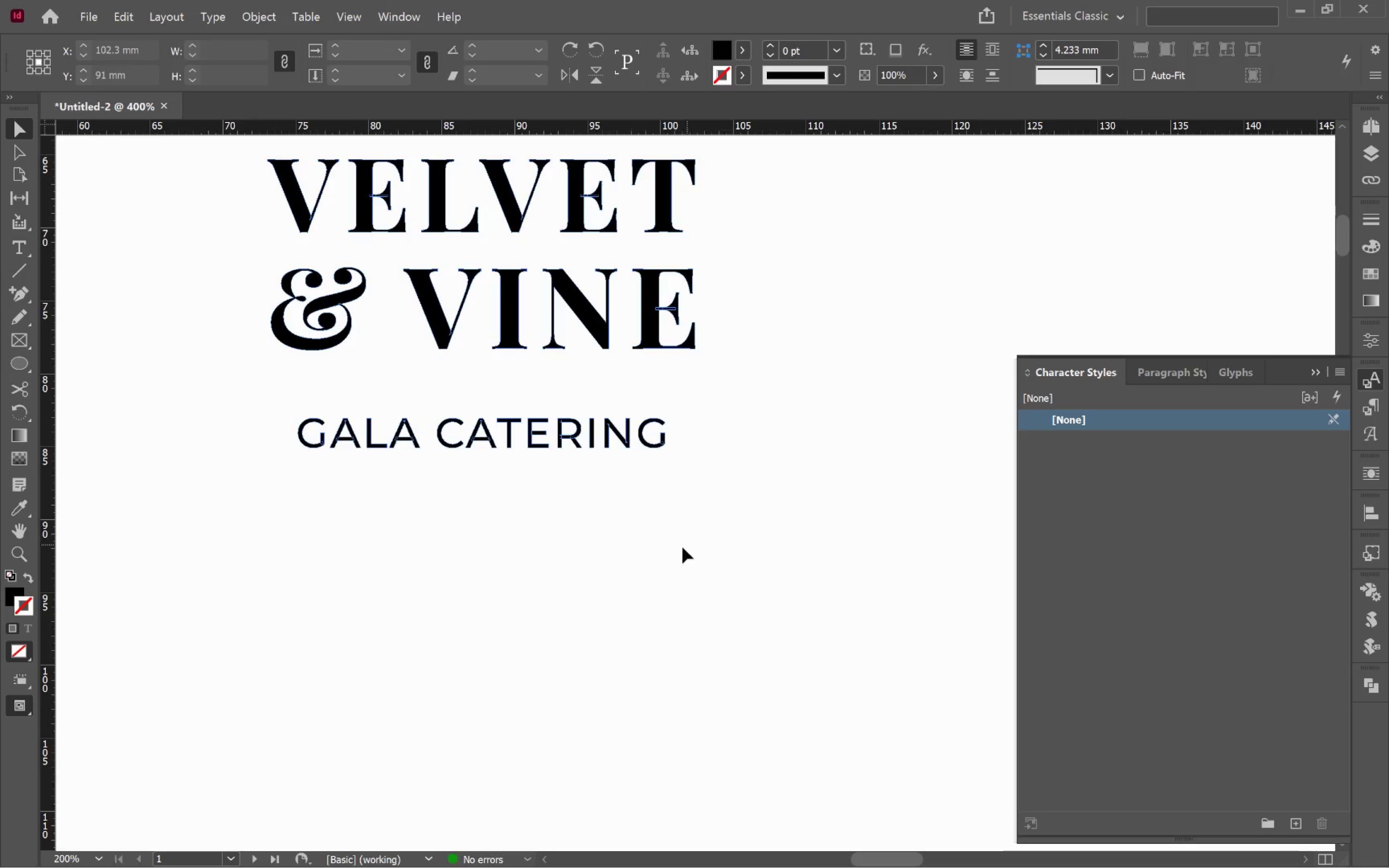 
hold_key(key=ShiftLeft, duration=2.32)
 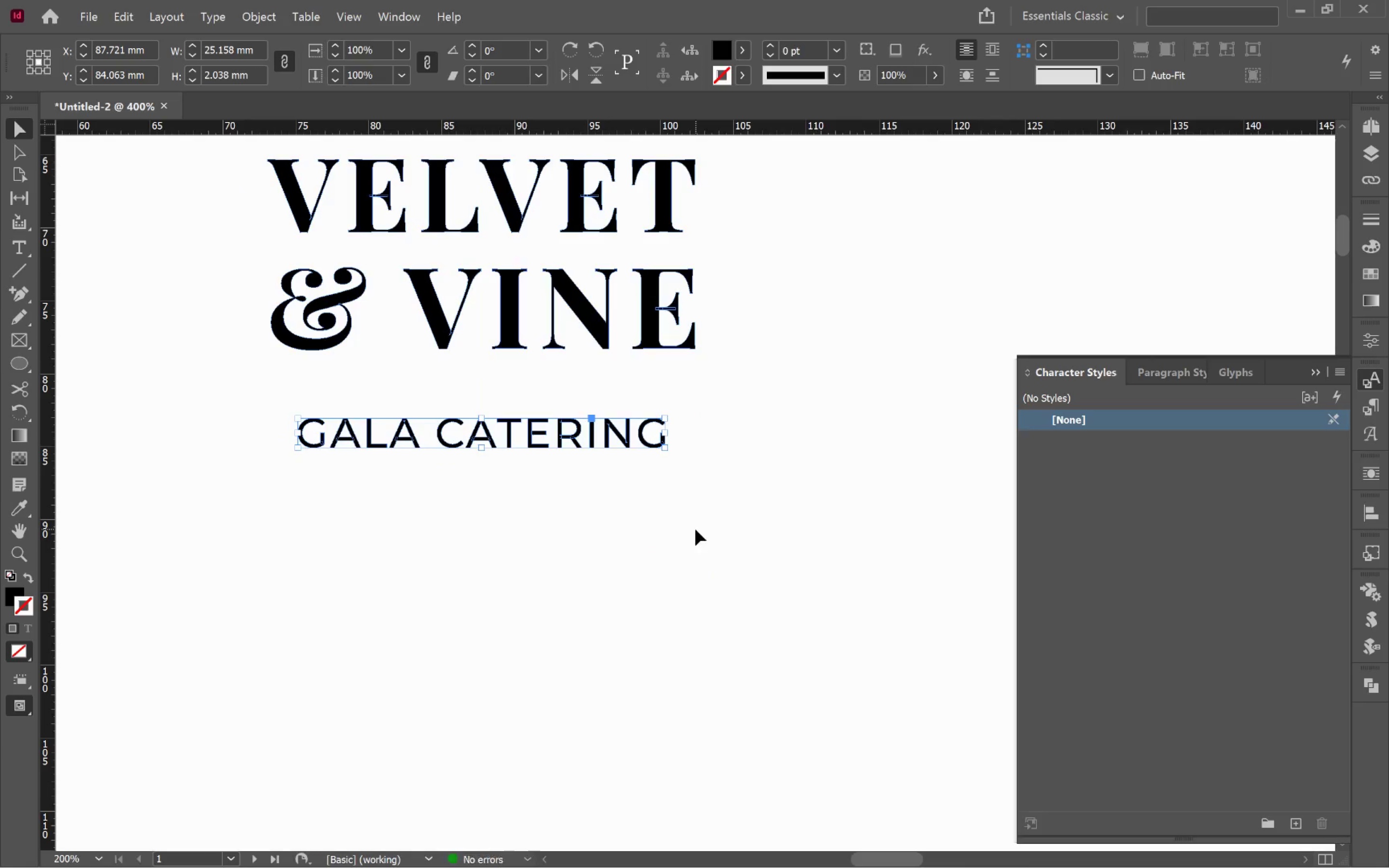 
left_click([695, 529])
 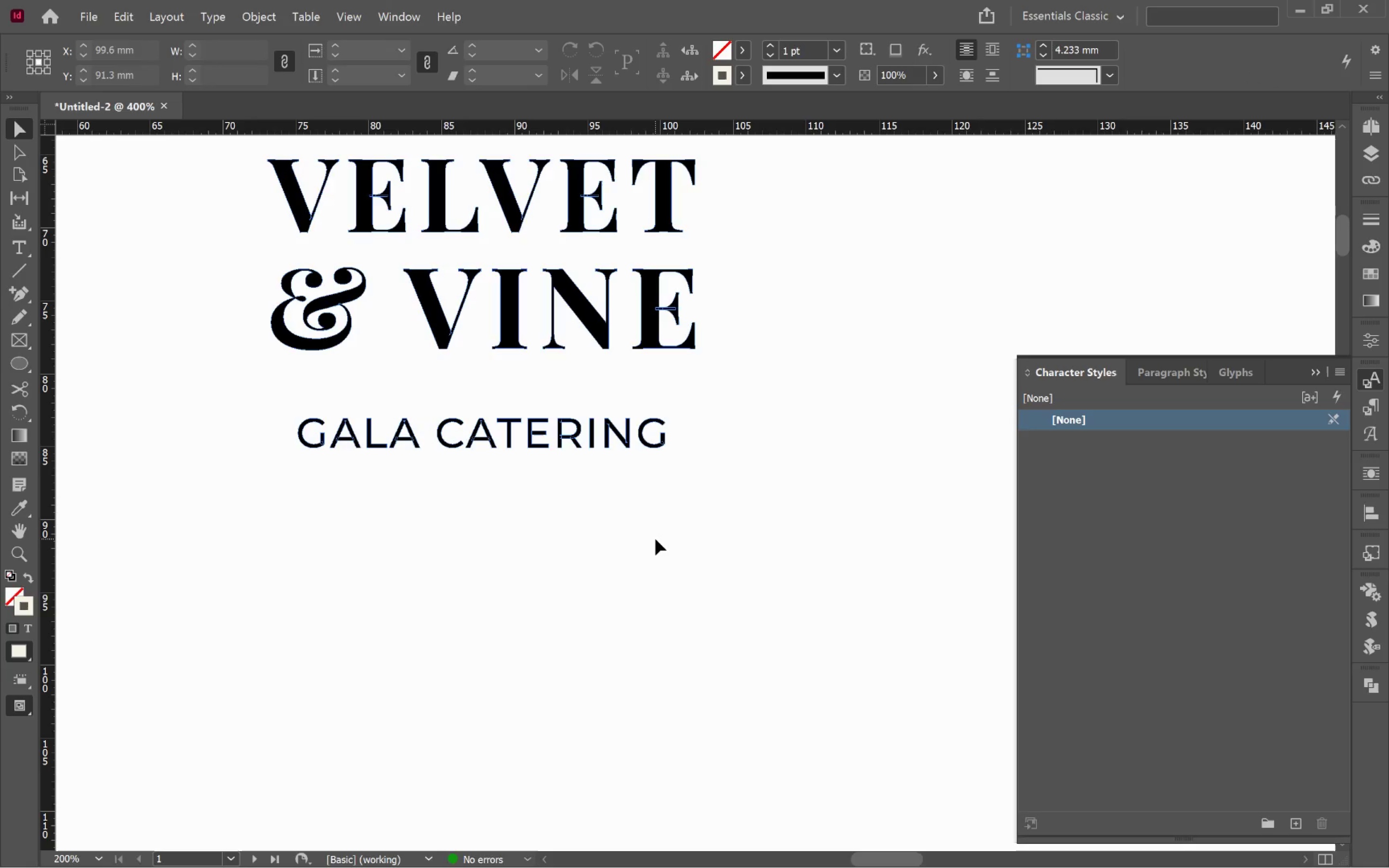 
key(Control+Z)
 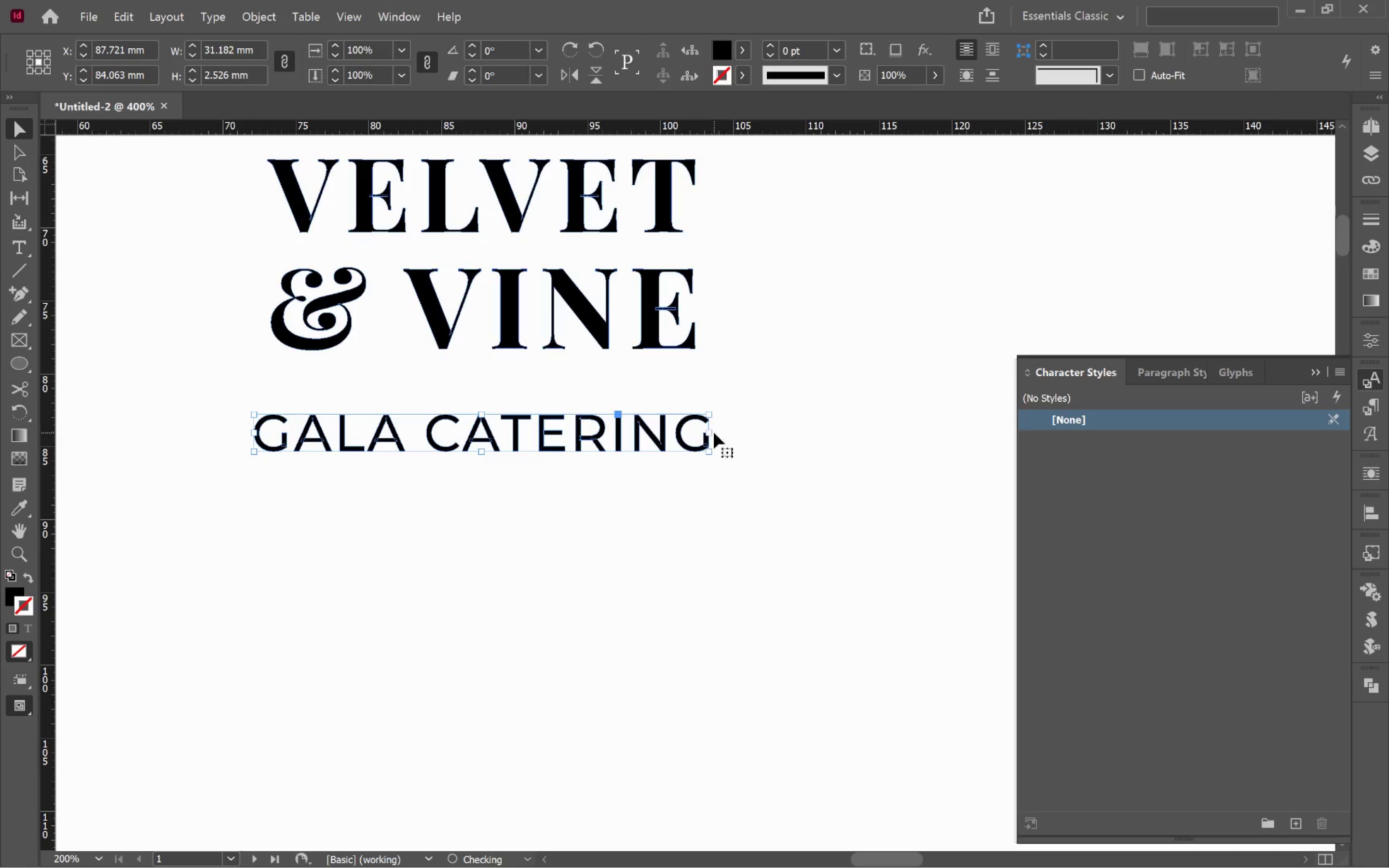 
left_click_drag(start_coordinate=[712, 429], to_coordinate=[697, 431])
 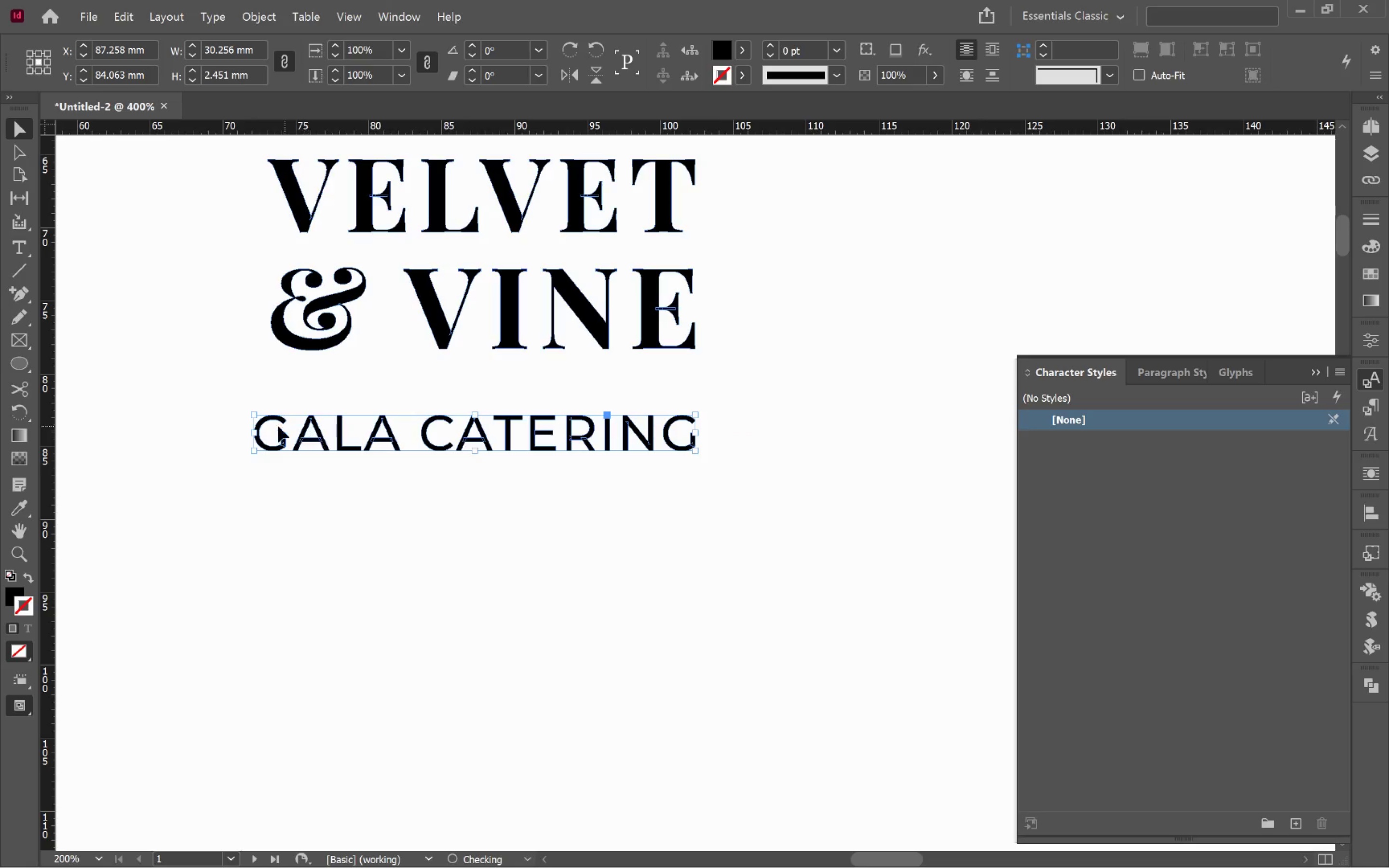 
hold_key(key=ShiftLeft, duration=1.52)
 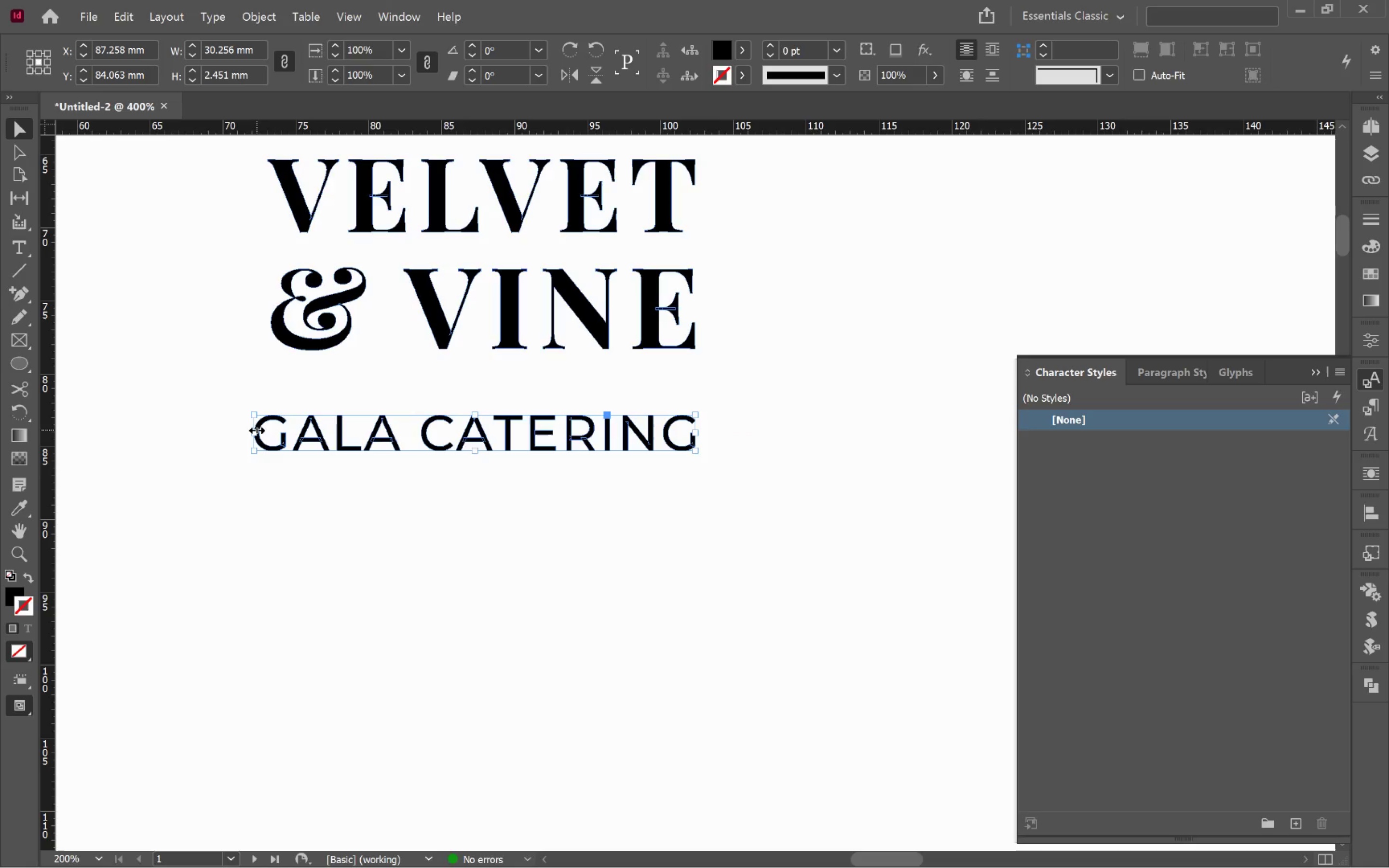 
left_click_drag(start_coordinate=[256, 429], to_coordinate=[269, 432])
 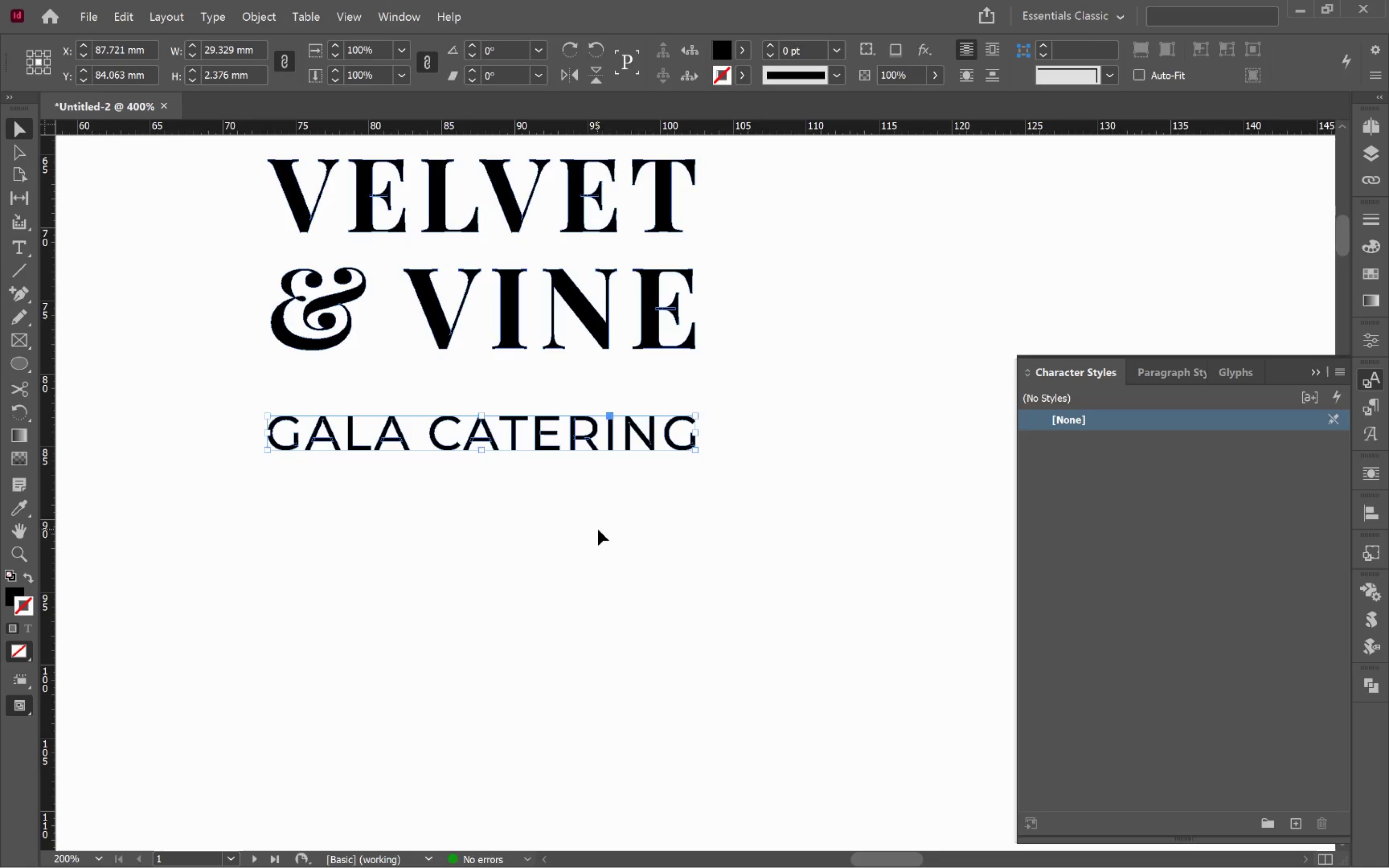 
hold_key(key=ShiftLeft, duration=1.77)
 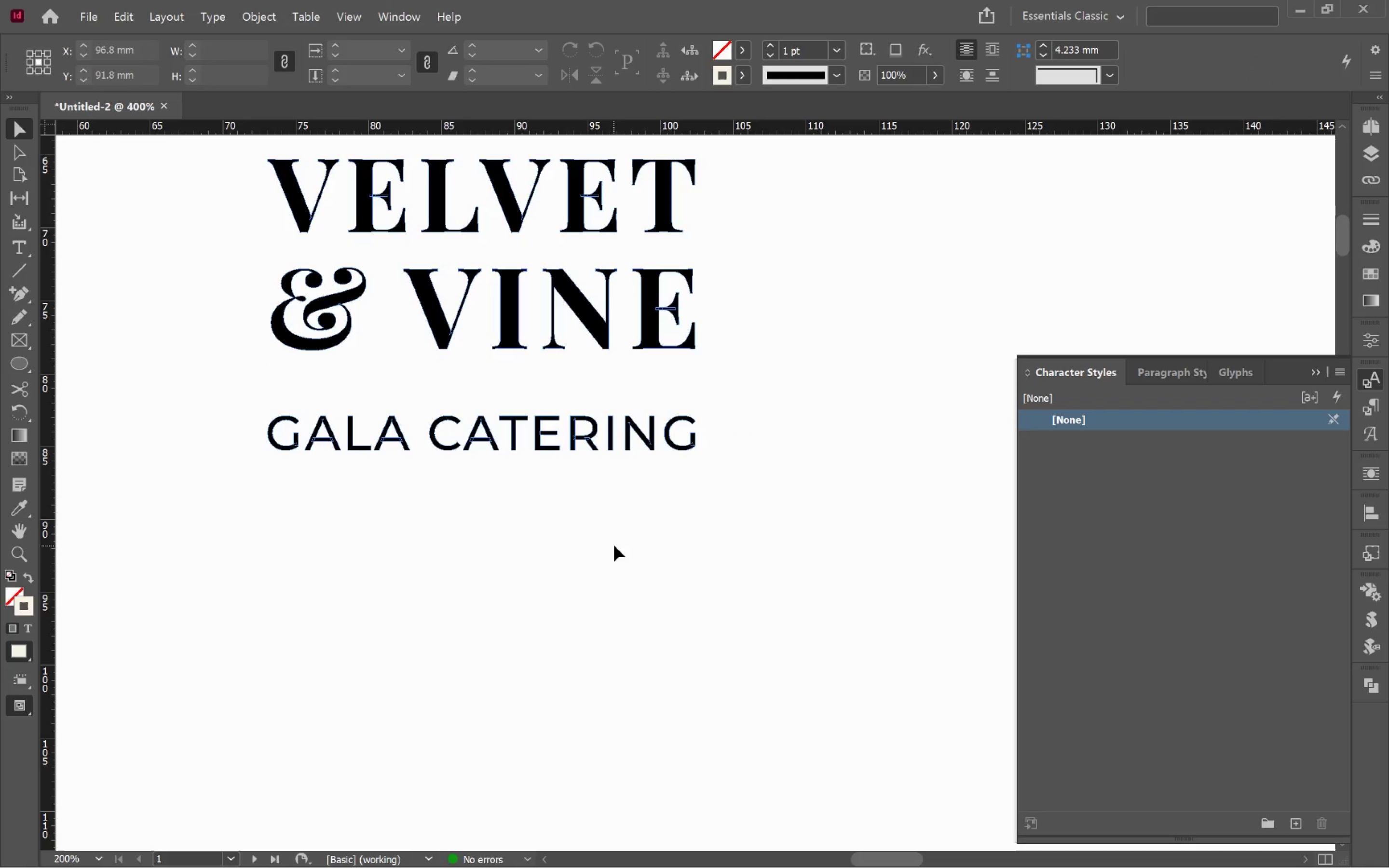 
hold_key(key=AltLeft, duration=0.61)
 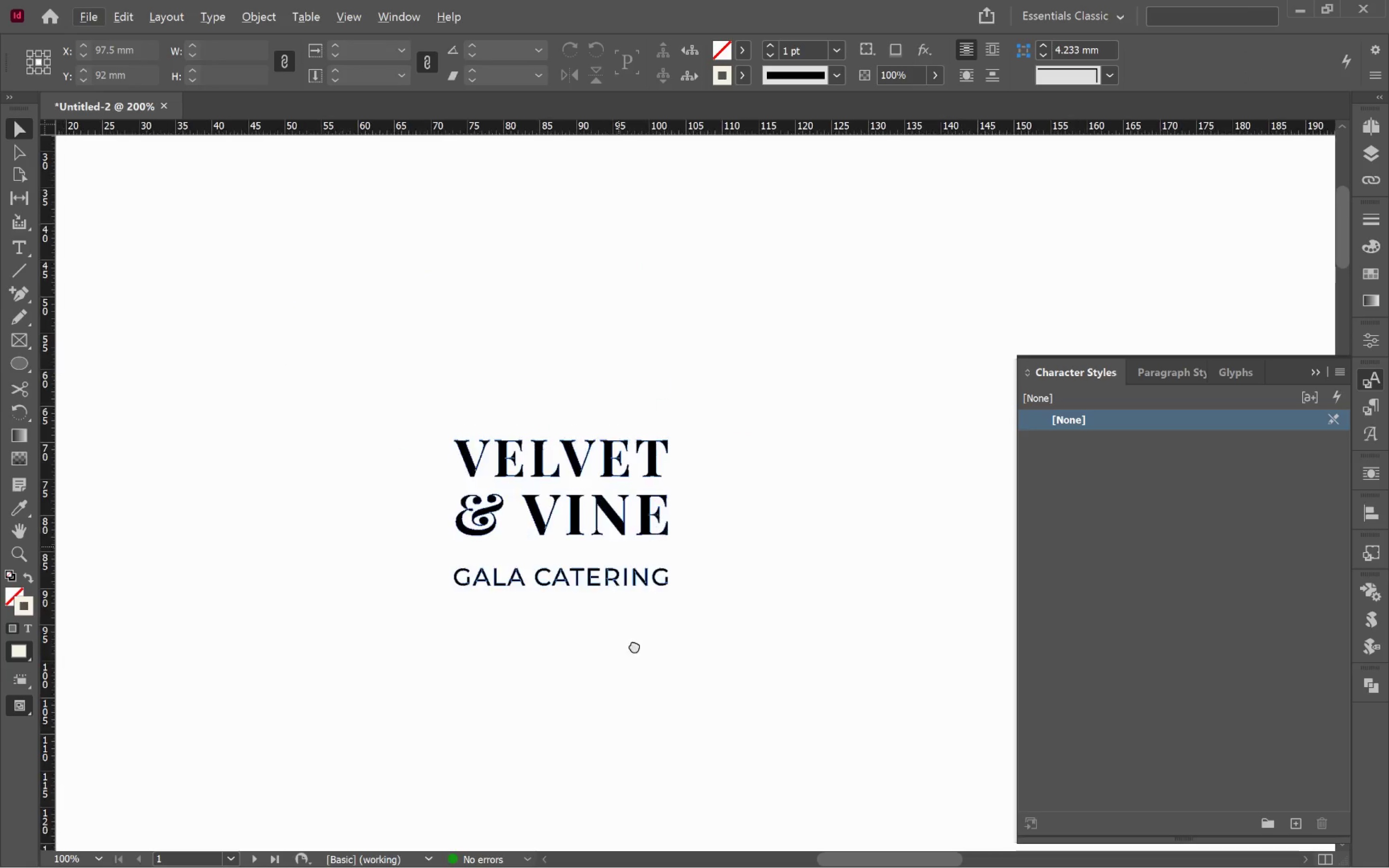 
hold_key(key=Space, duration=1.05)
 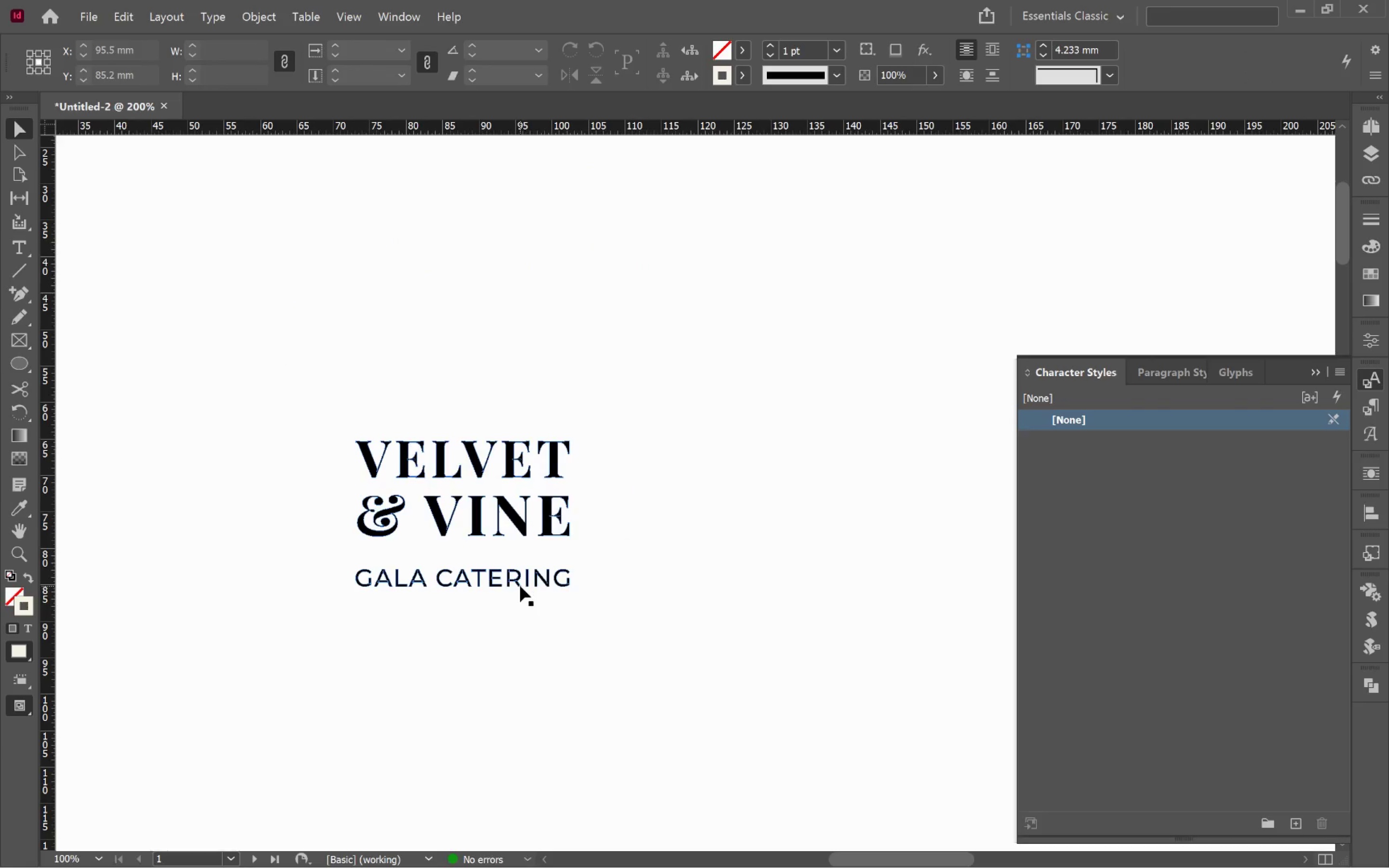 
left_click_drag(start_coordinate=[619, 549], to_coordinate=[535, 638])
 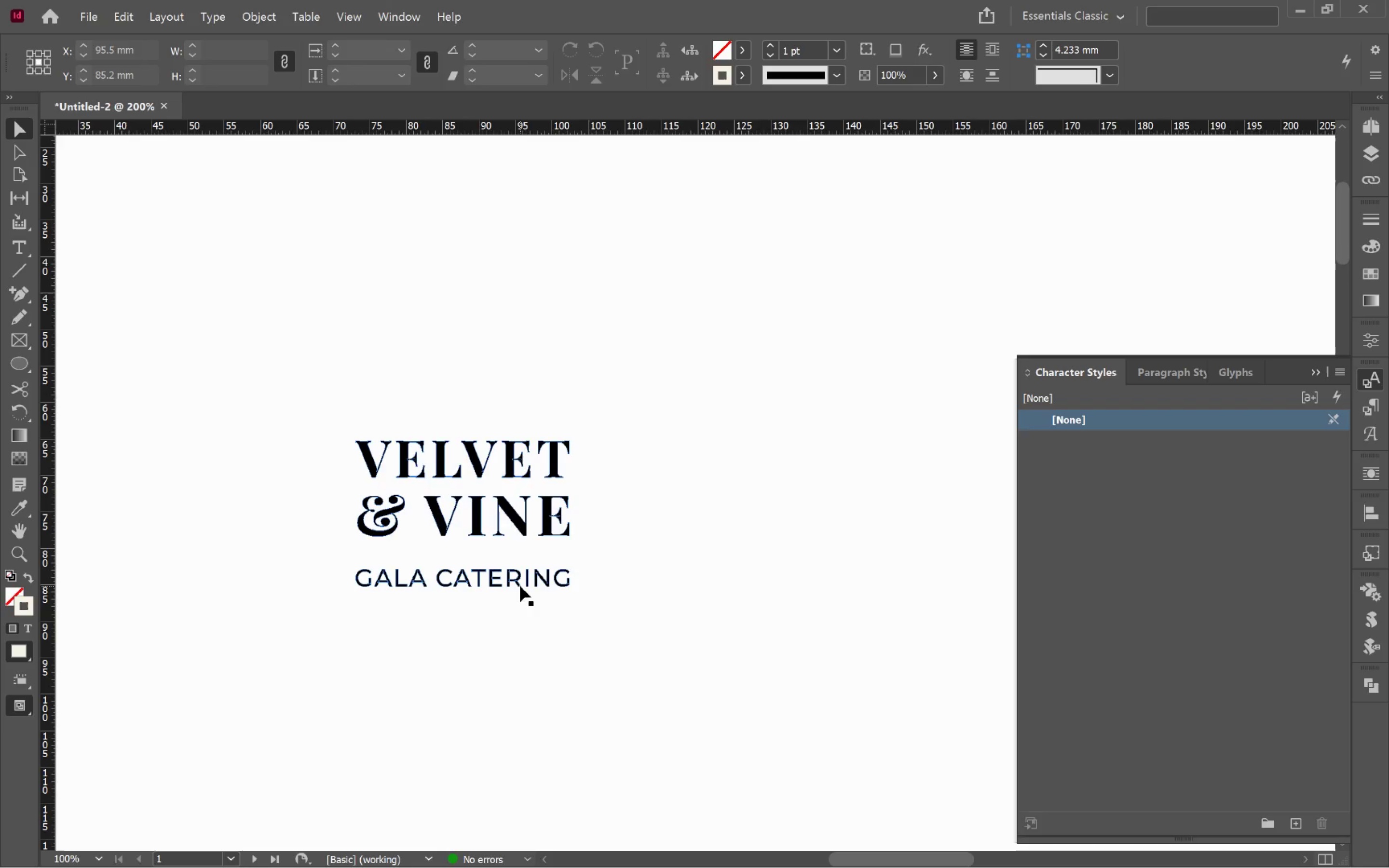 
scroll: coordinate [614, 545], scroll_direction: down, amount: 2.0
 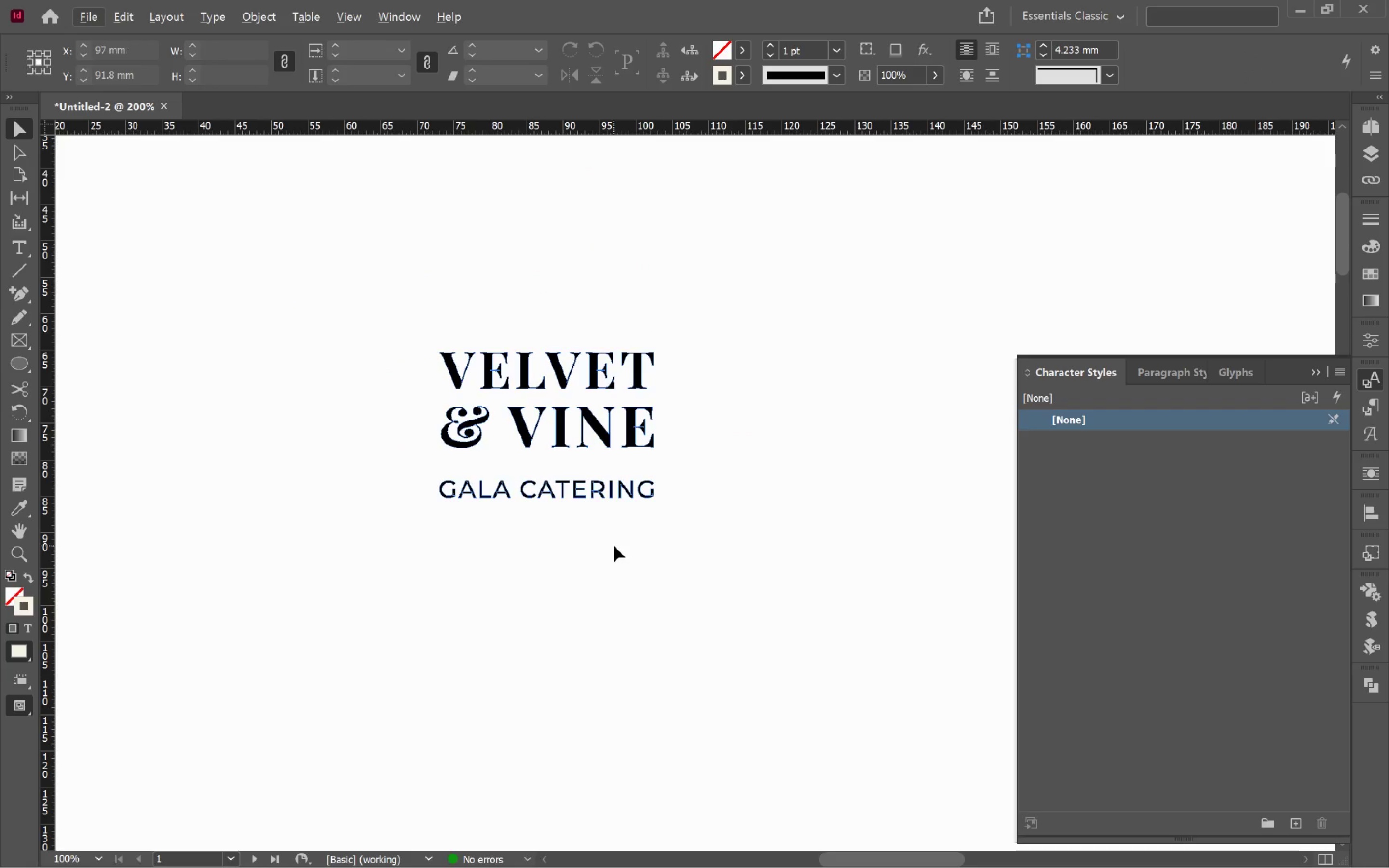 
key(Control+Z)
 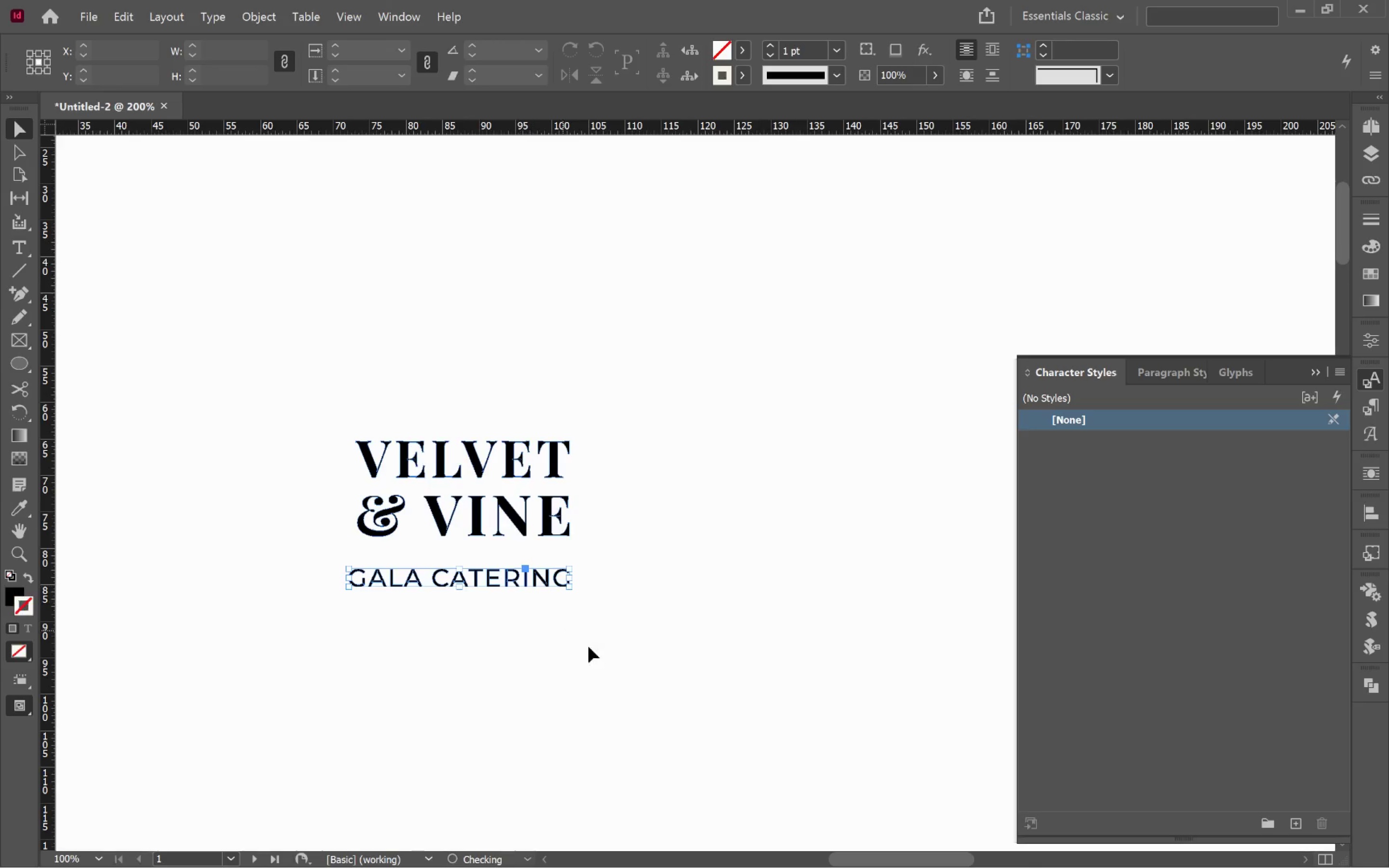 
key(Control+Z)
 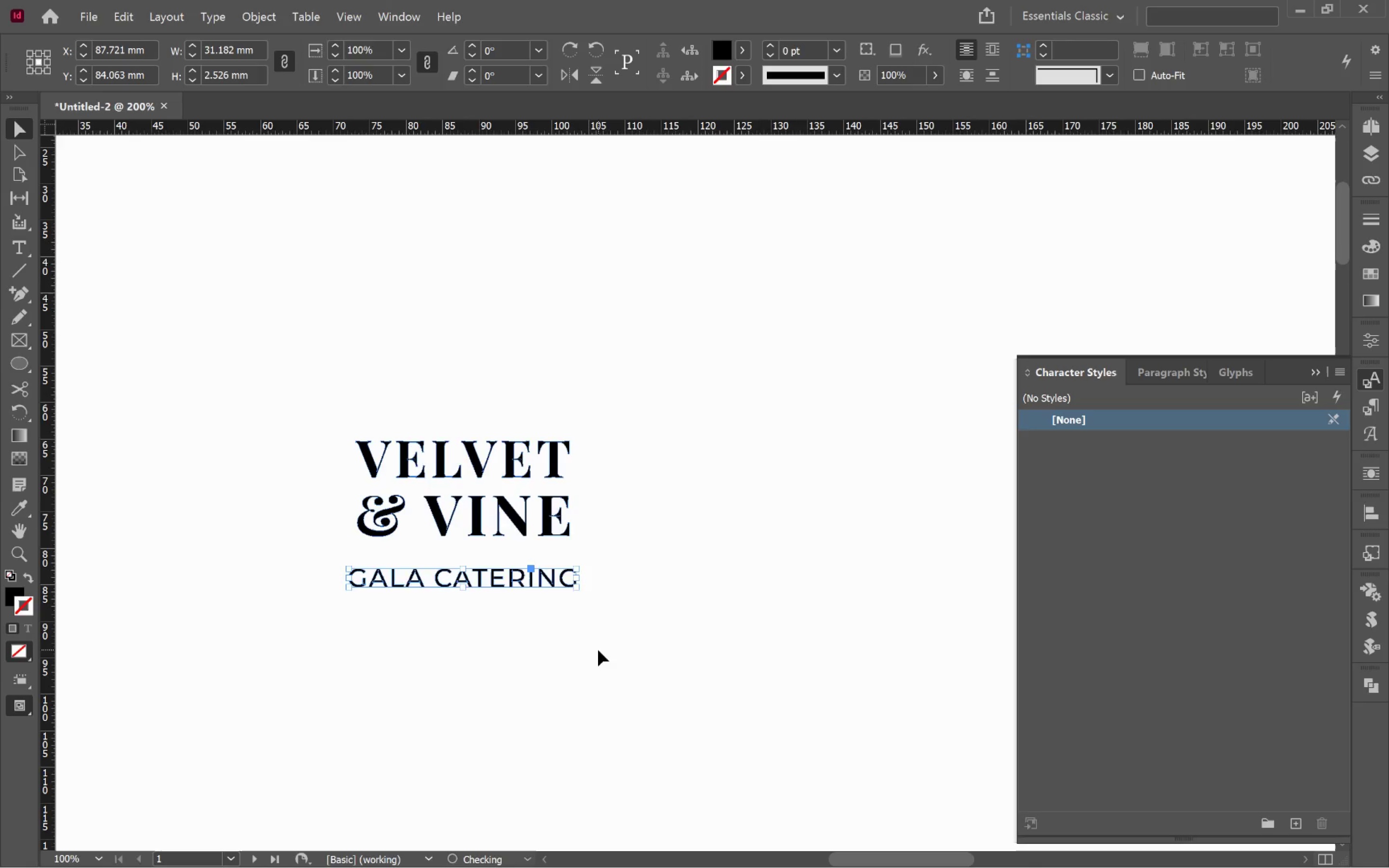 
key(Control+Z)
 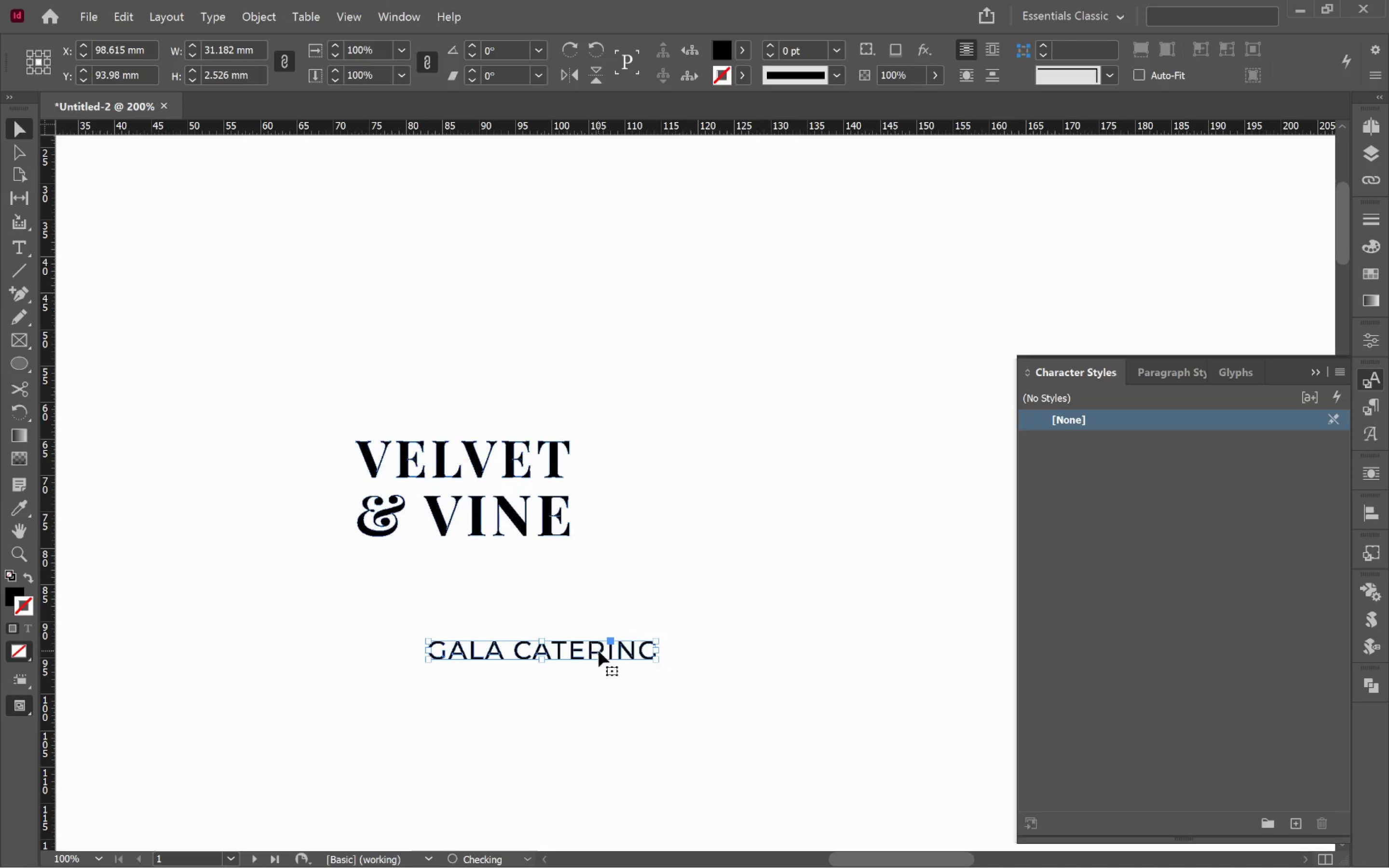 
key(Control+Z)
 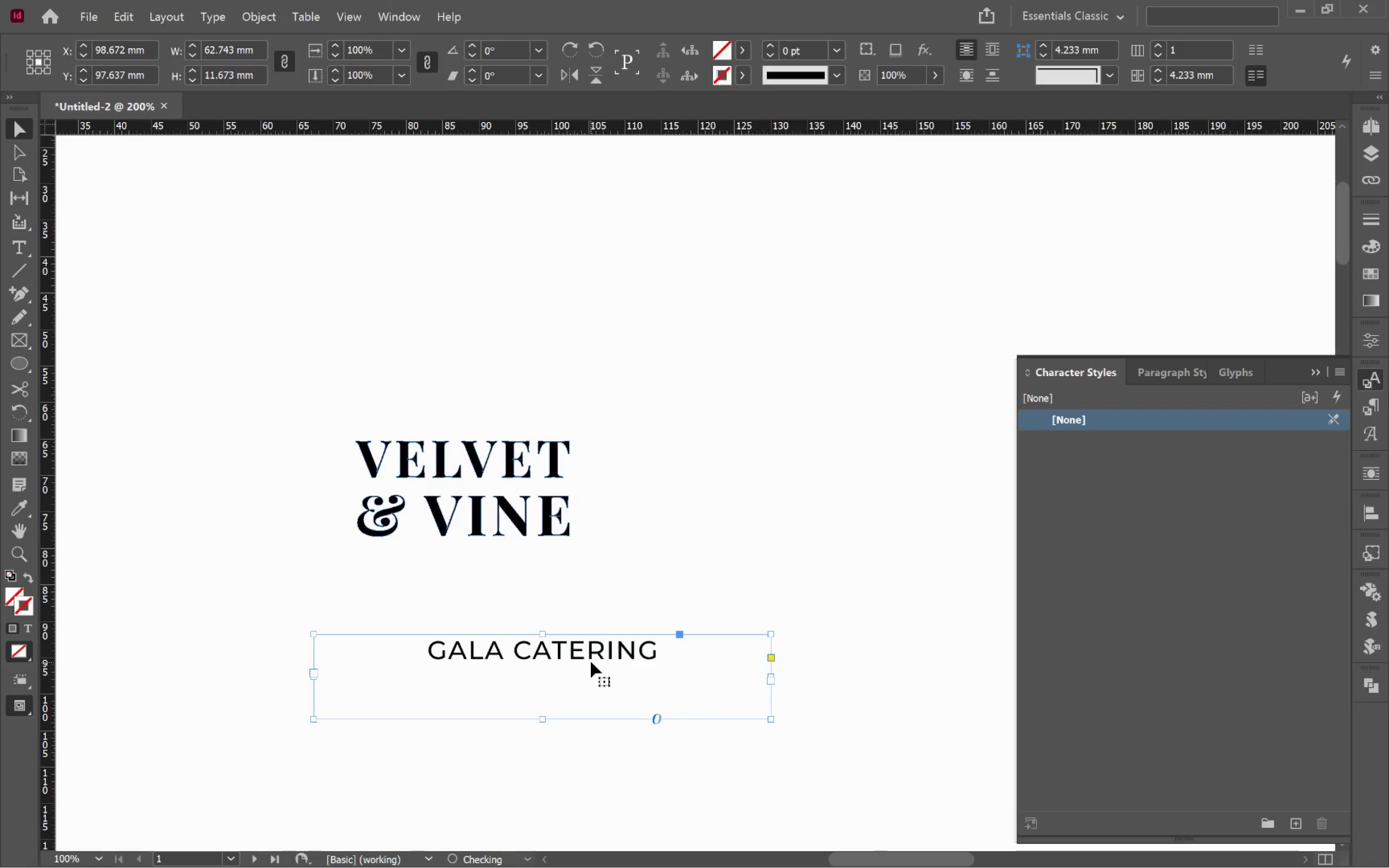 
left_click([589, 654])
 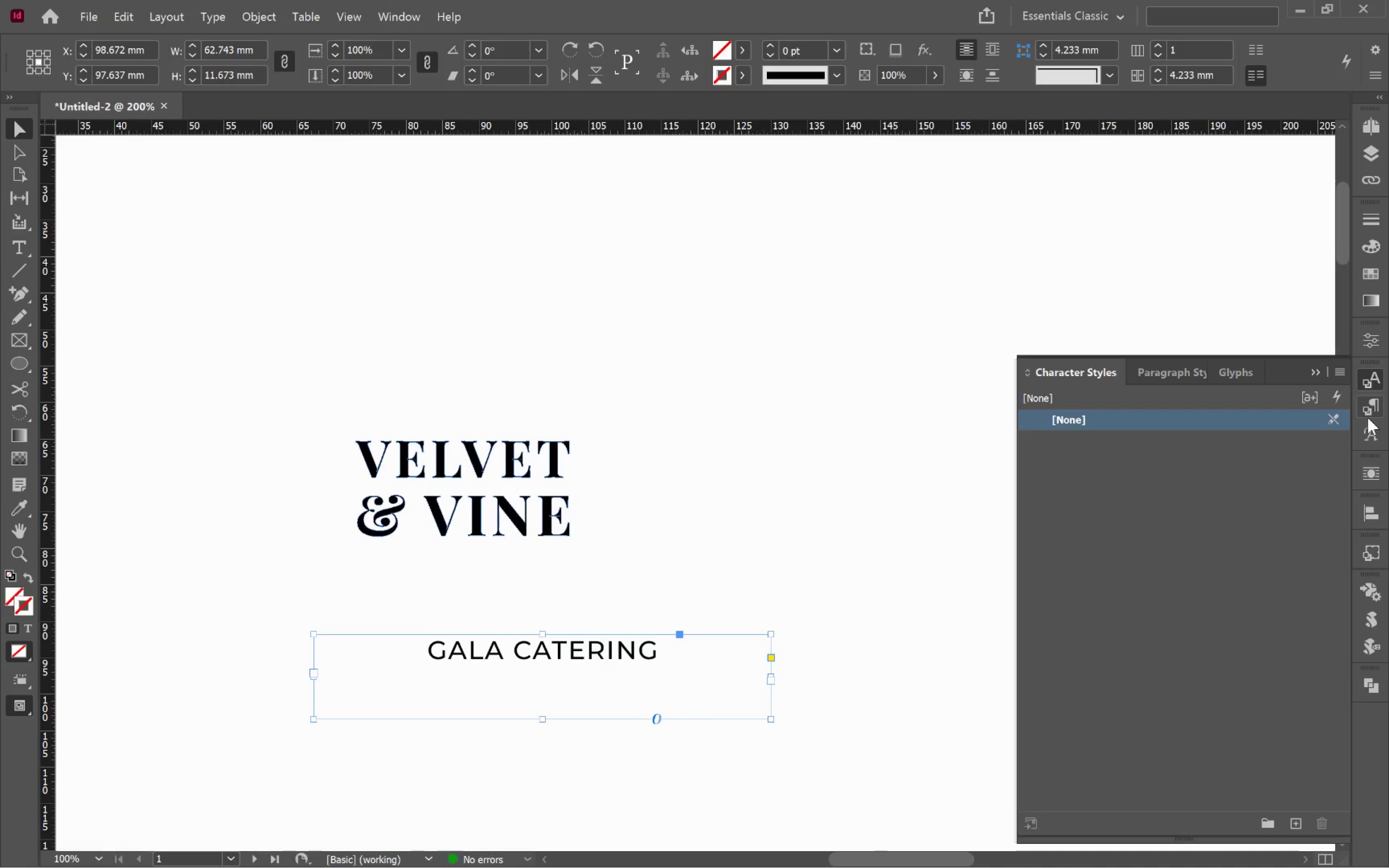 
left_click([1370, 409])
 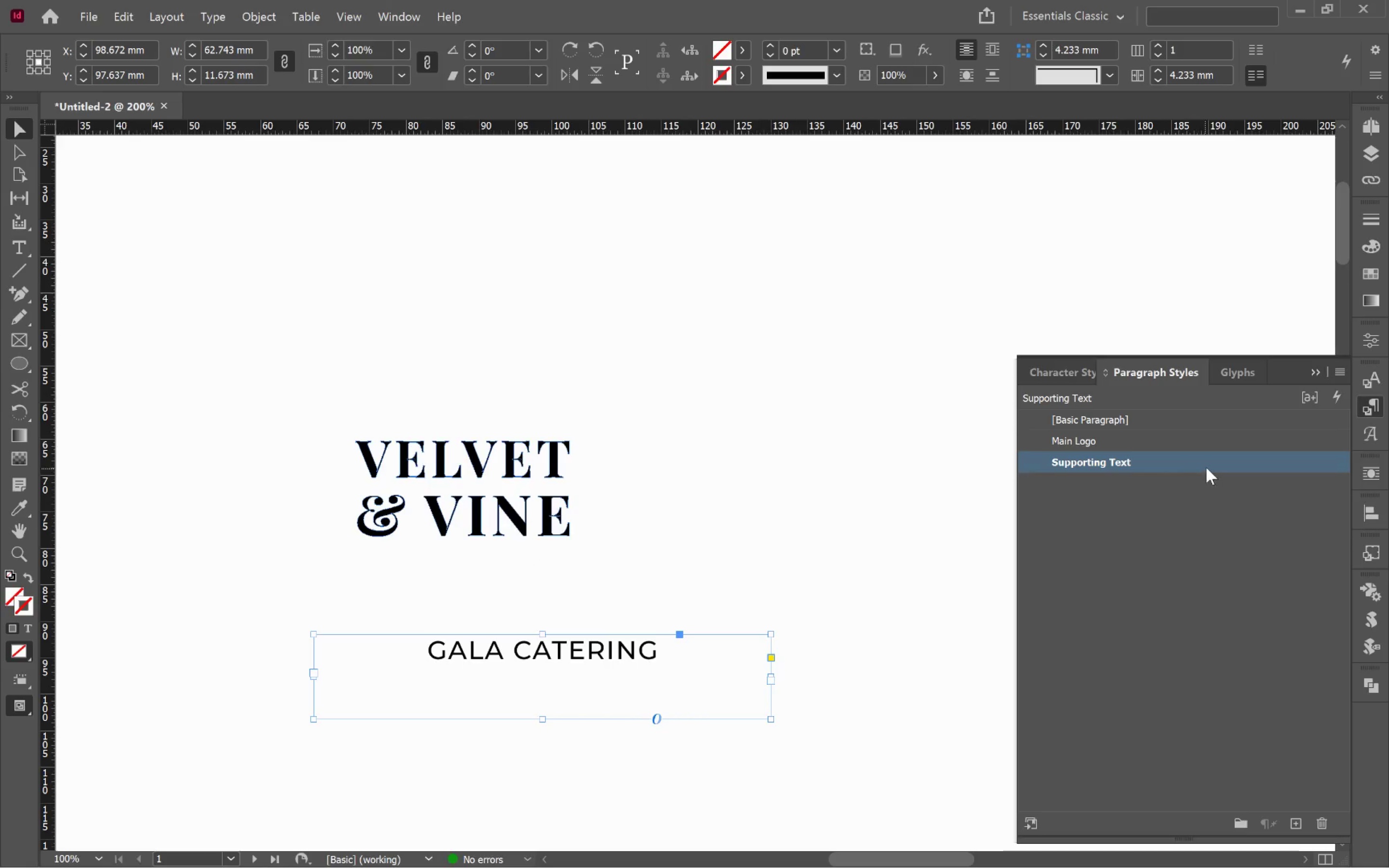 
double_click([1207, 467])
 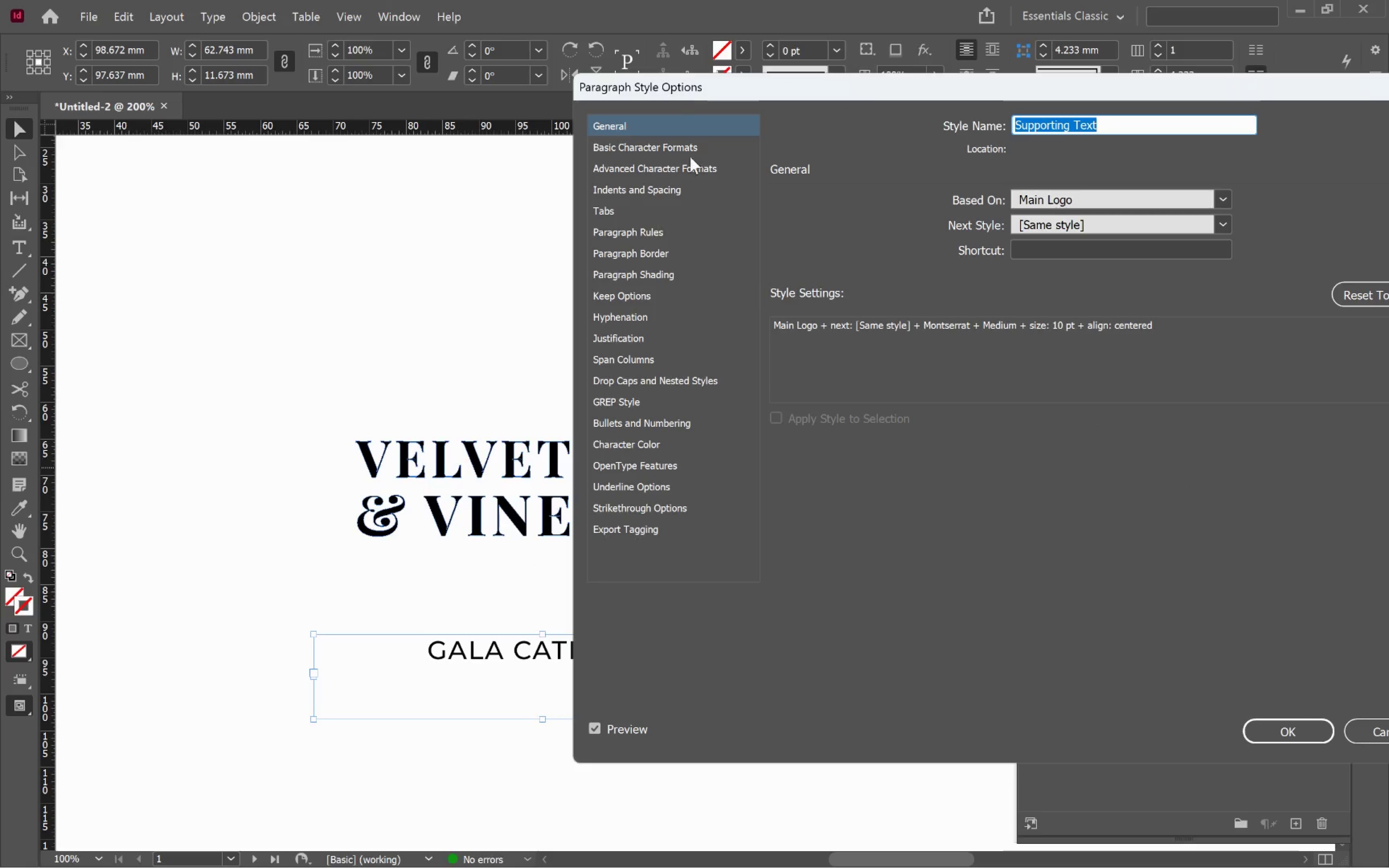 
left_click([674, 144])
 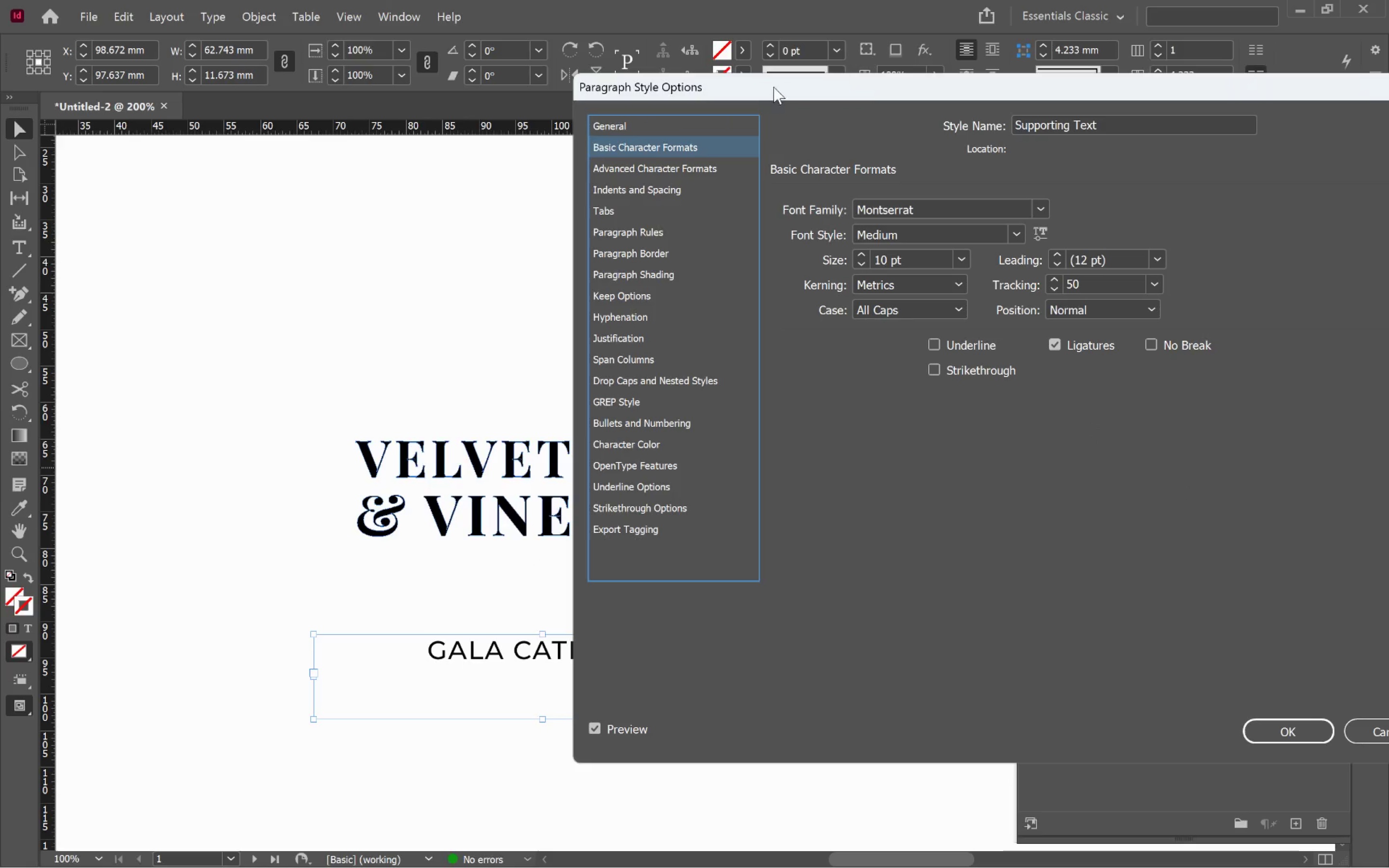 
left_click_drag(start_coordinate=[774, 87], to_coordinate=[1112, 95])
 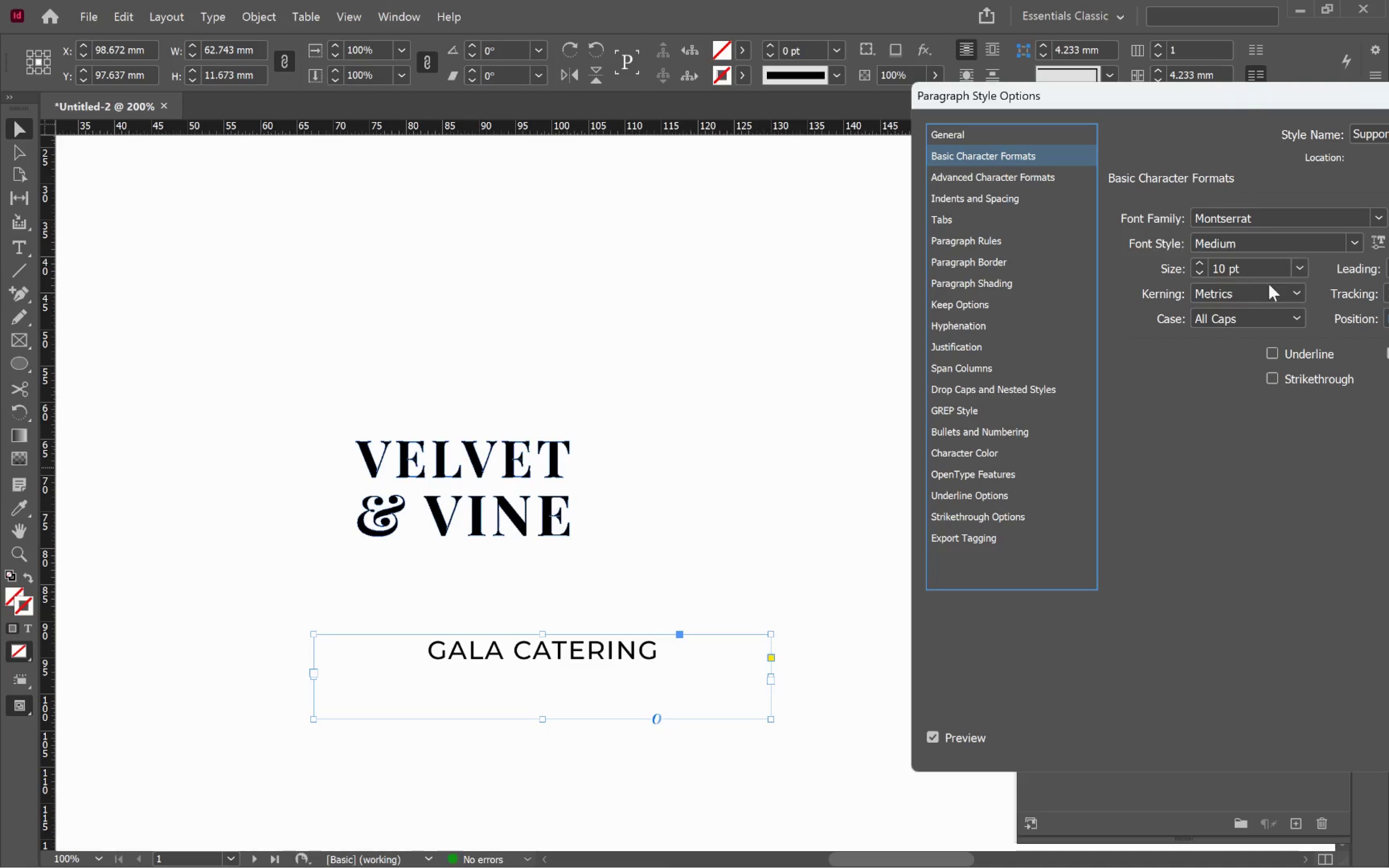 
hold_key(key=ShiftLeft, duration=0.4)
 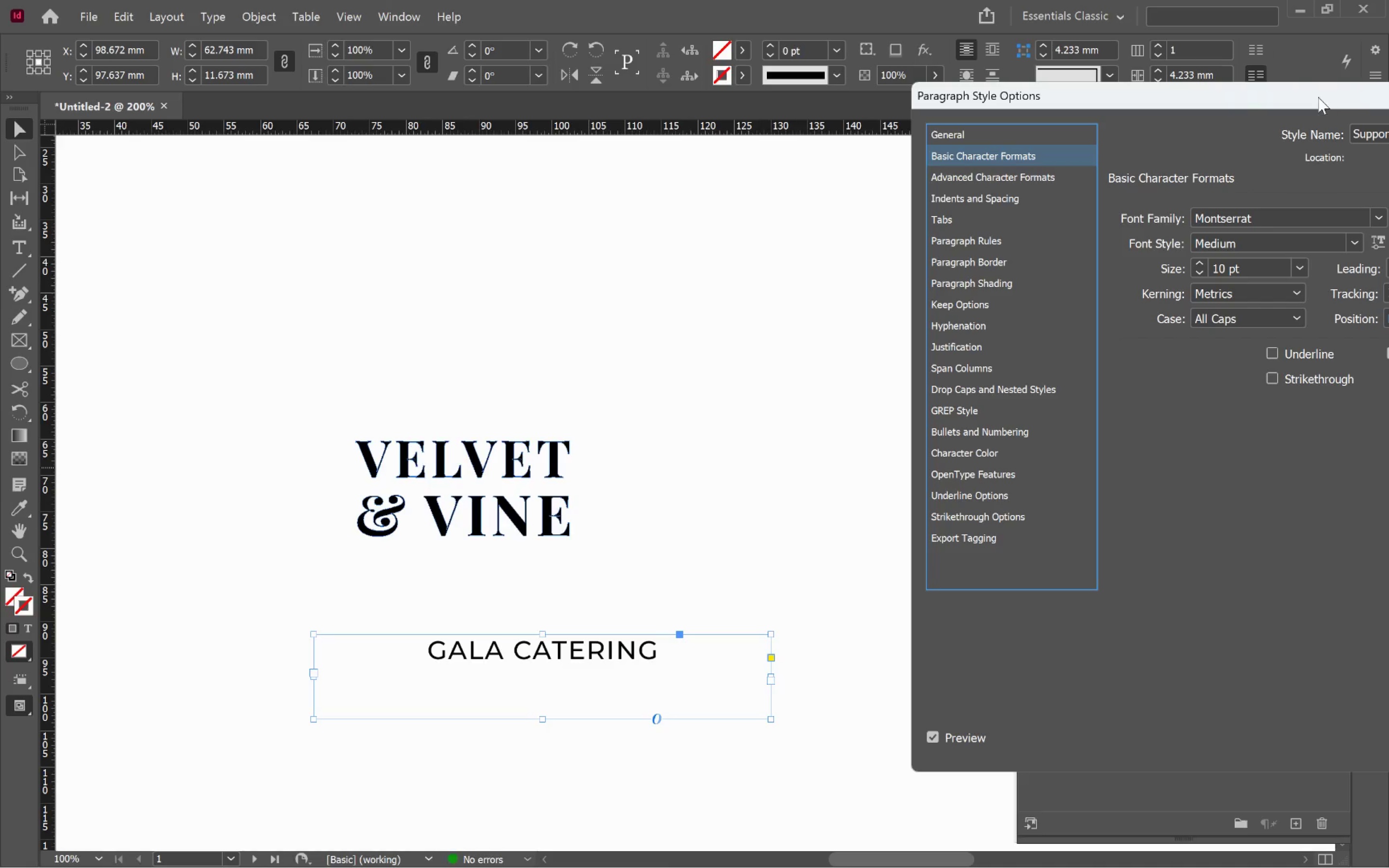 
left_click_drag(start_coordinate=[1318, 97], to_coordinate=[1279, 84])
 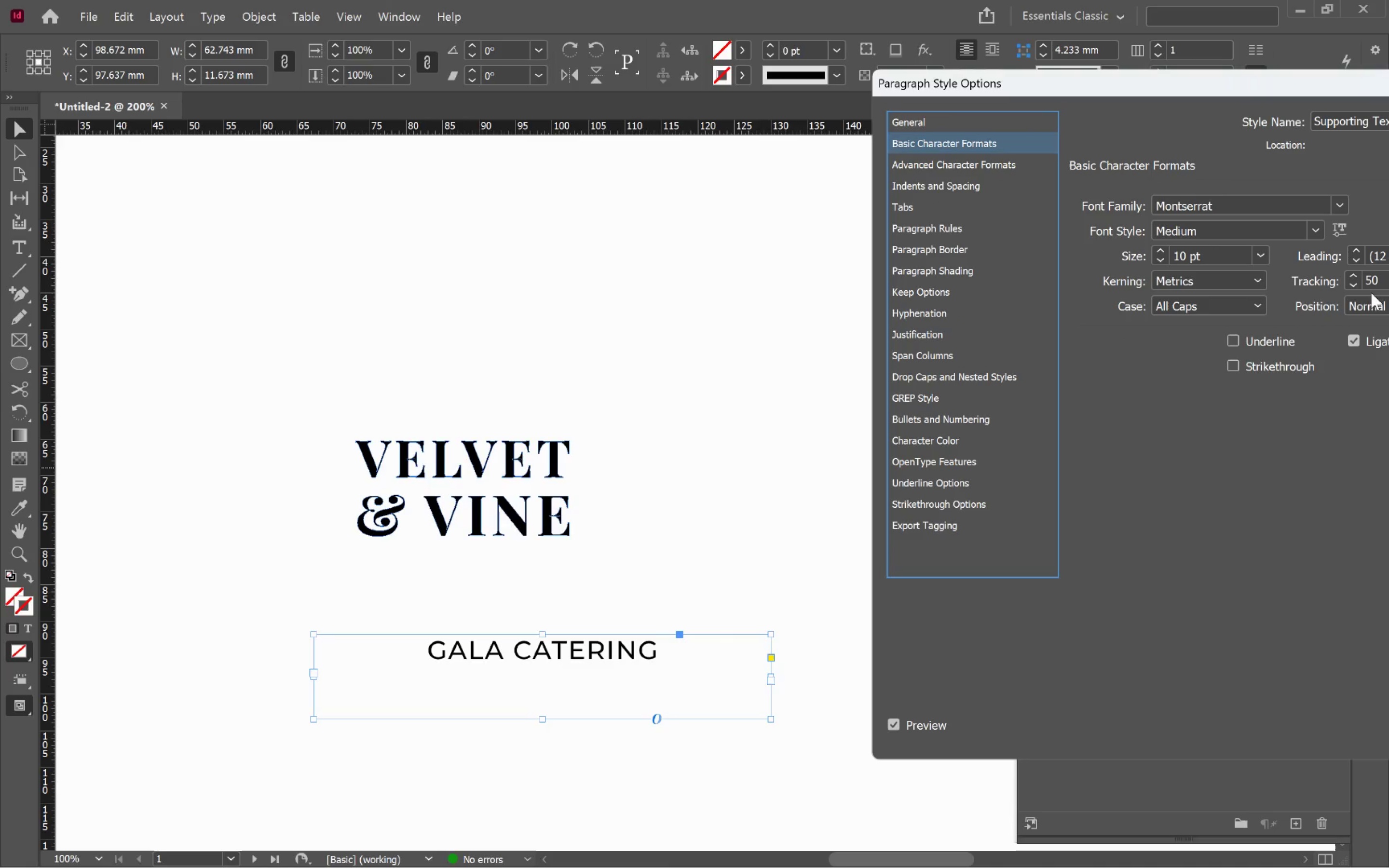 
hold_key(key=ShiftLeft, duration=2.17)
double_click([1355, 276])
 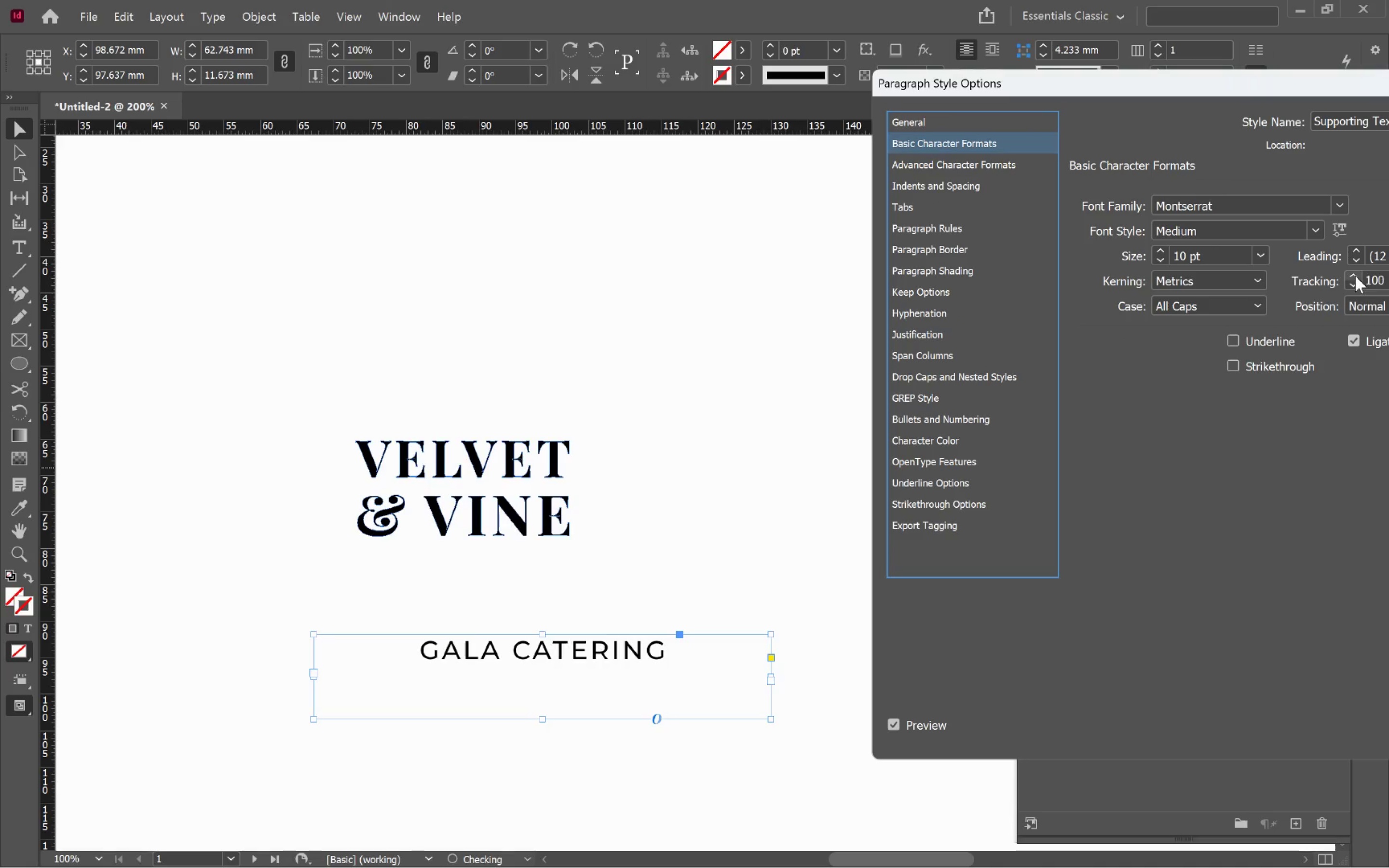 
triple_click([1355, 276])
 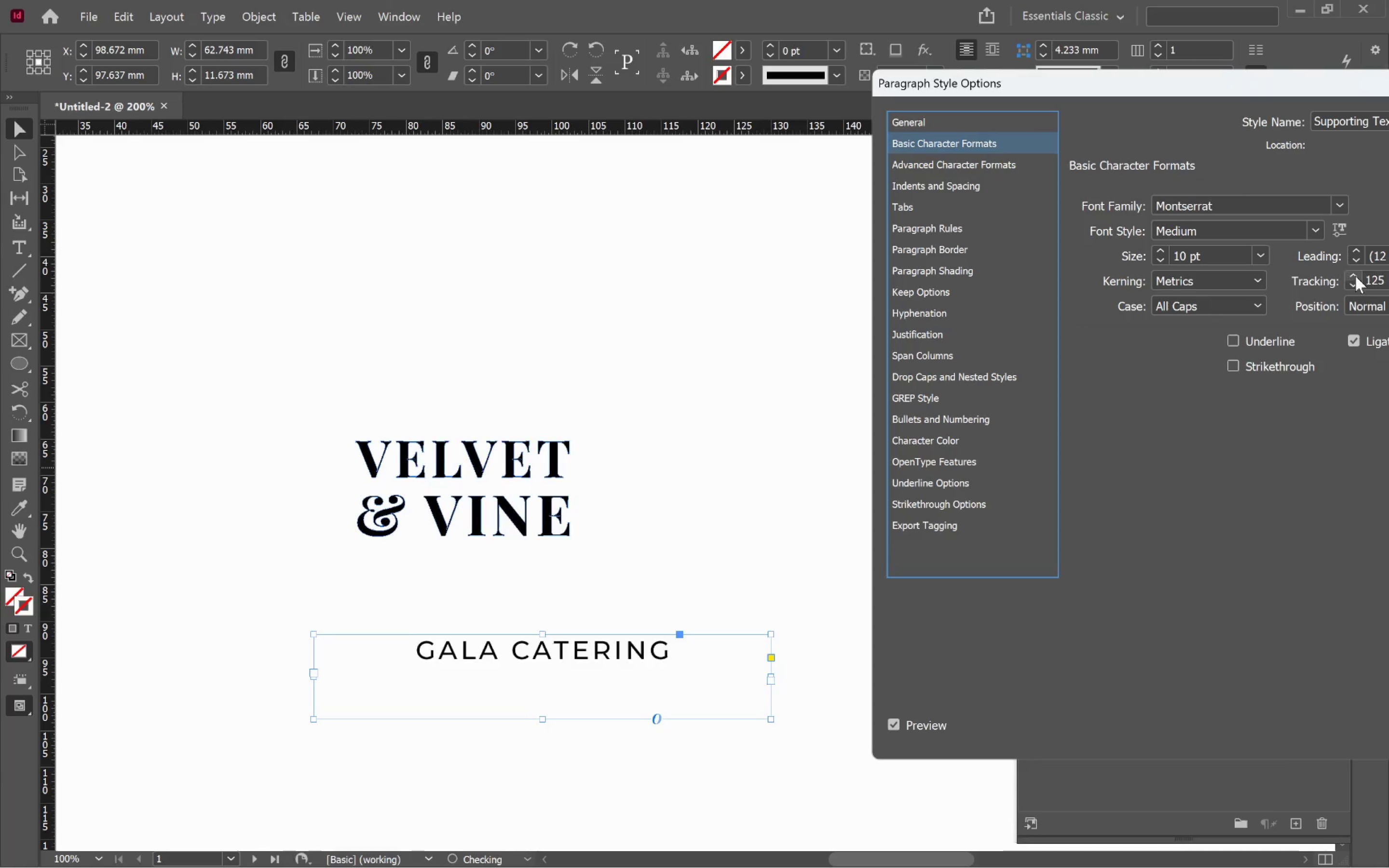 
triple_click([1355, 276])
 